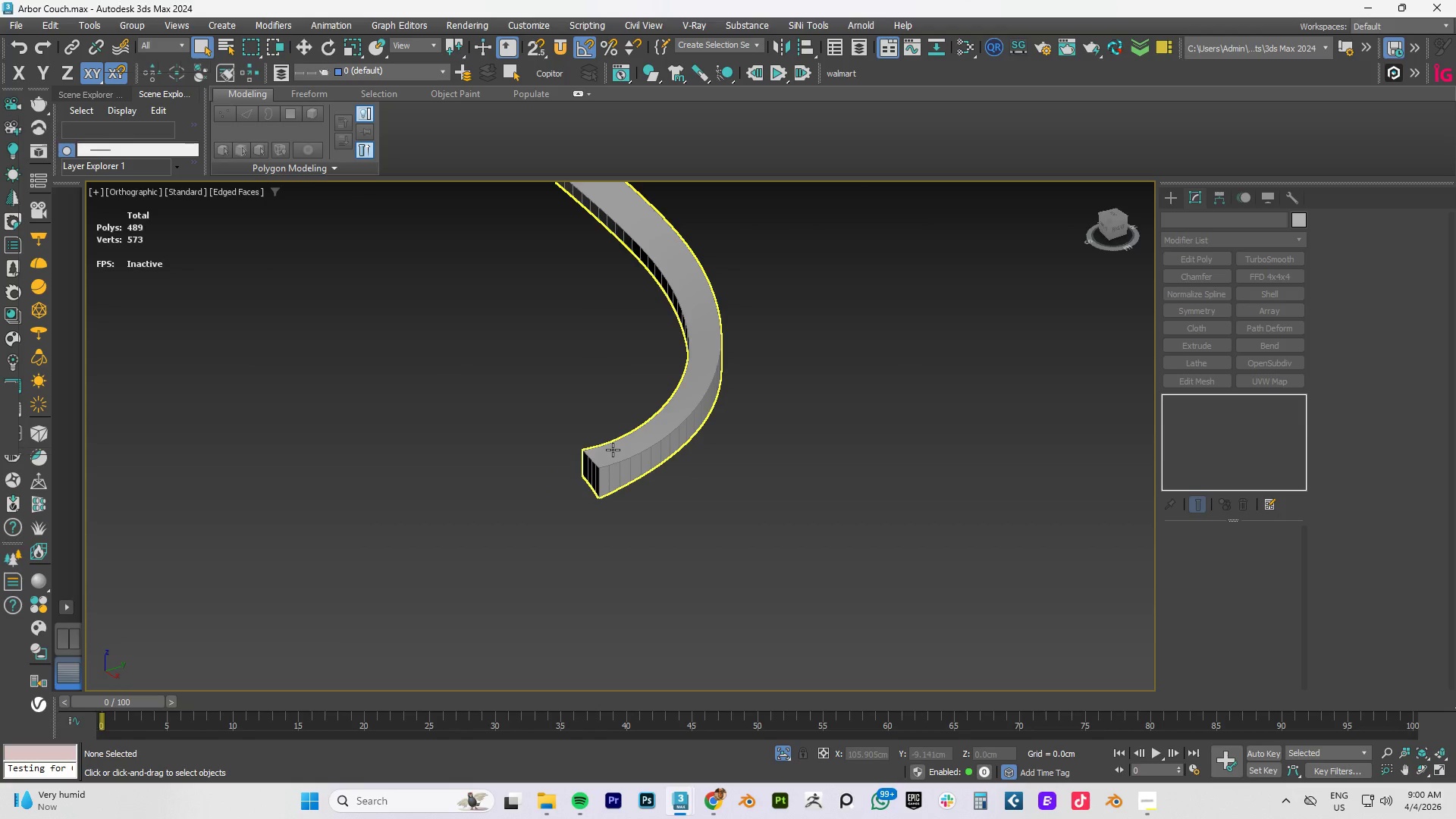 
key(Alt+1)
 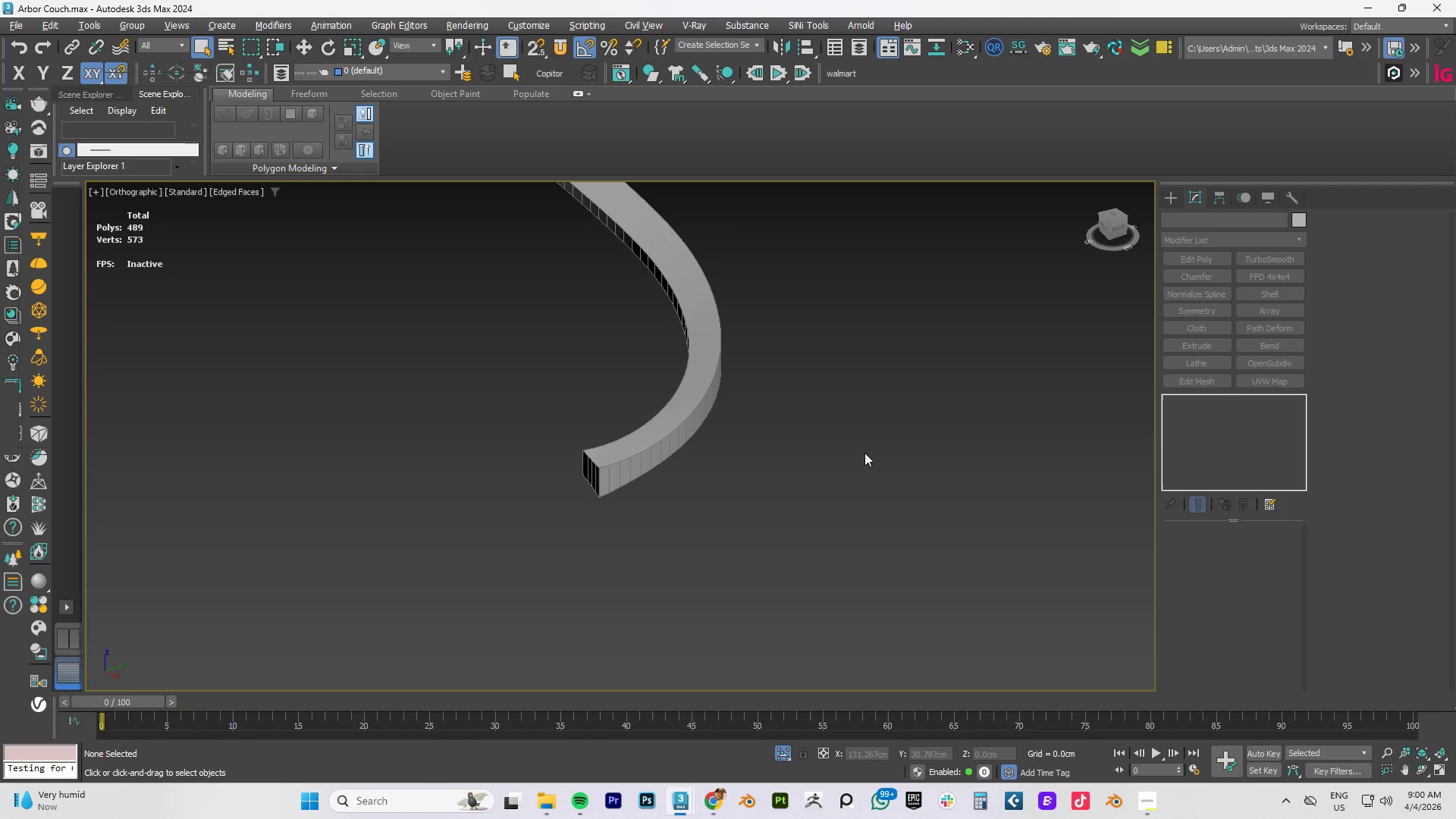 
left_click([654, 425])
 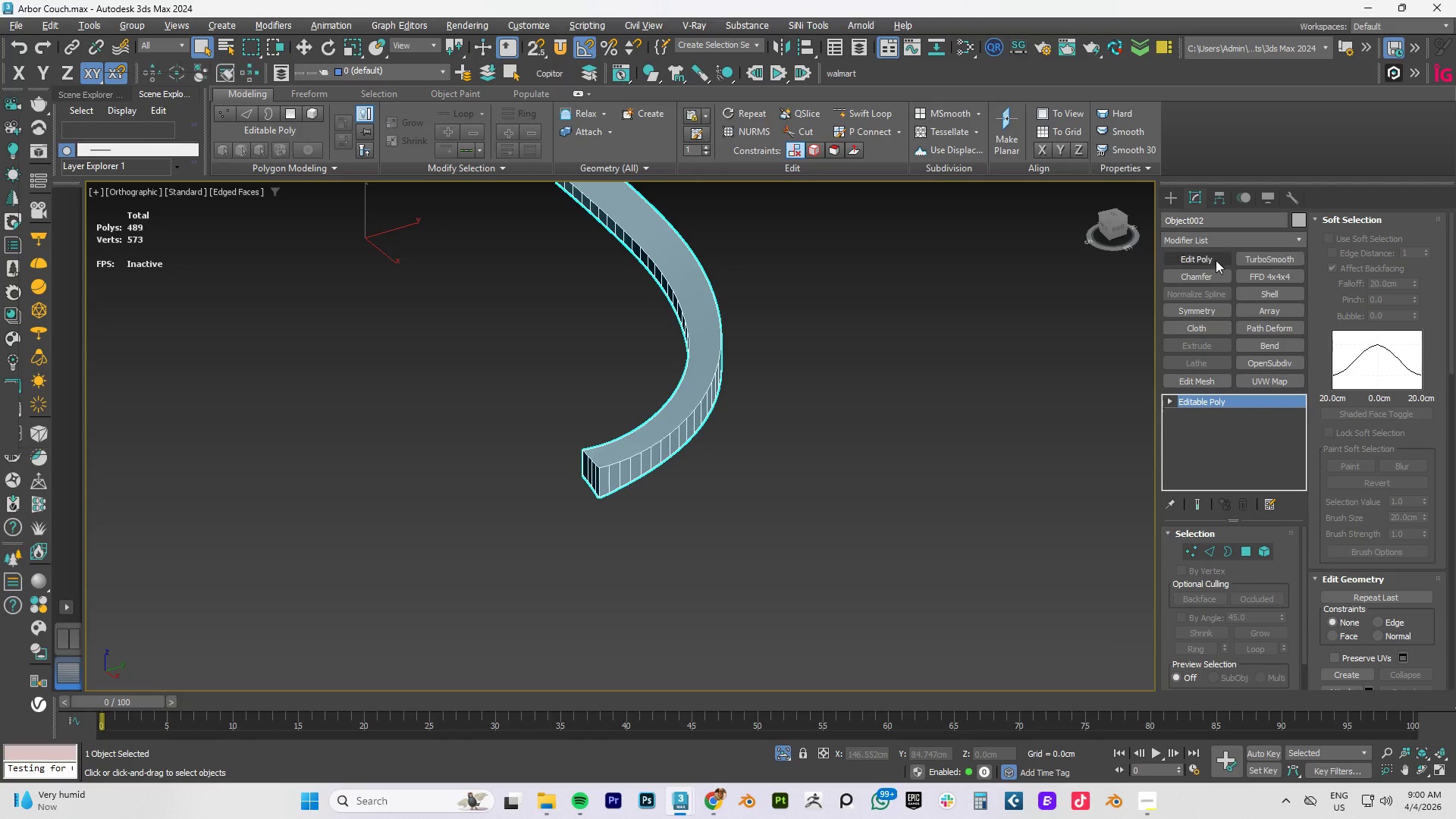 
left_click([1206, 261])
 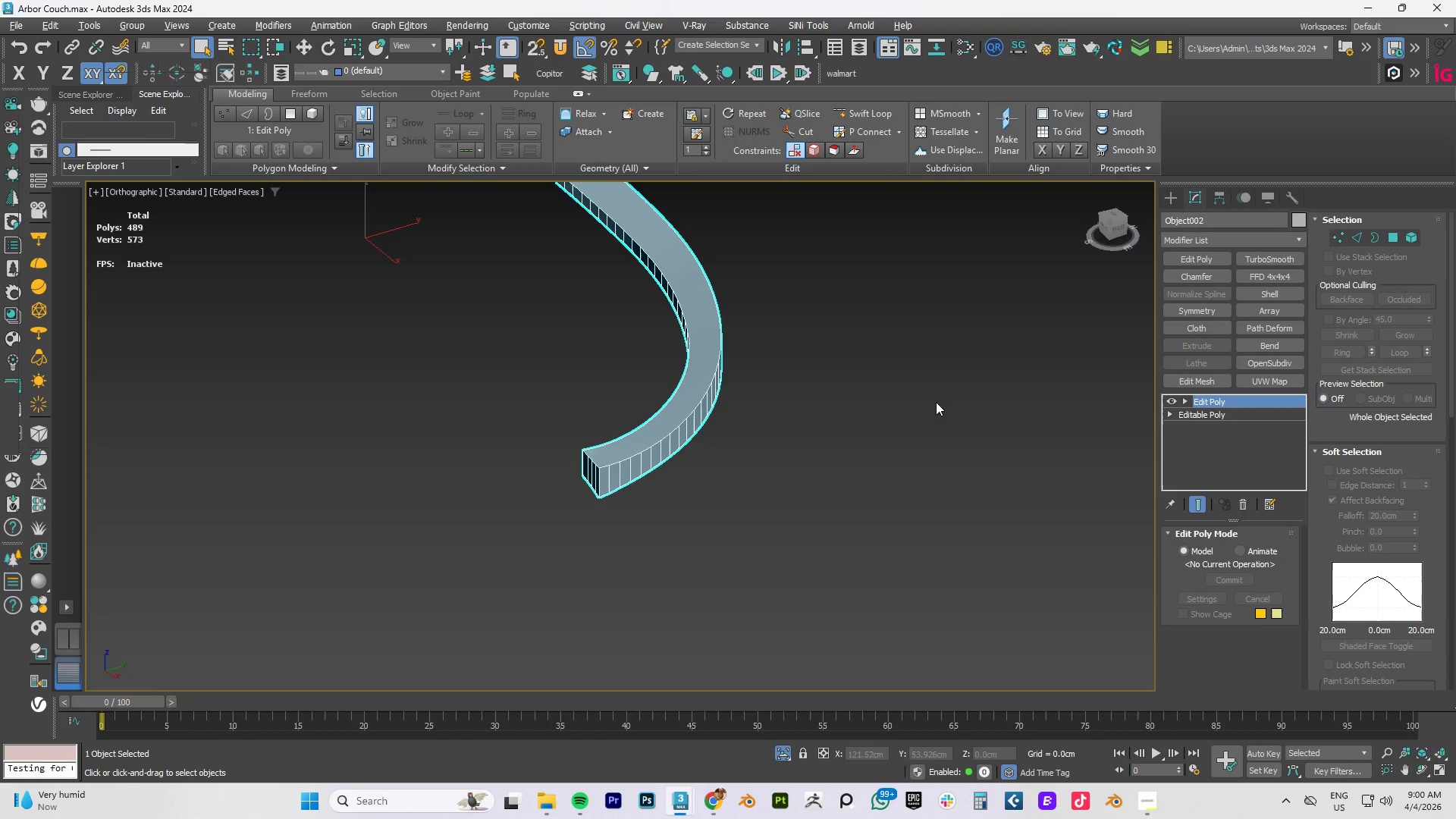 
key(Alt+AltLeft)
 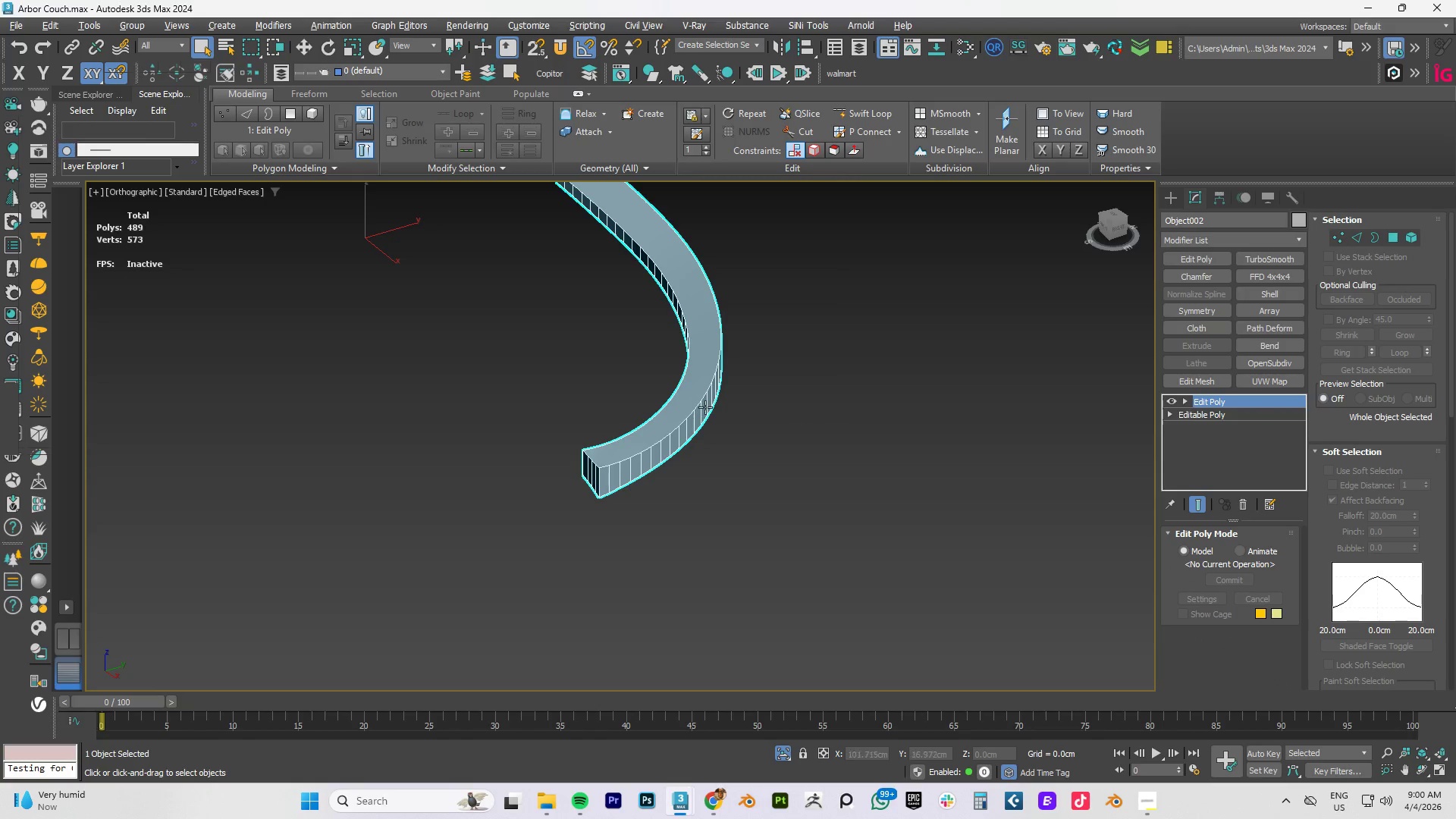 
key(Alt+1)
 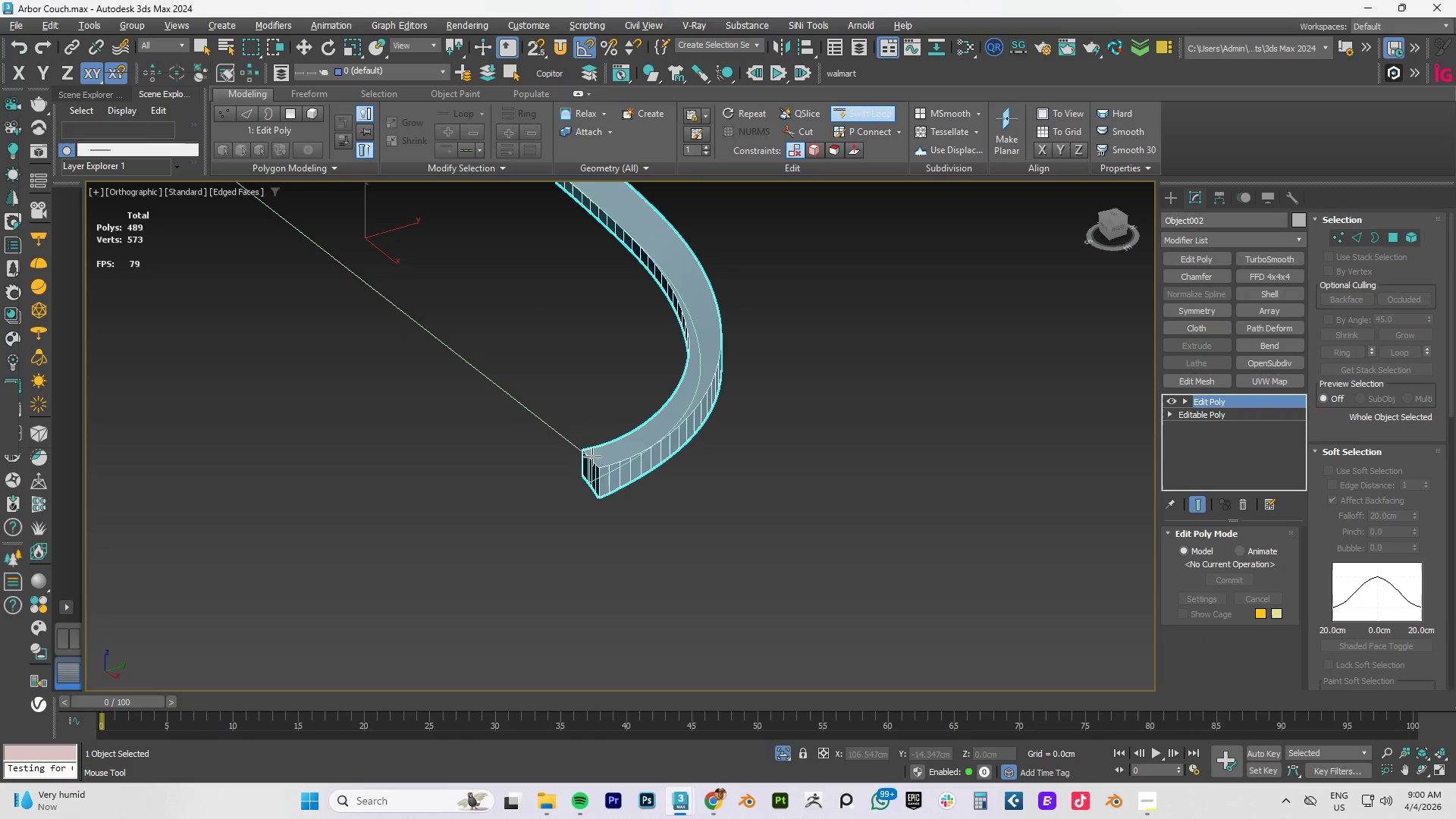 
scroll: coordinate [596, 456], scroll_direction: up, amount: 4.0
 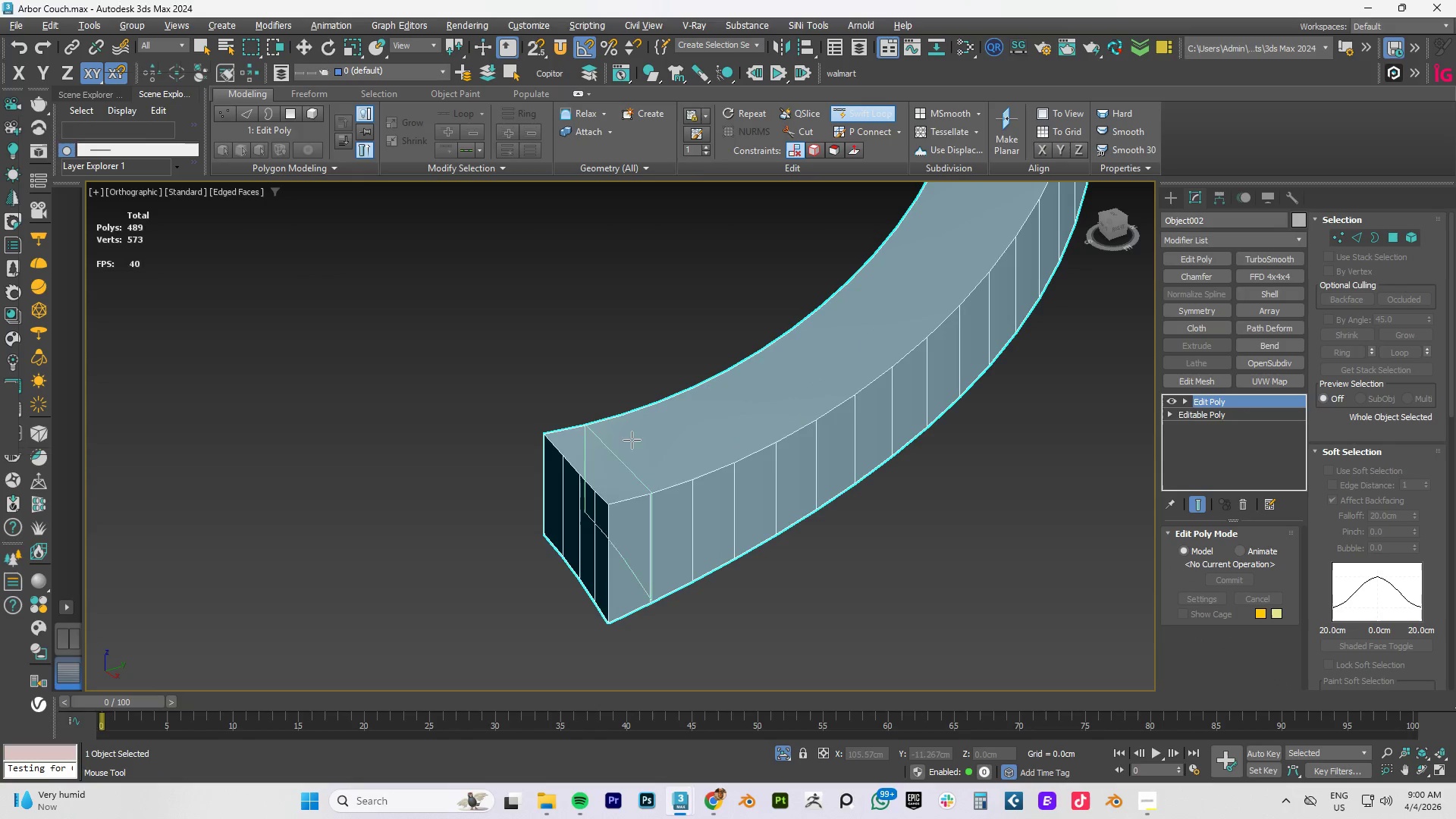 
right_click([853, 431])
 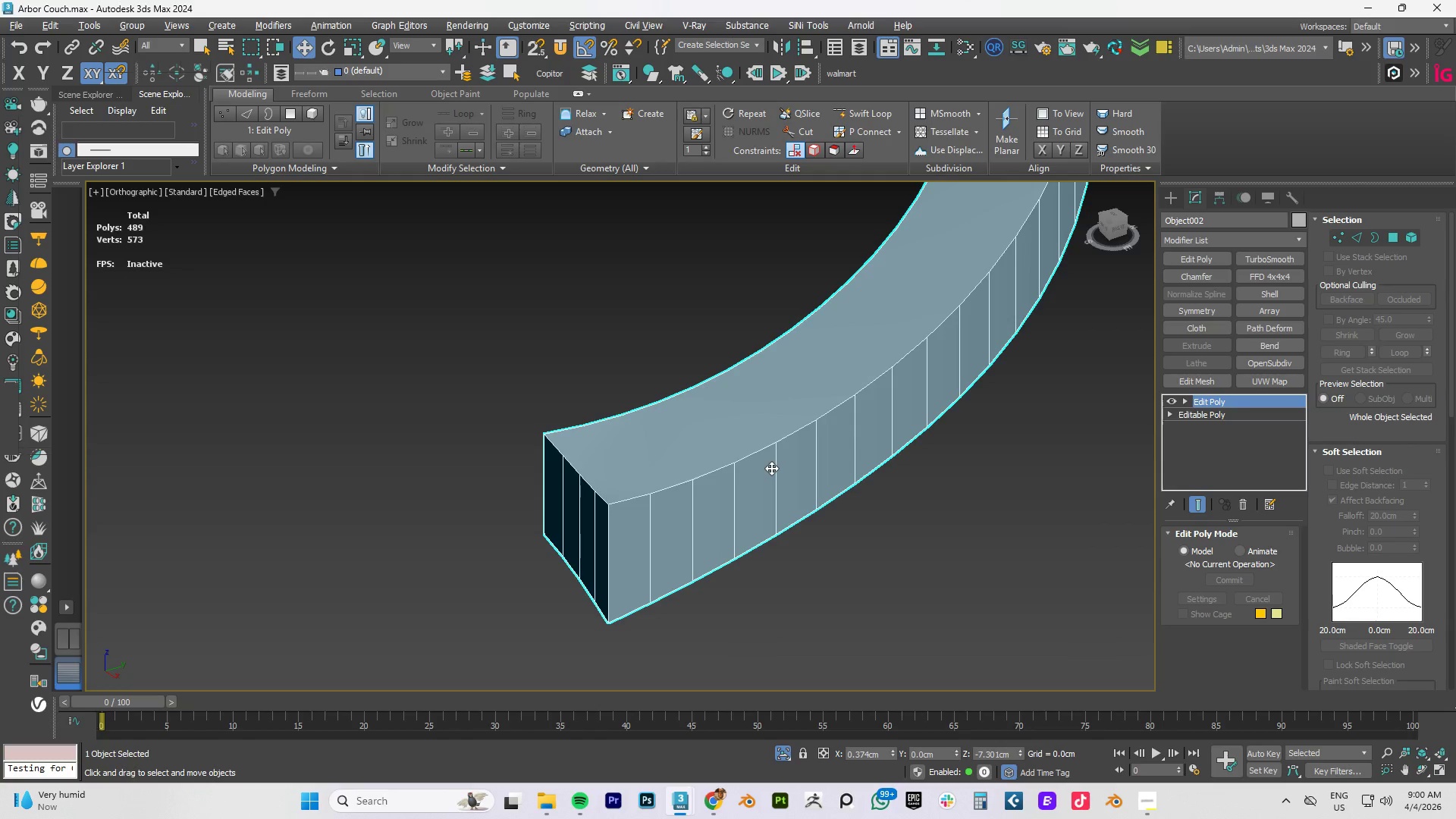 
key(2)
 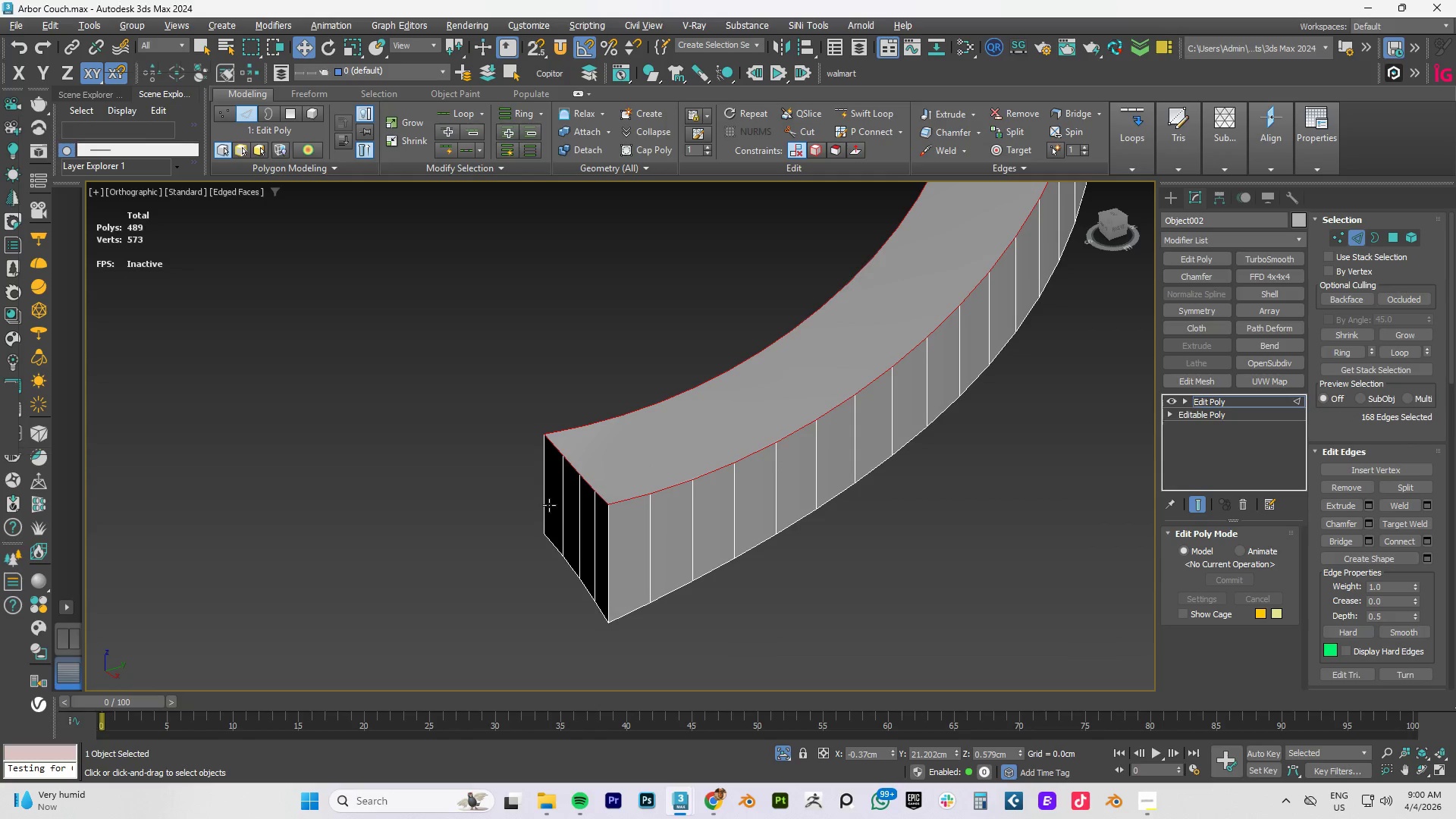 
key(4)
 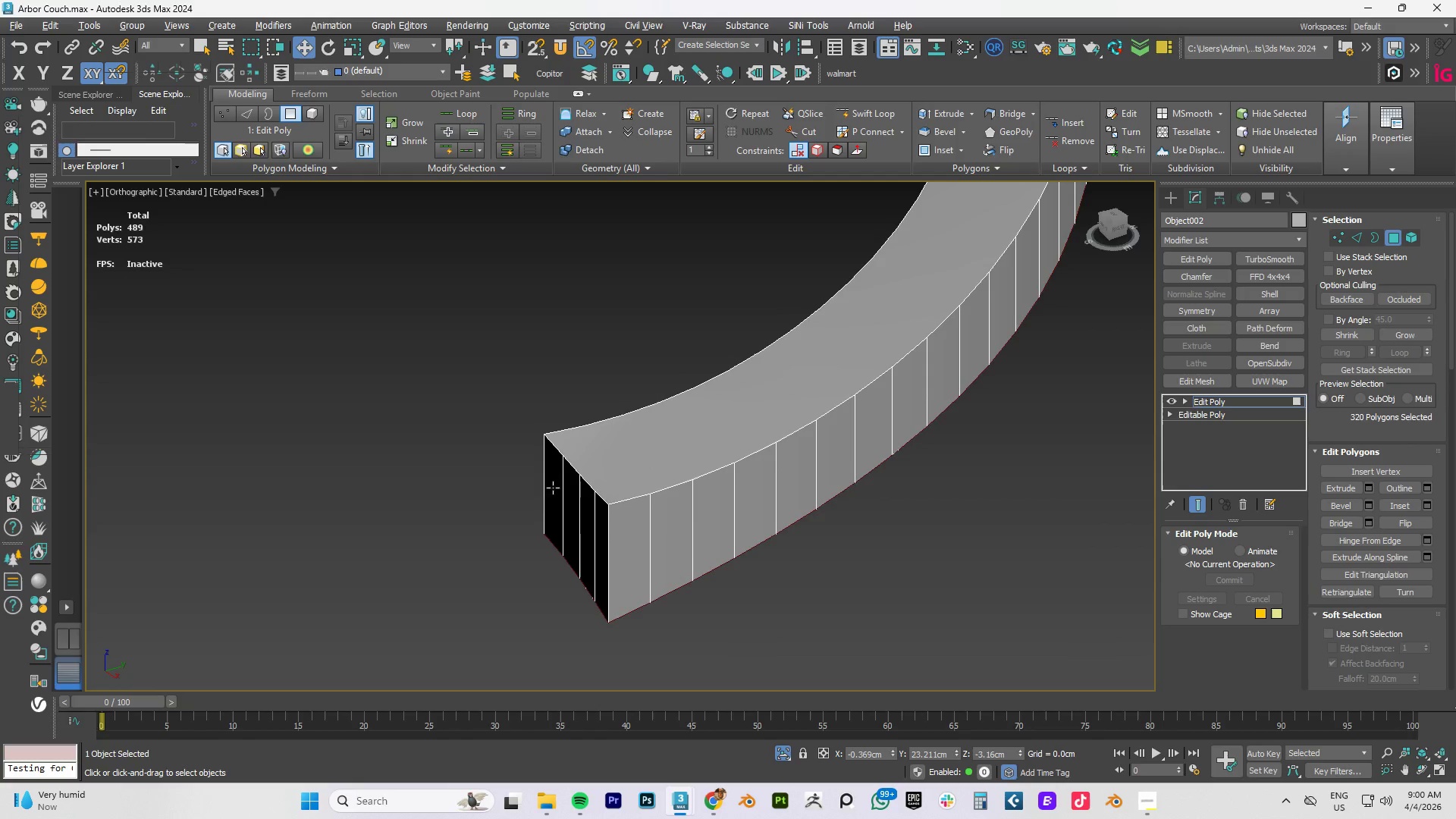 
left_click([553, 488])
 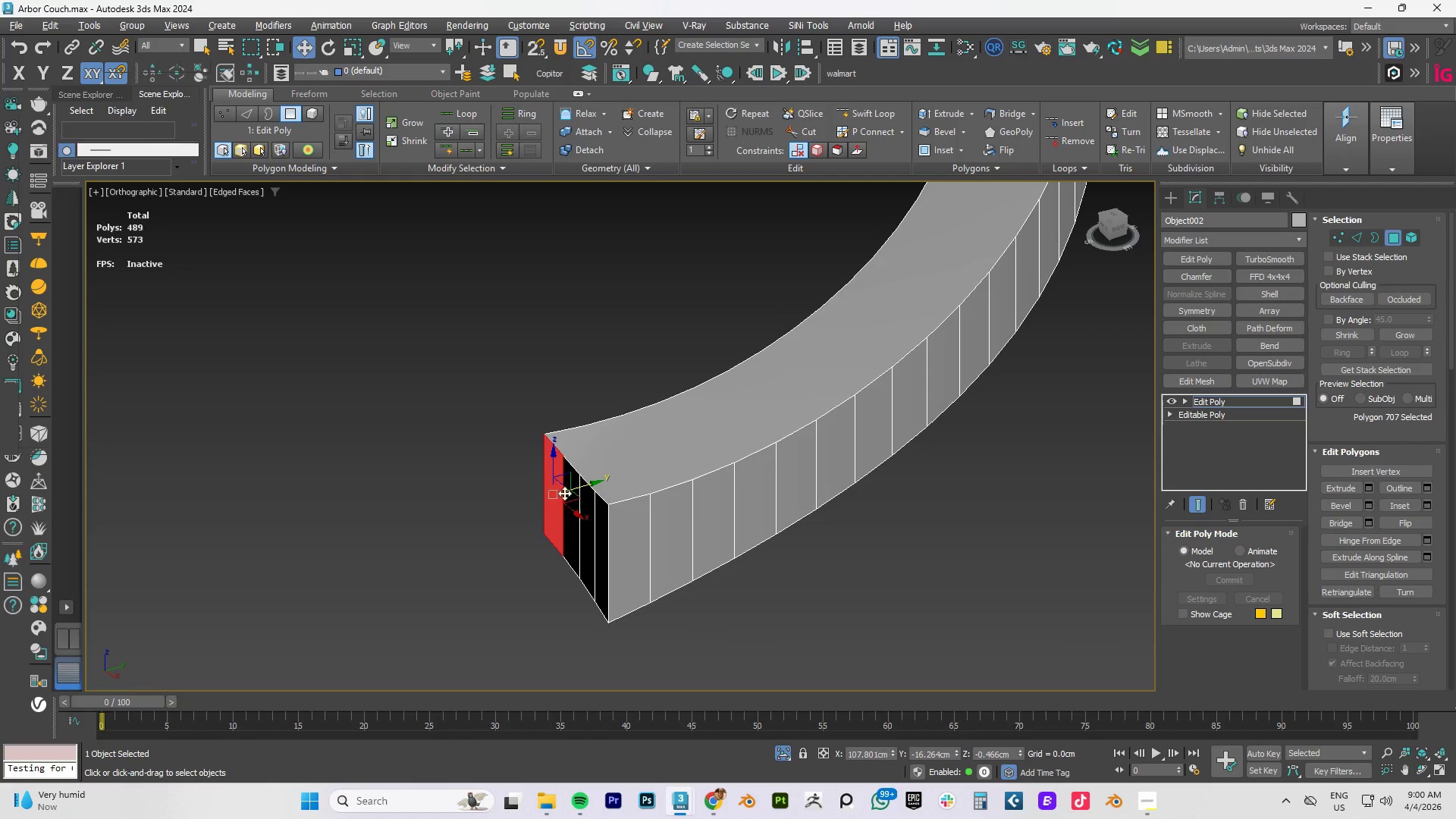 
hold_key(key=ControlLeft, duration=1.5)
left_click([561, 504])
 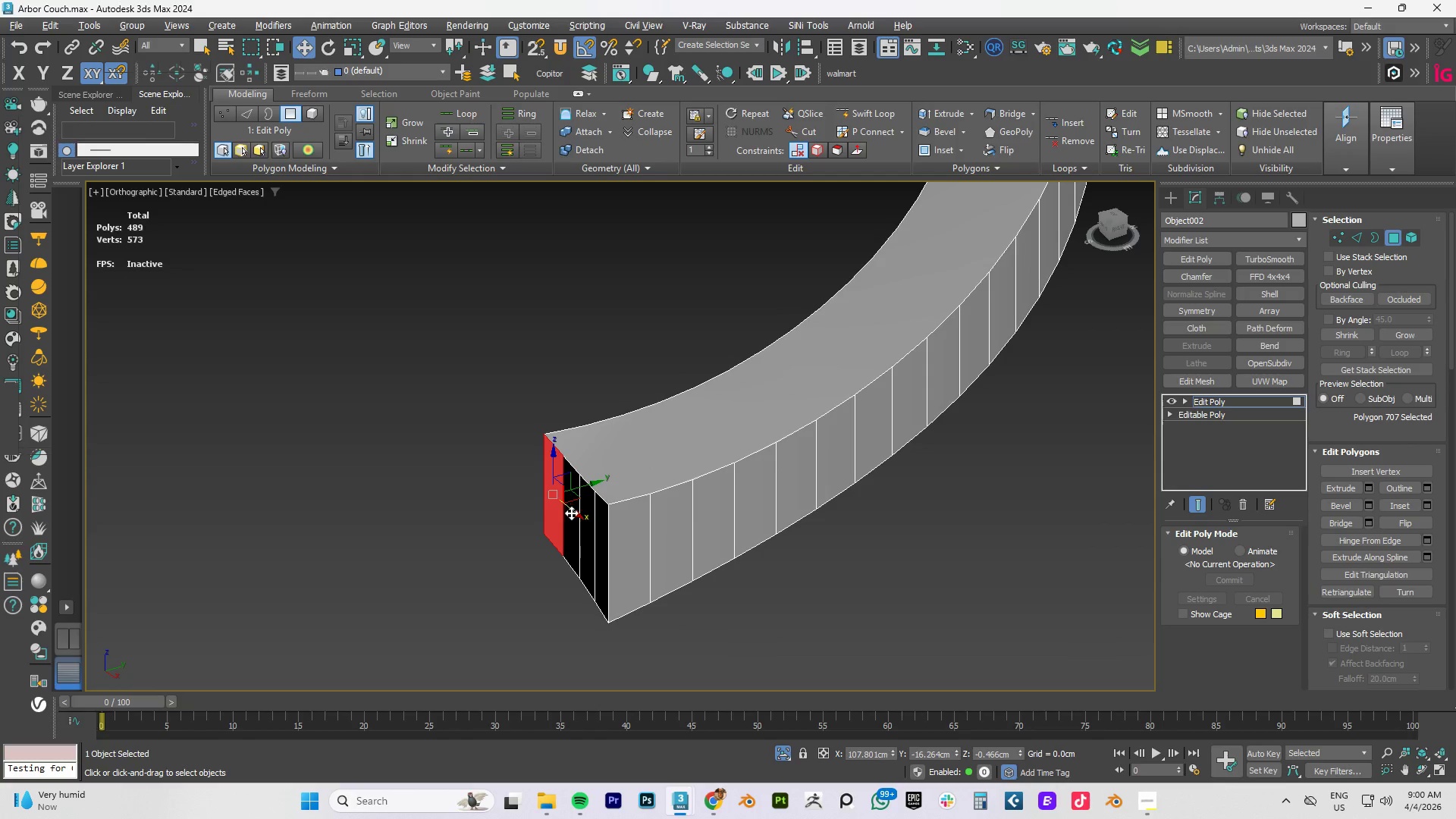 
double_click([571, 513])
 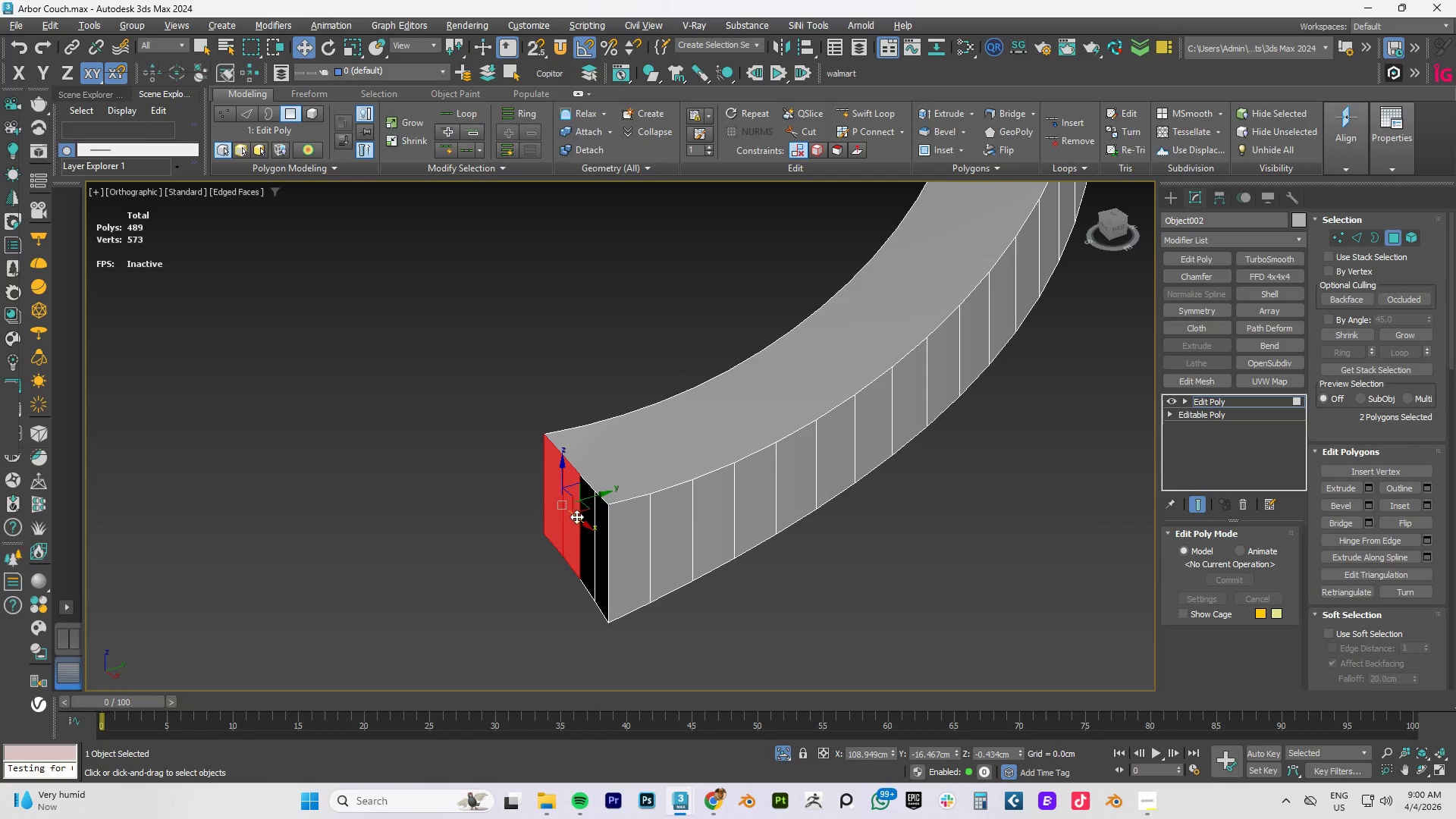 
hold_key(key=ControlLeft, duration=1.24)
left_click([585, 522])
 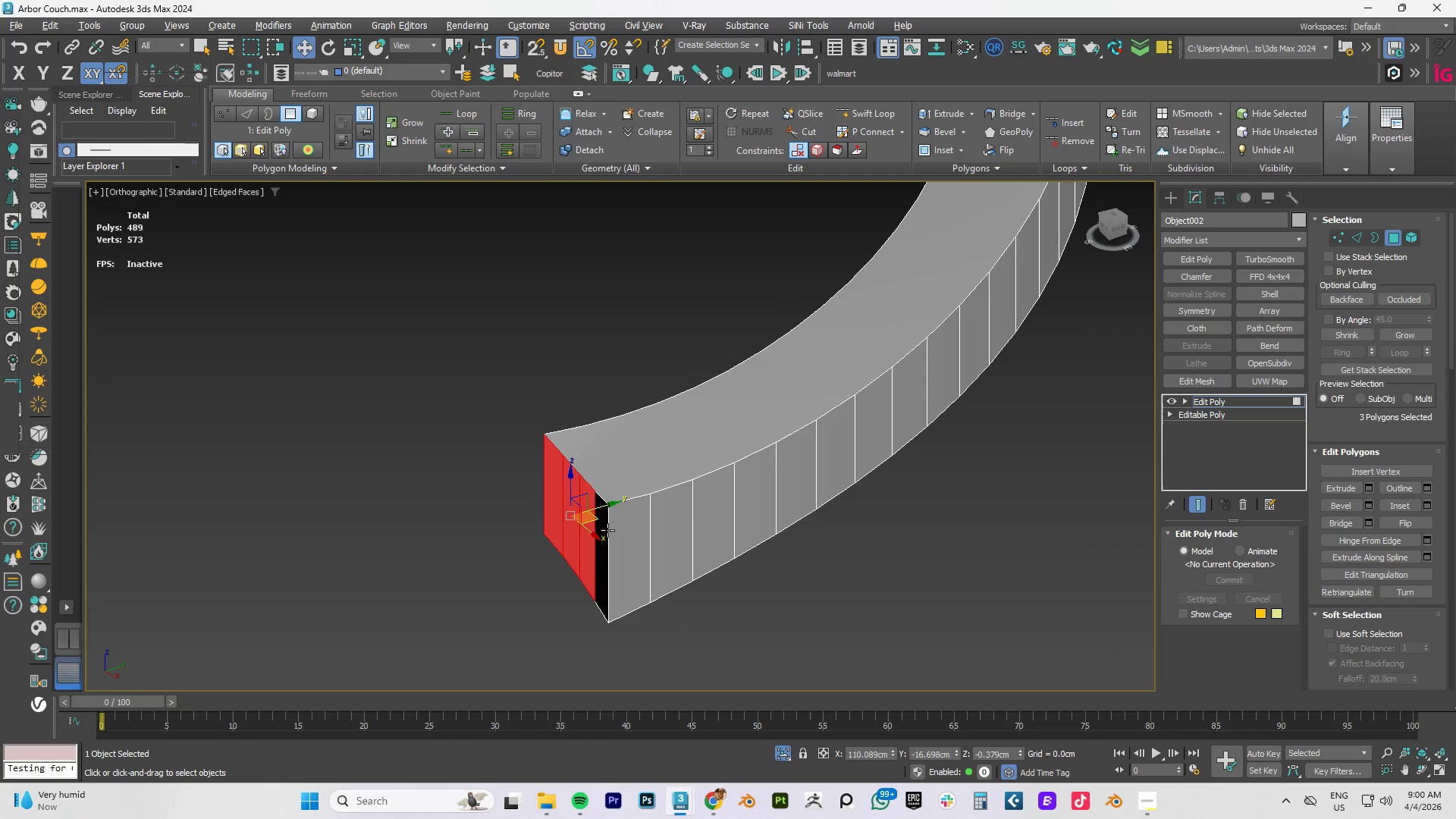 
left_click([607, 530])
 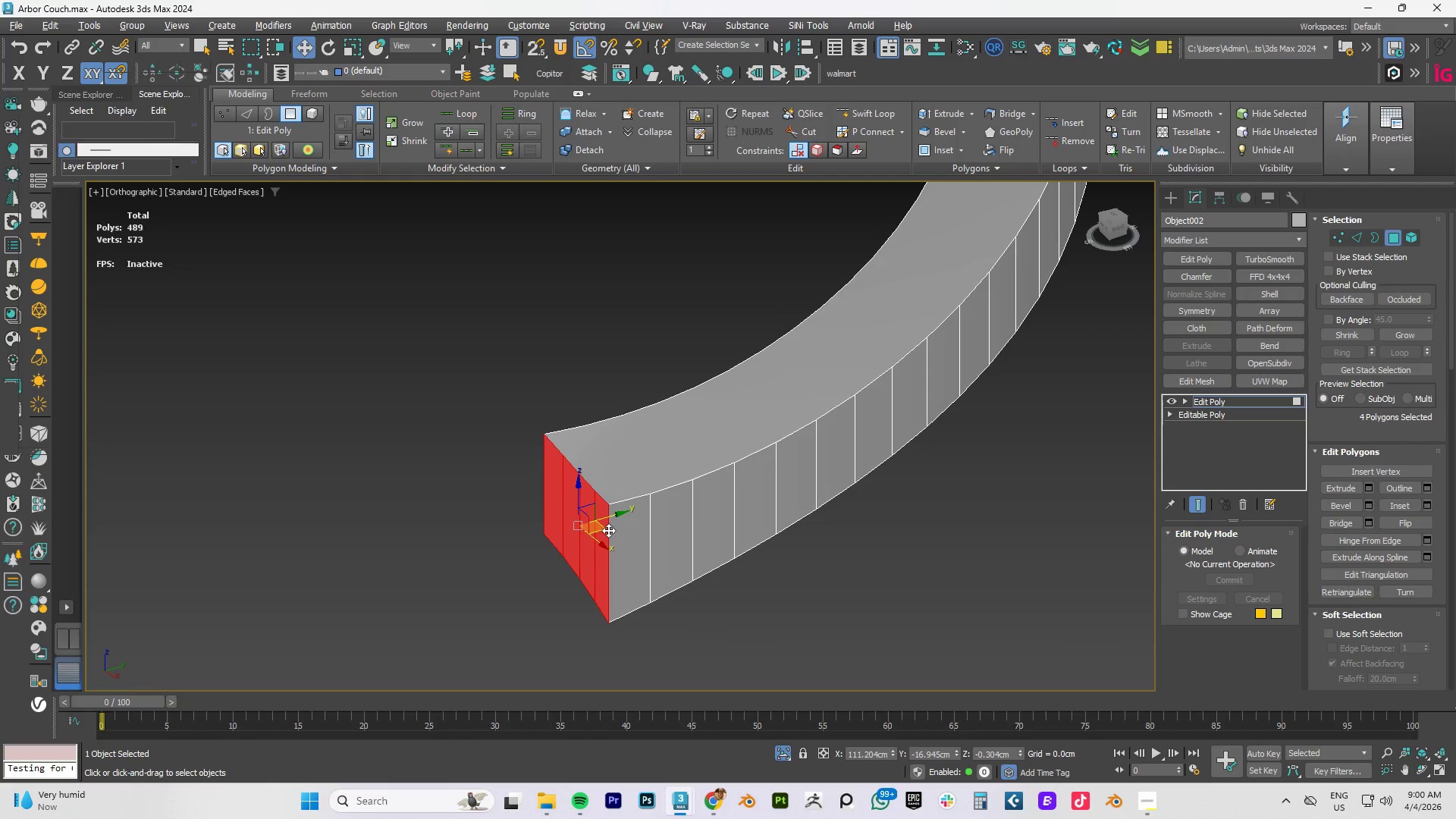 
key(Control+Backspace)
 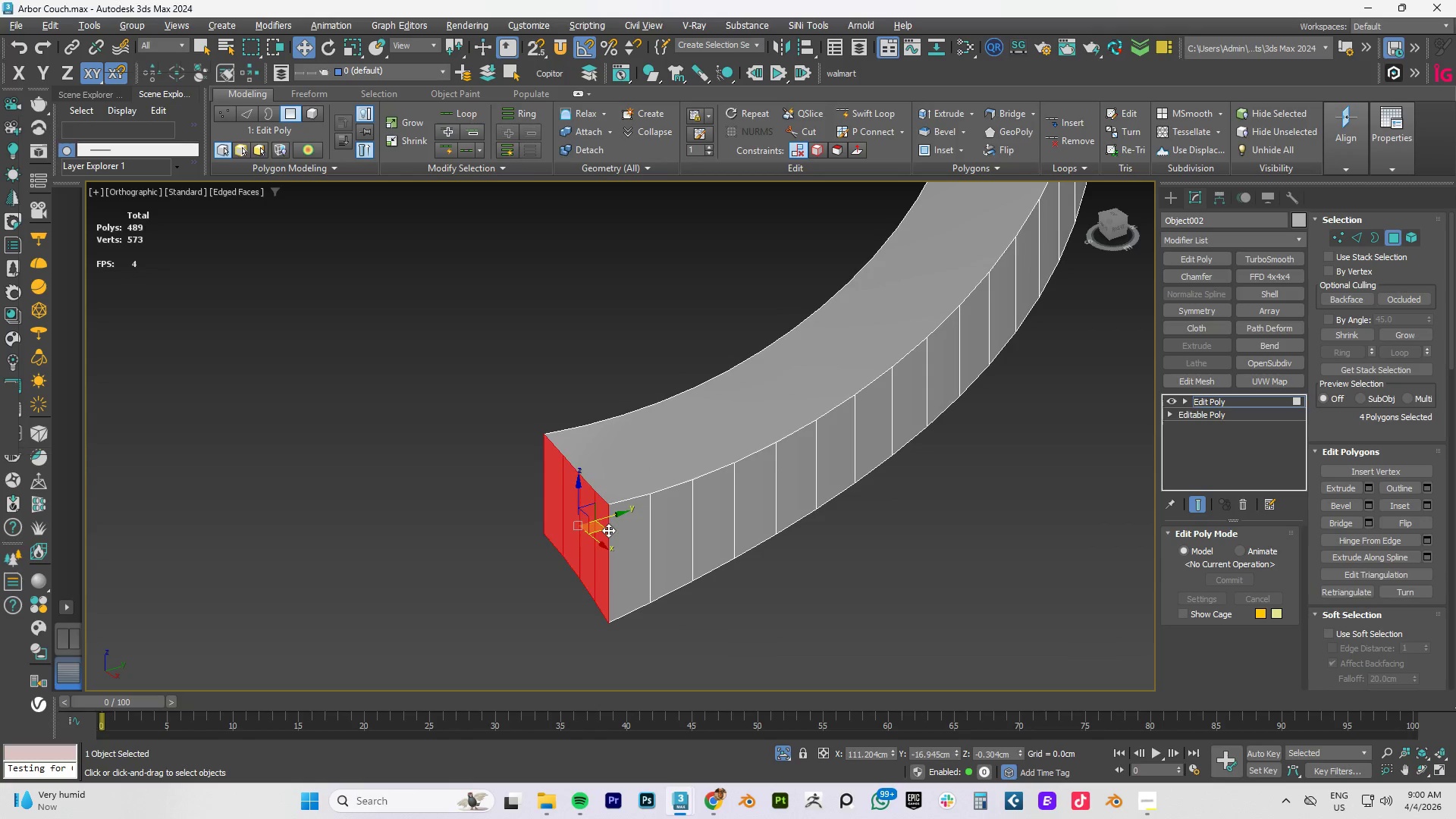 
key(Delete)
 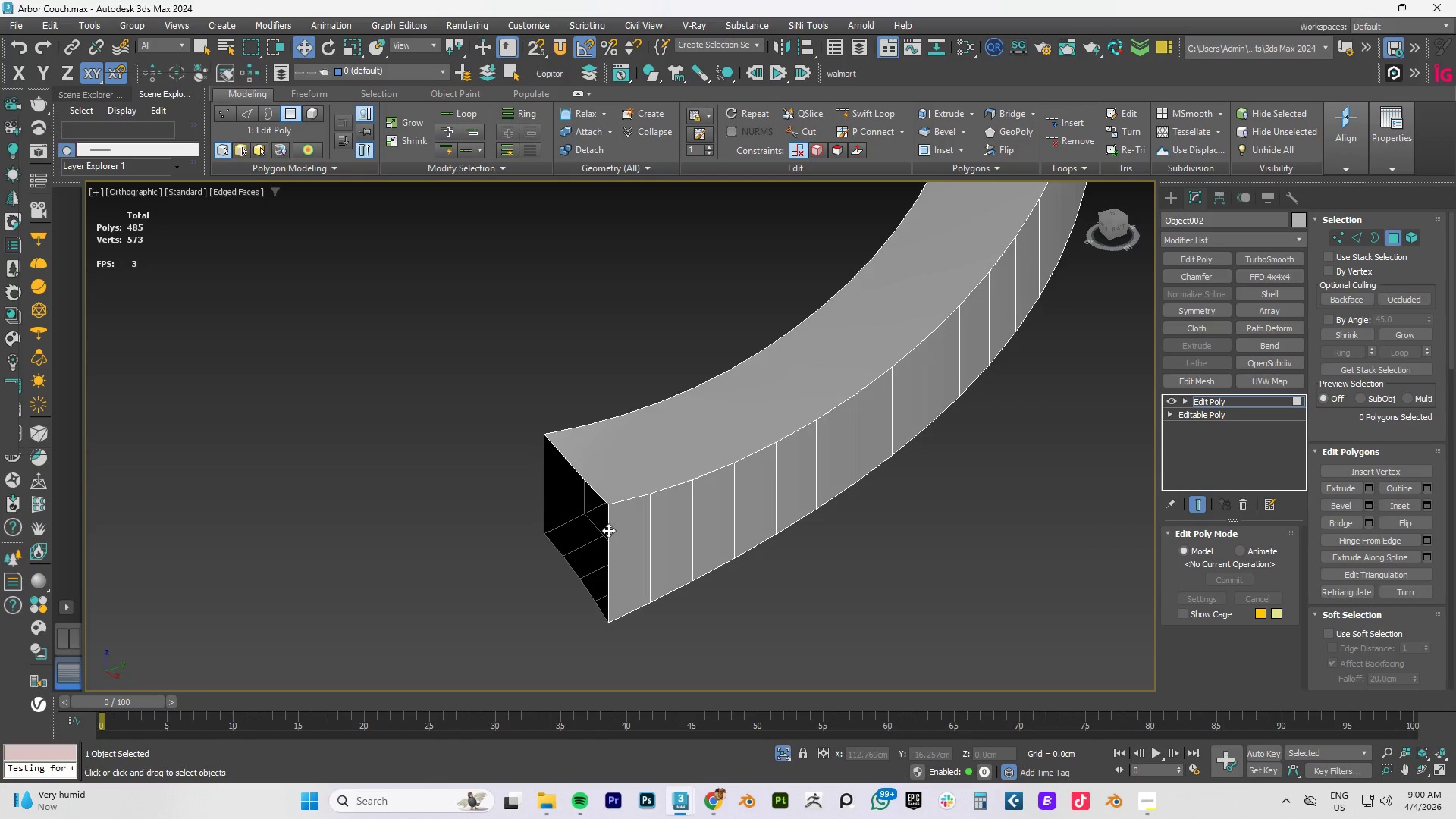 
scroll: coordinate [670, 397], scroll_direction: down, amount: 8.0
 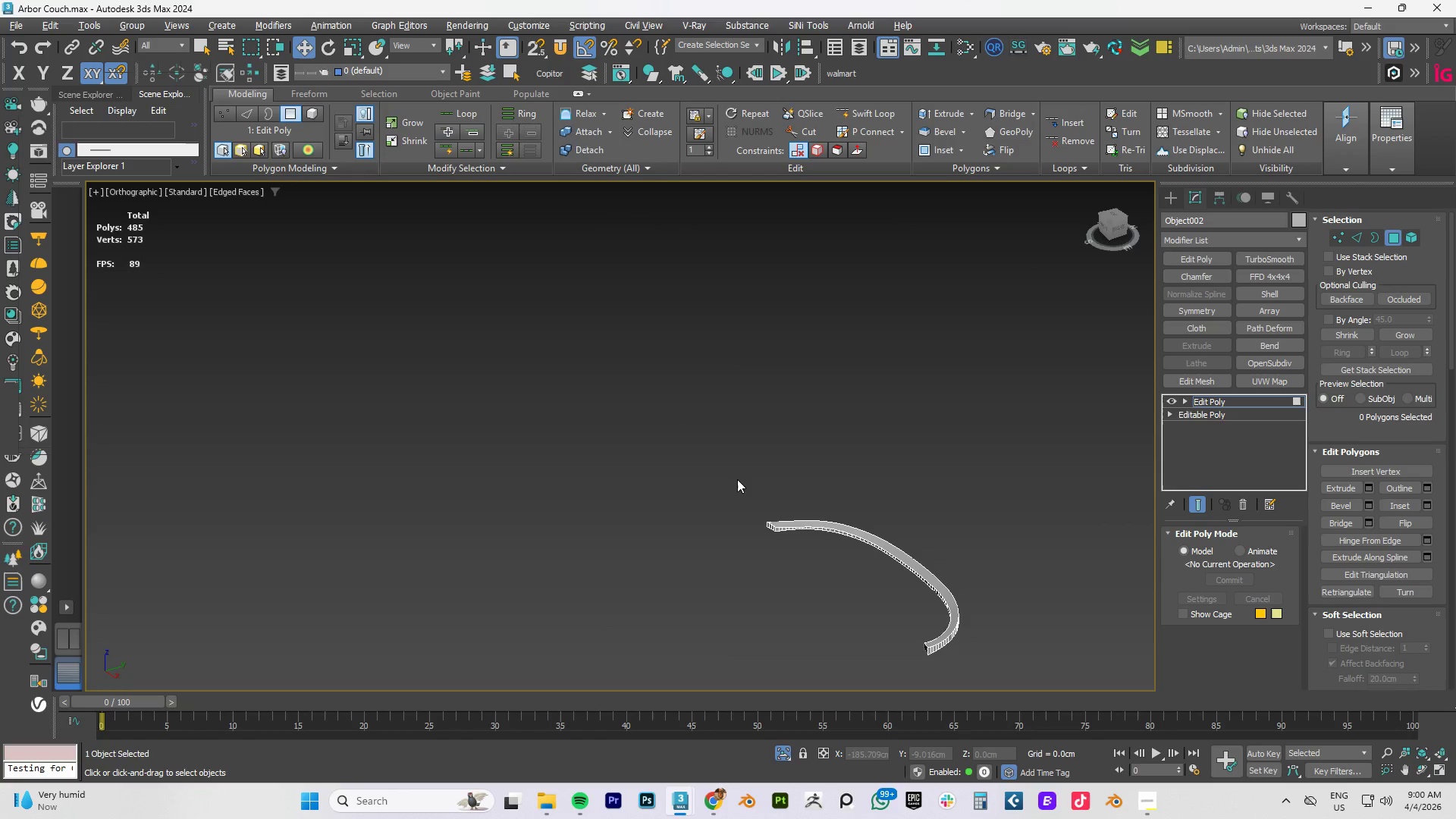 
scroll: coordinate [760, 581], scroll_direction: up, amount: 5.0
 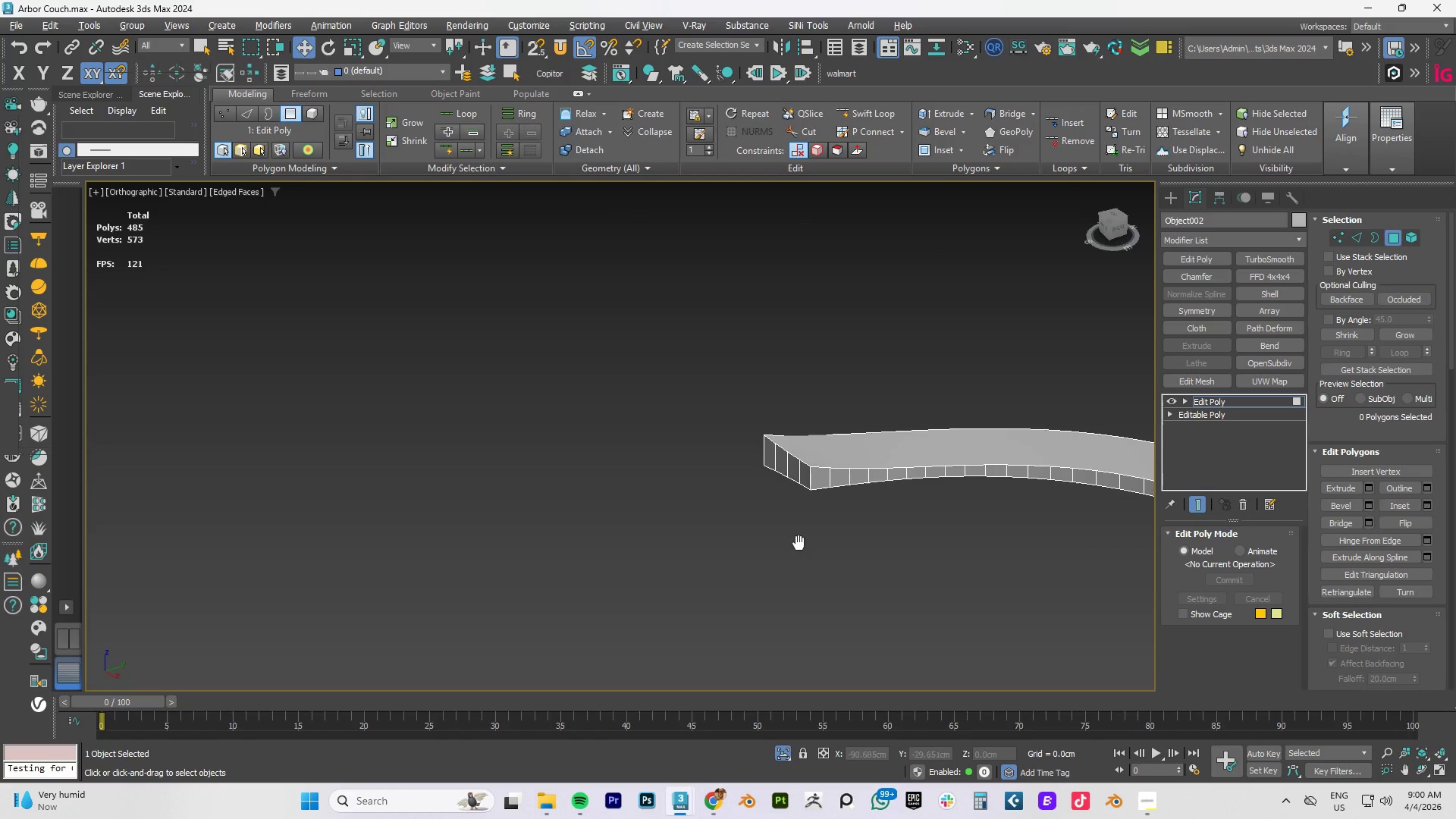 
left_click([788, 470])
 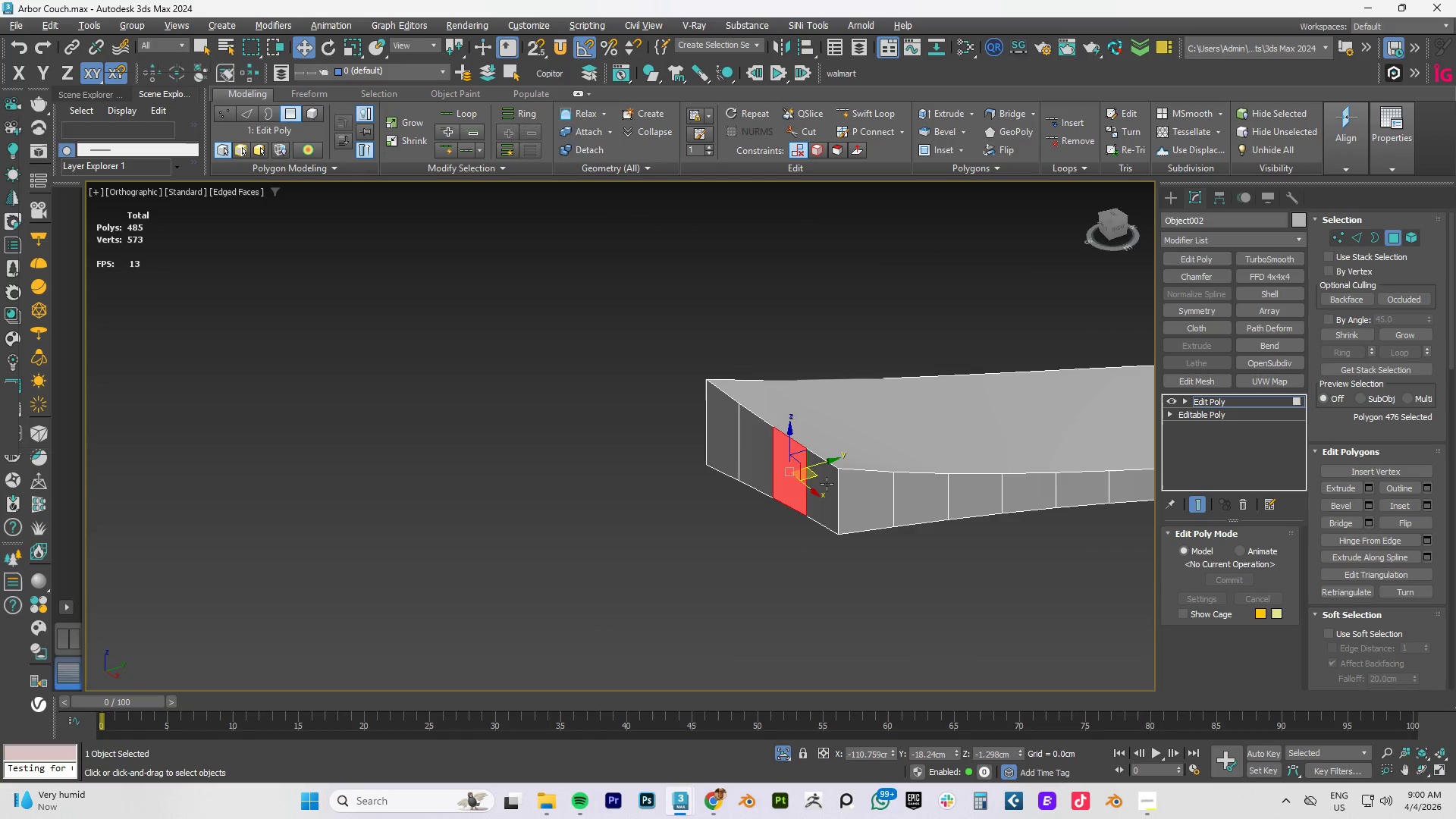 
scroll: coordinate [795, 466], scroll_direction: up, amount: 3.0
 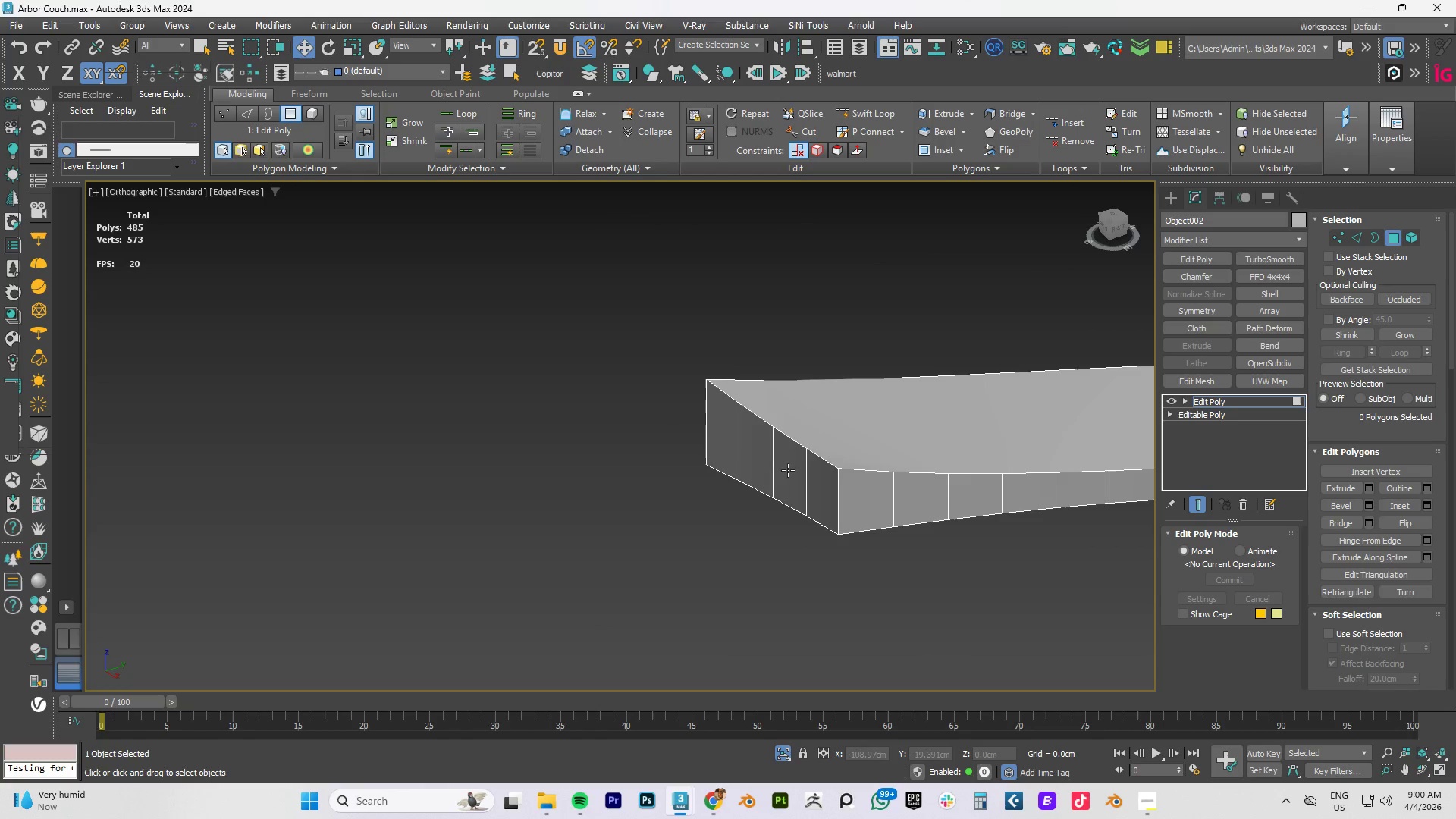 
hold_key(key=ControlLeft, duration=1.5)
left_click([827, 484])
 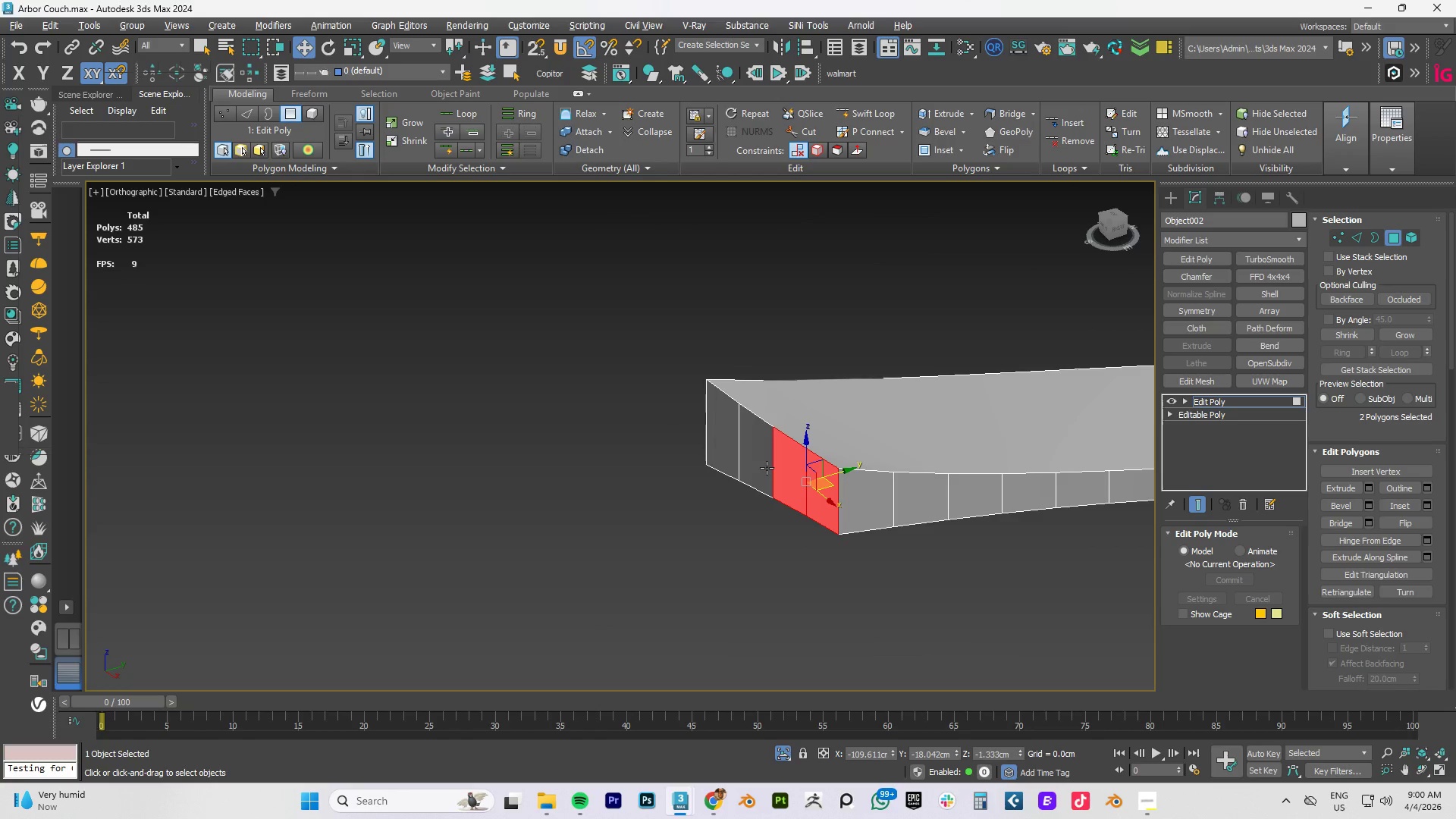 
left_click([764, 468])
 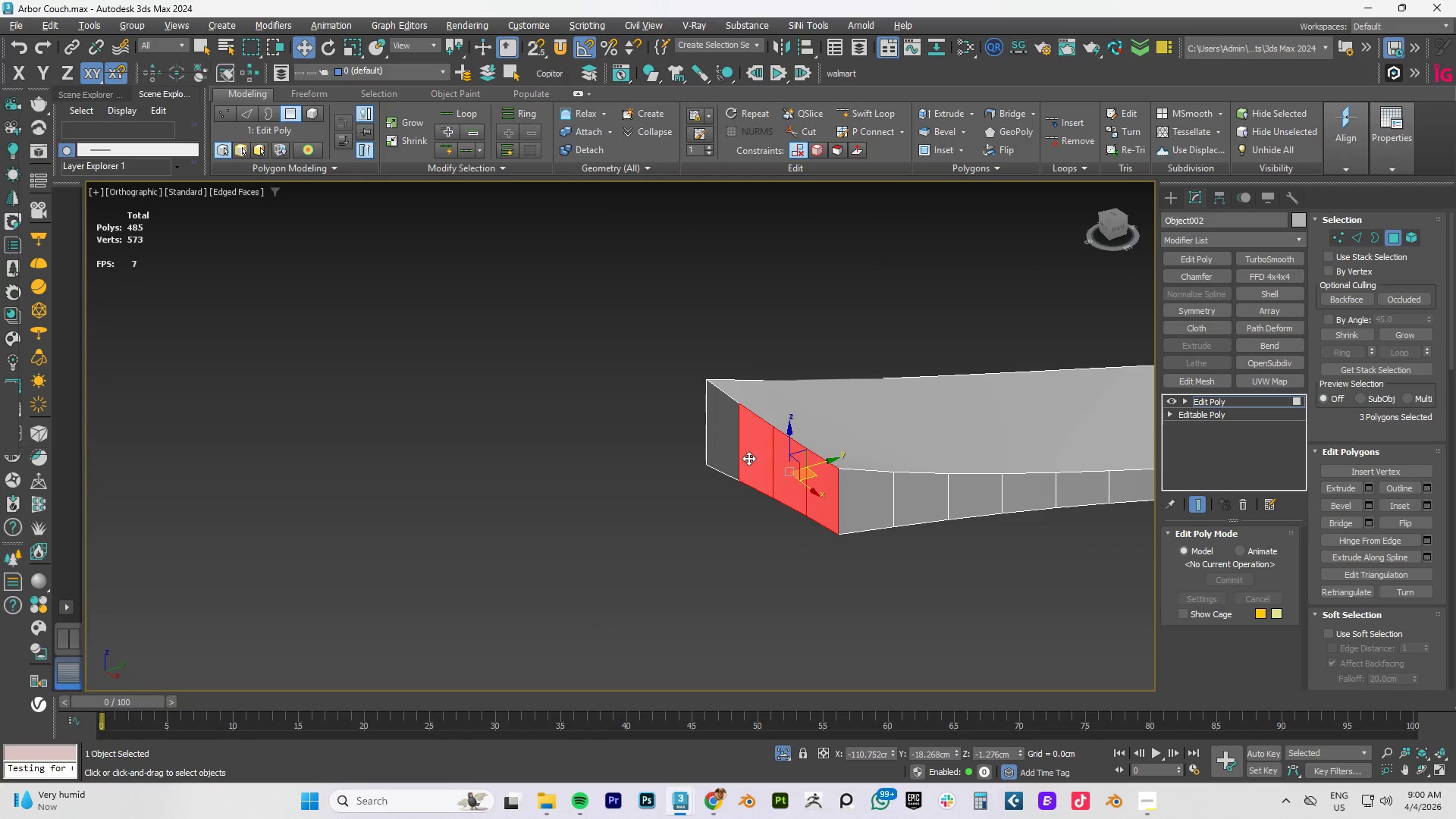 
hold_key(key=ControlLeft, duration=0.45)
left_click([731, 450])
 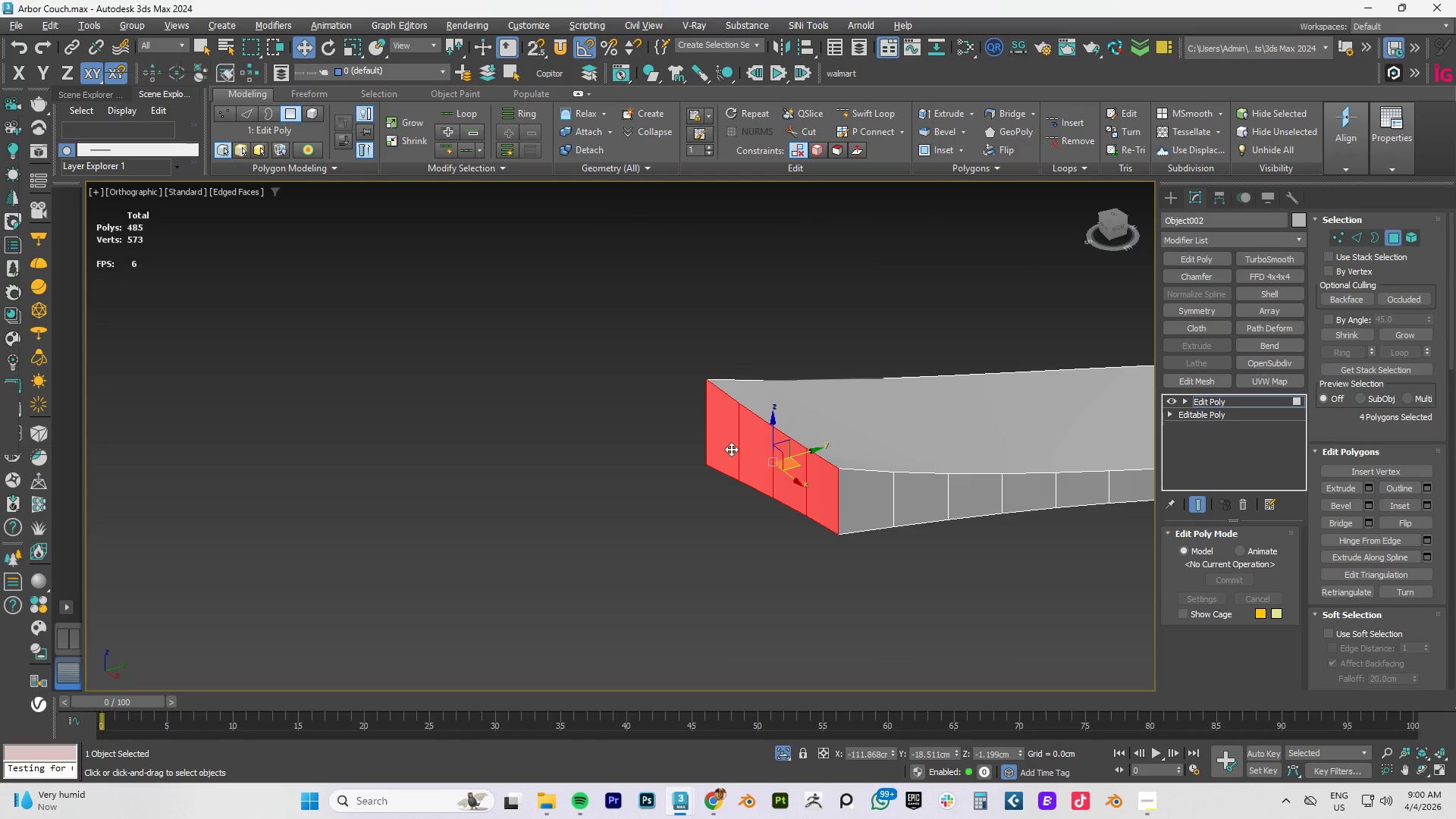 
key(Delete)
 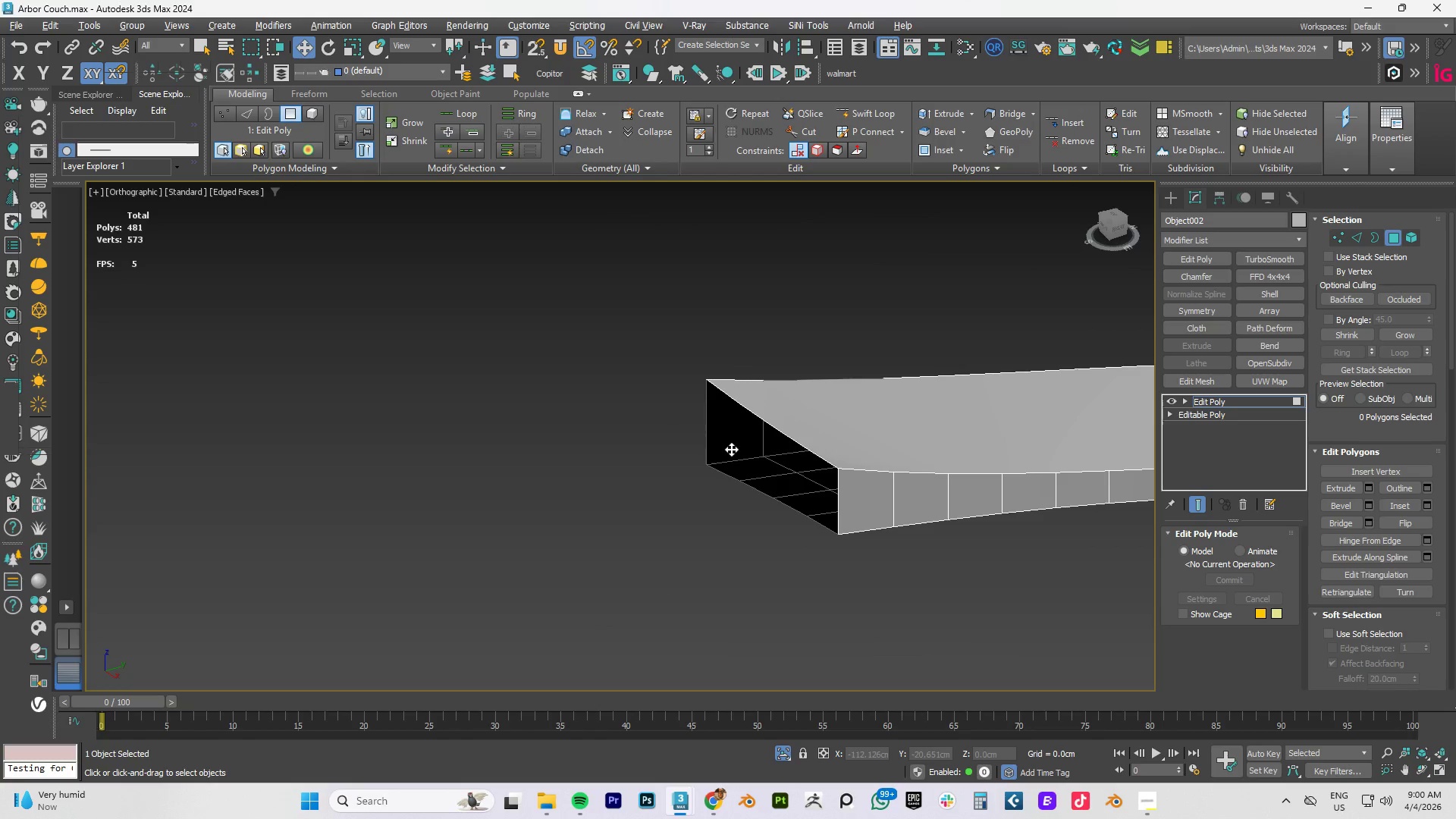 
scroll: coordinate [860, 479], scroll_direction: down, amount: 5.0
 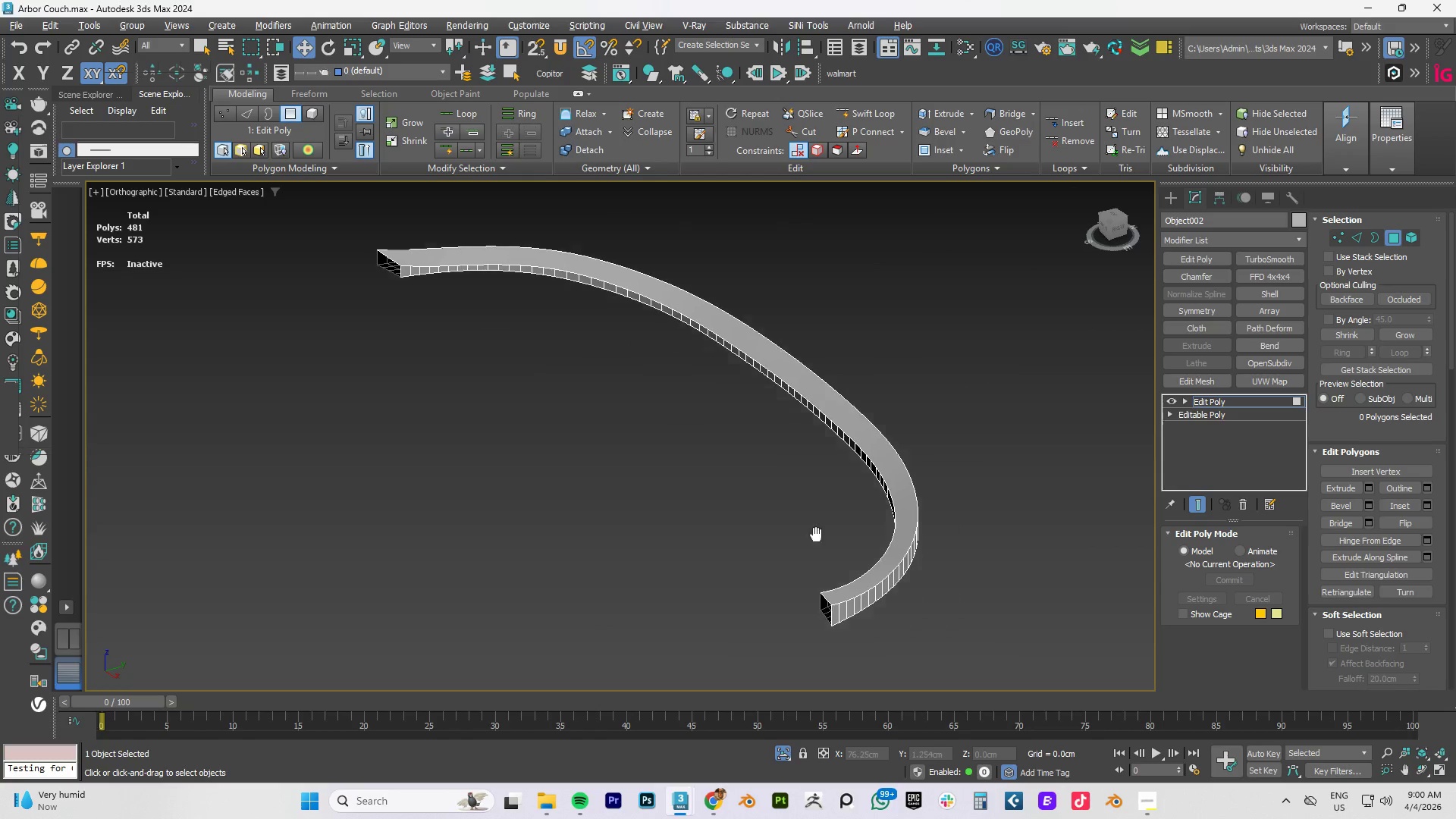 
hold_key(key=AltLeft, duration=0.83)
 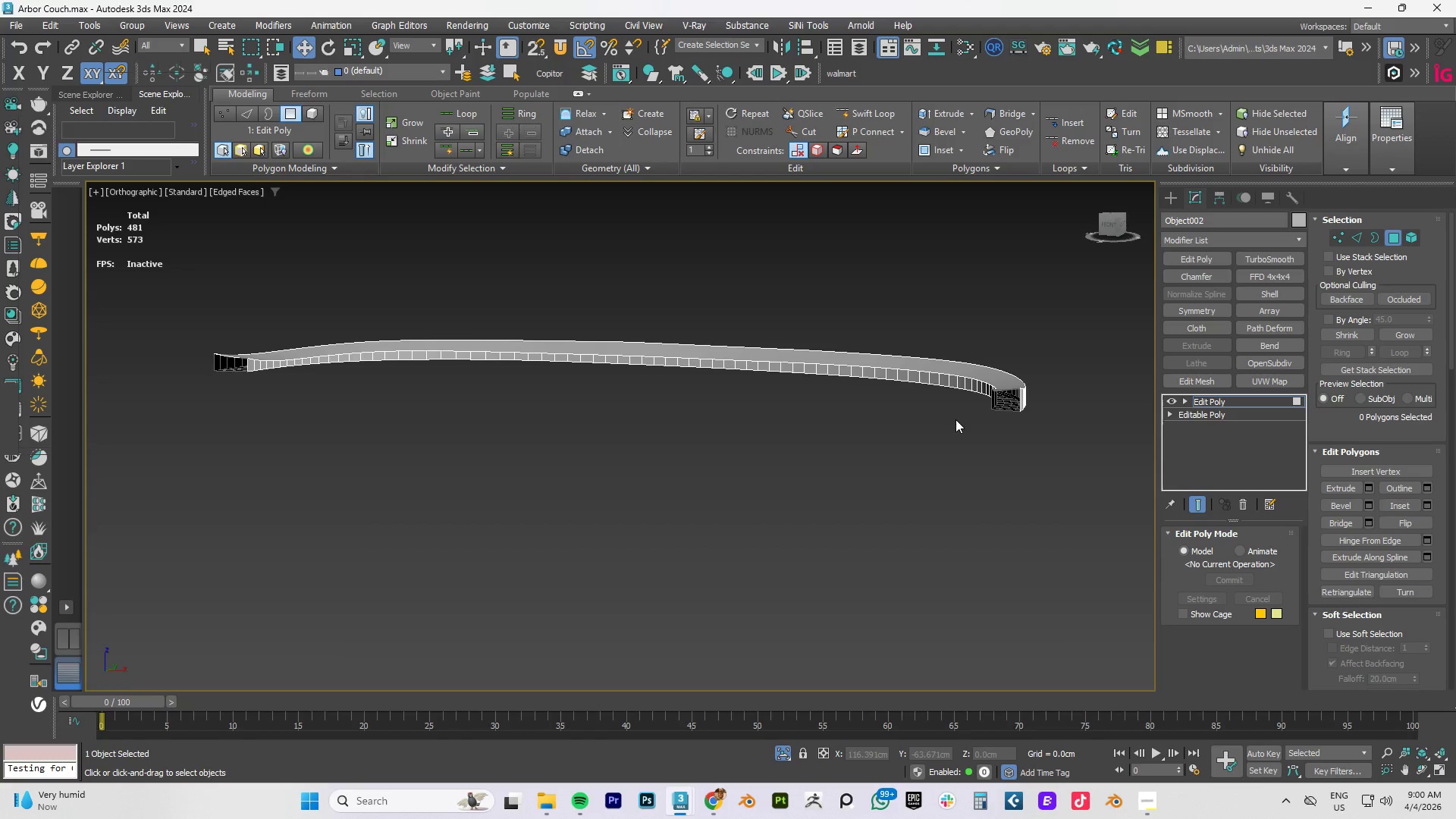 
type(tz[F4][F3])
 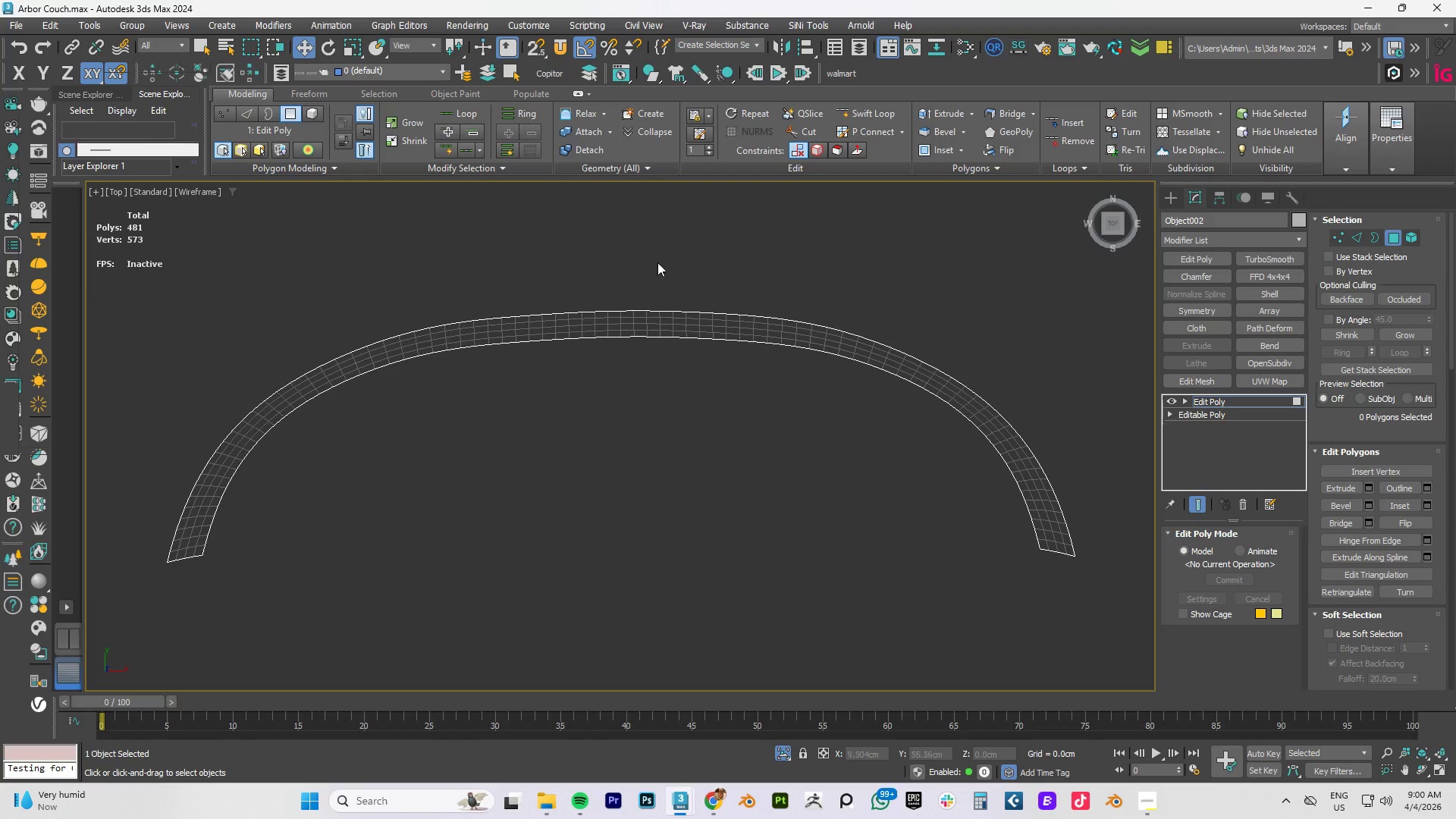 
left_click_drag(start_coordinate=[640, 254], to_coordinate=[1106, 663])
 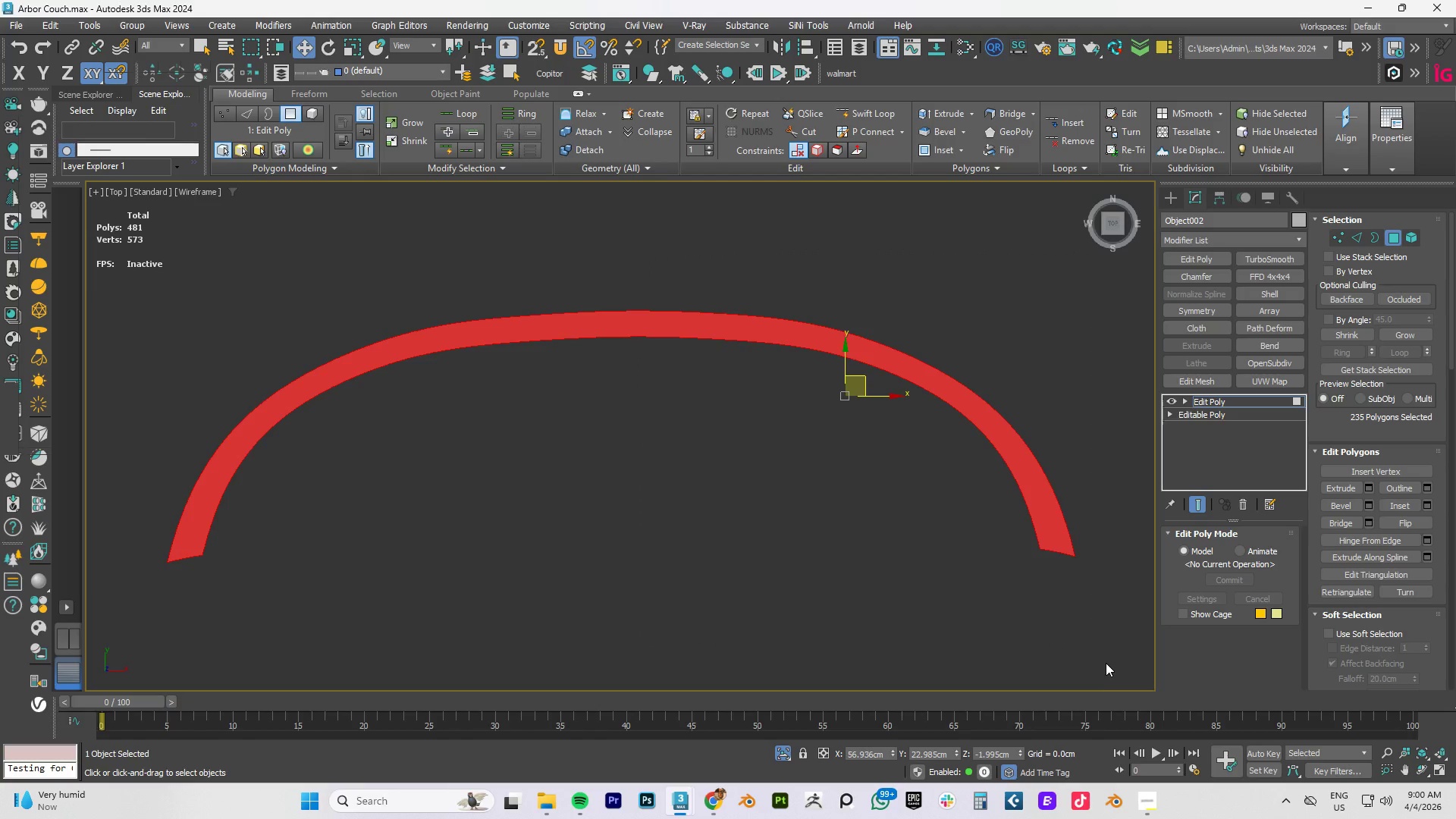 
hold_key(key=AltLeft, duration=1.52)
 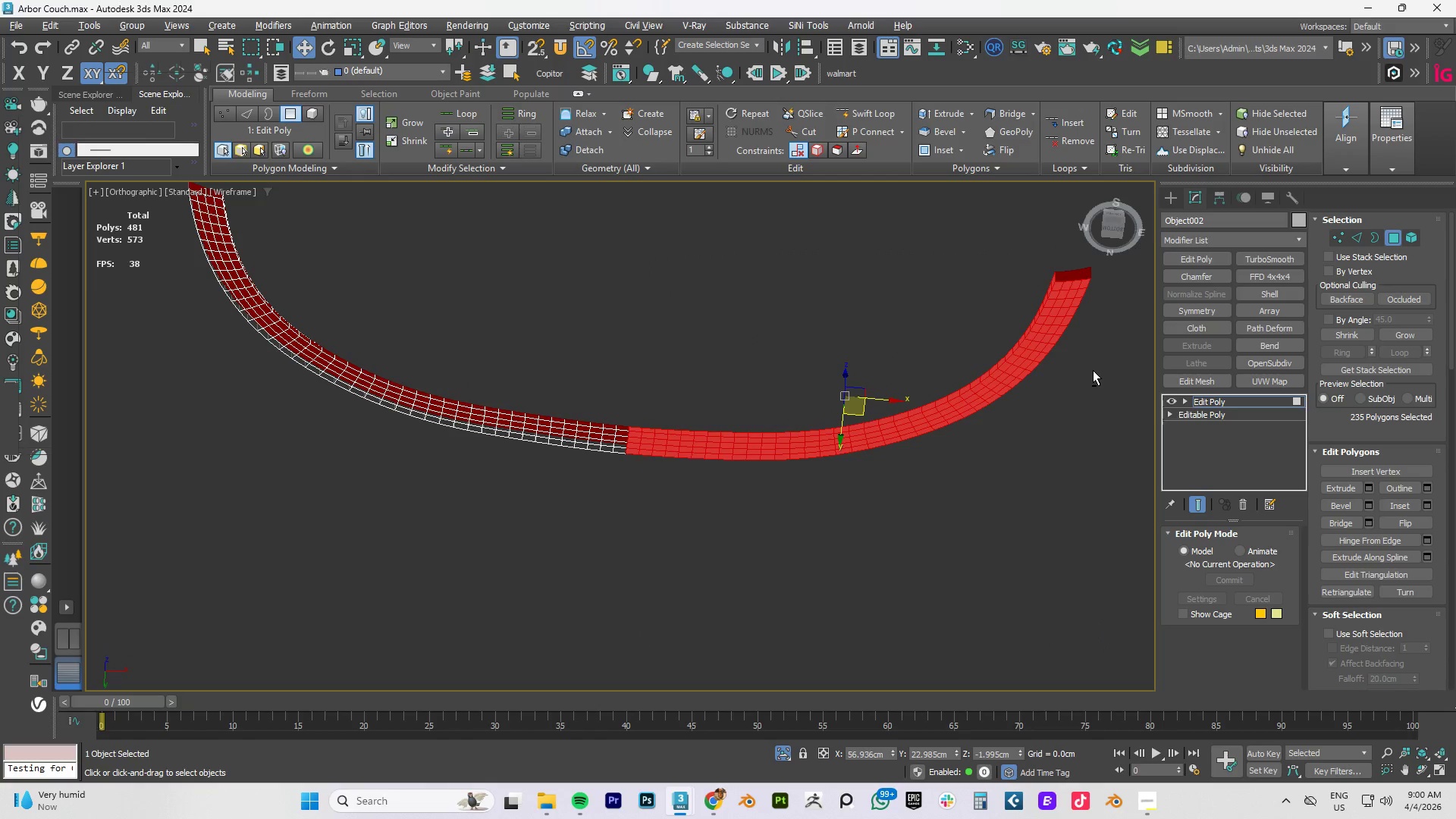 
hold_key(key=AltLeft, duration=1.5)
 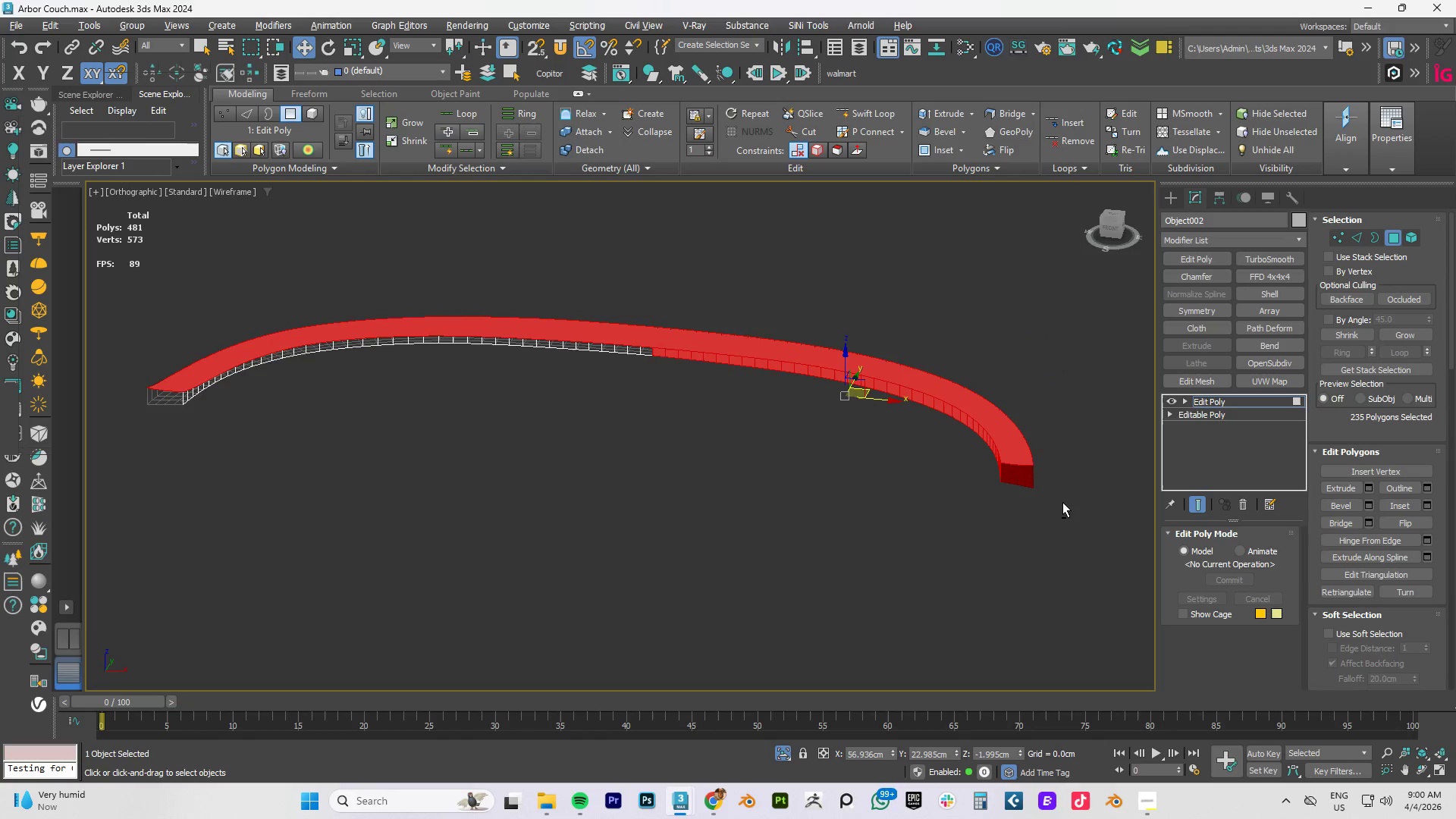 
hold_key(key=AltLeft, duration=1.51)
 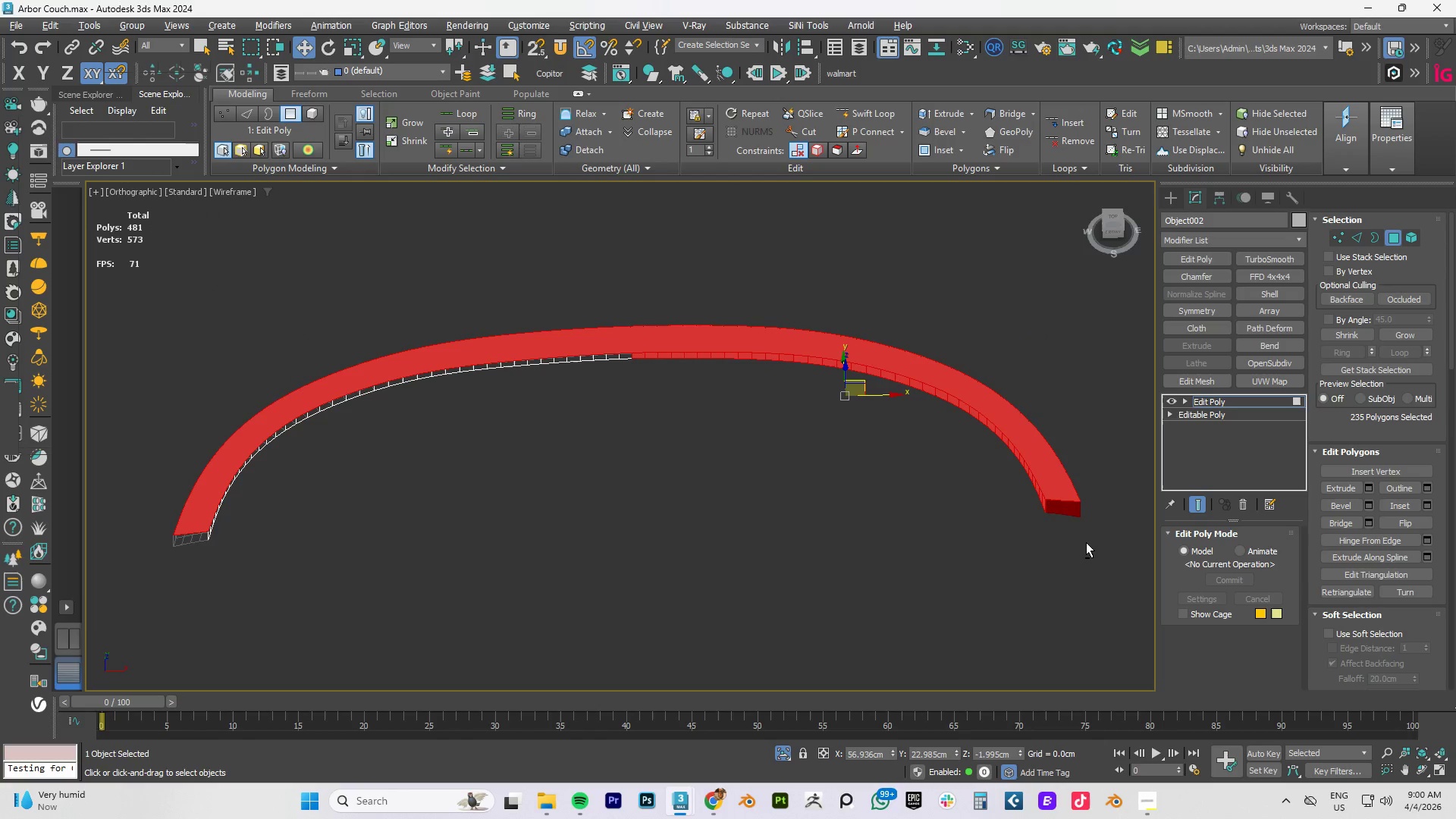 
key(Alt+AltLeft)
 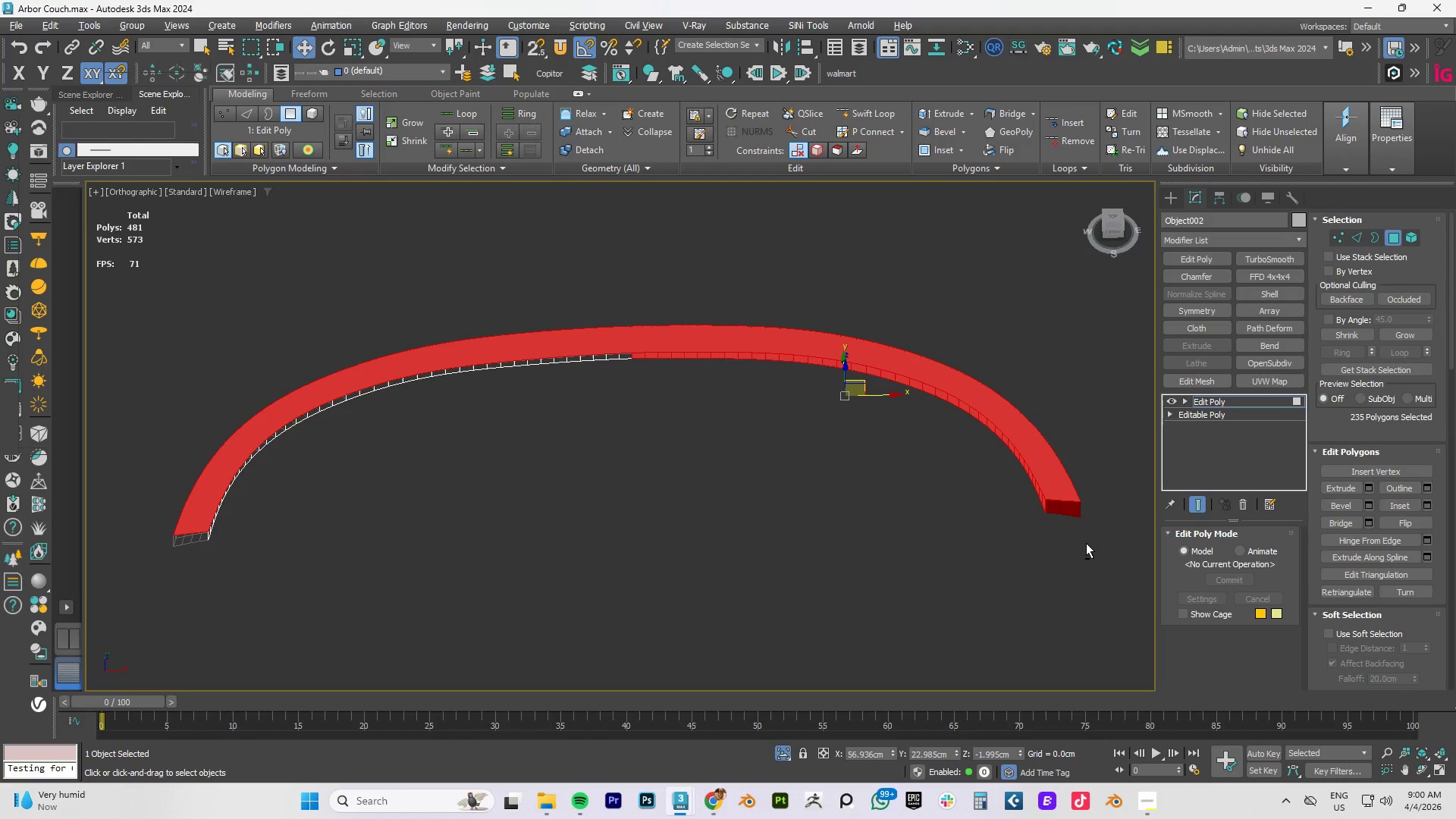 
key(Alt+AltLeft)
 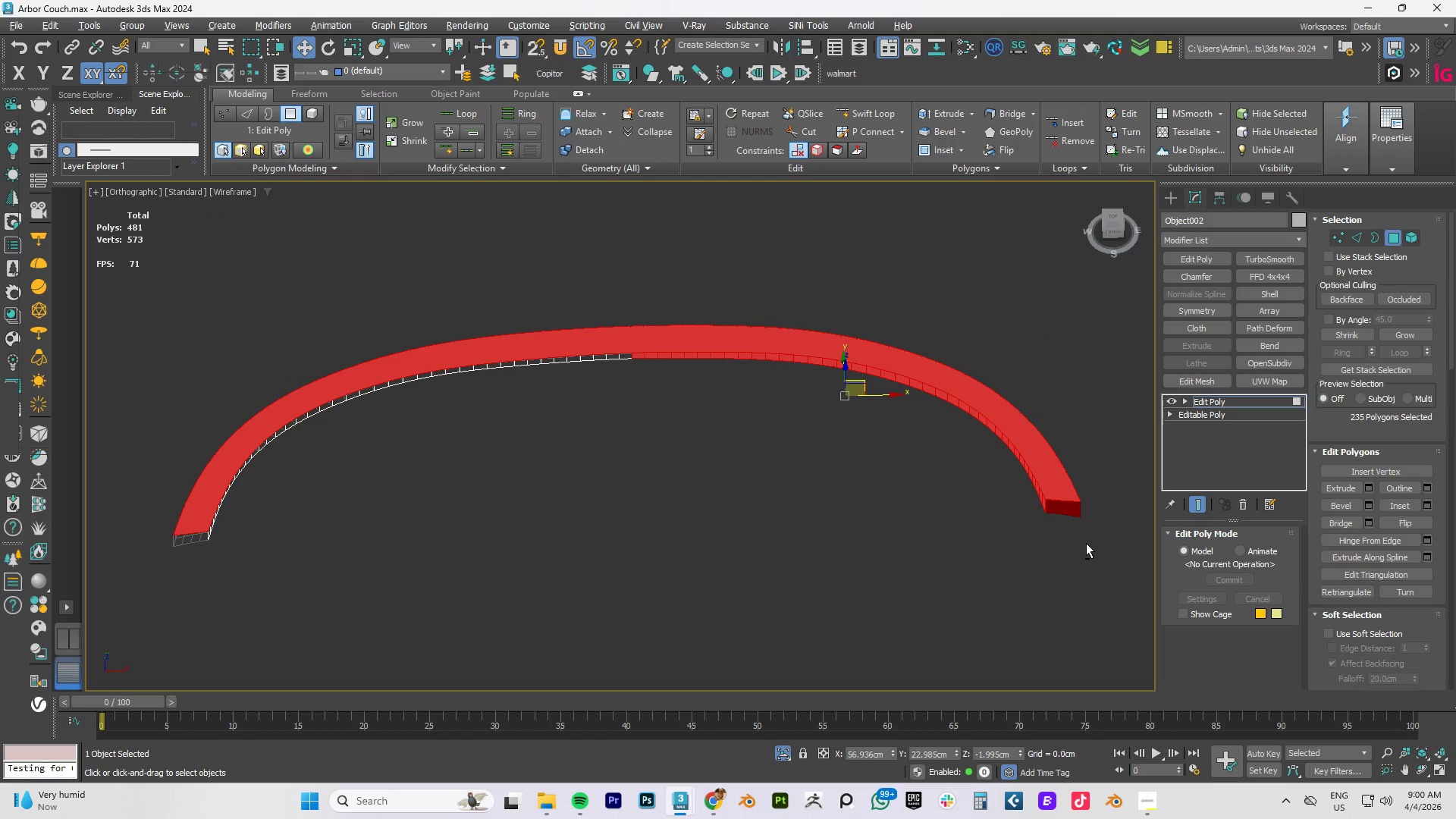 
key(Alt+AltLeft)
 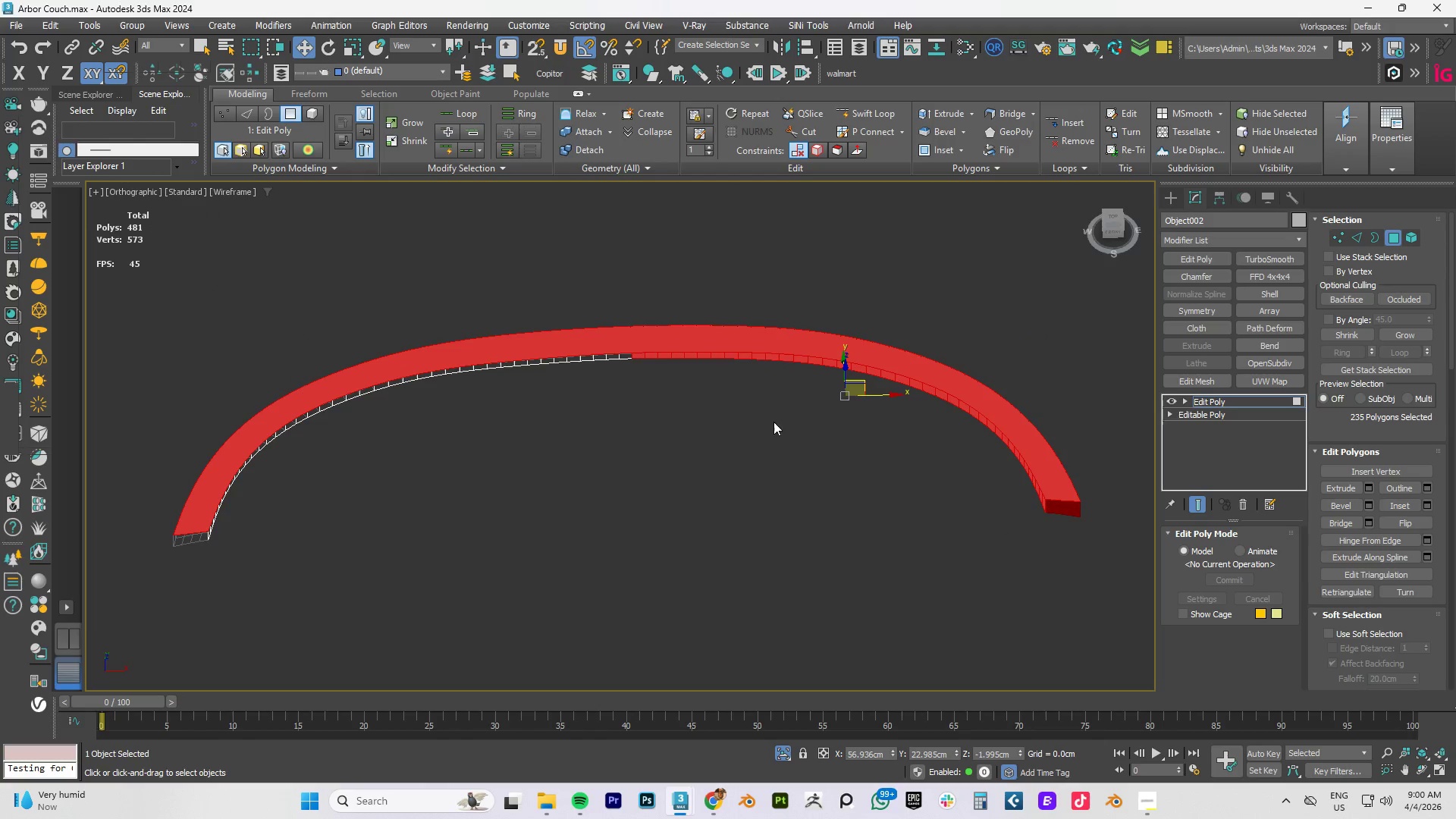 
left_click([766, 417])
 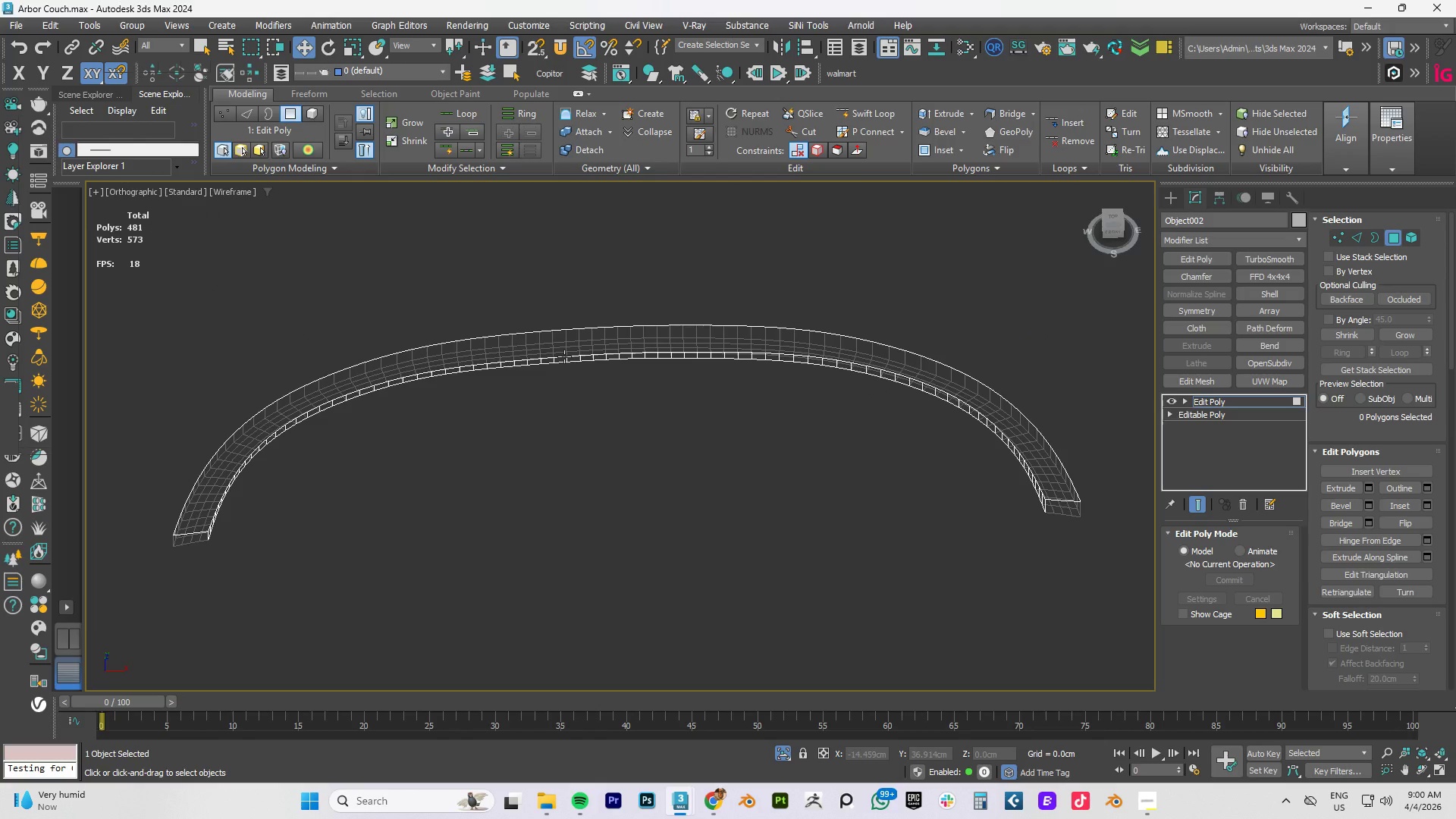 
key(F4)
 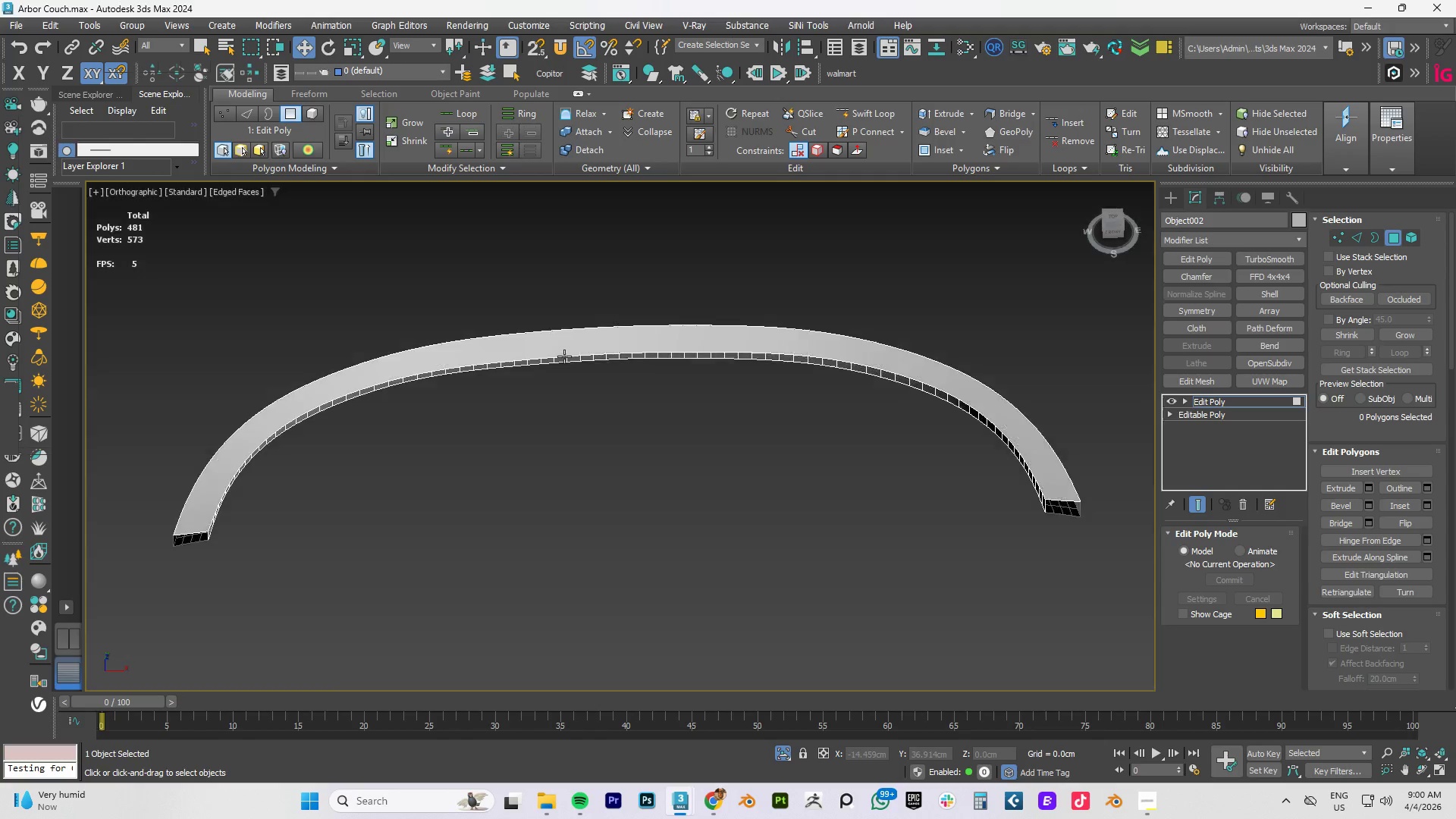 
key(F3)
 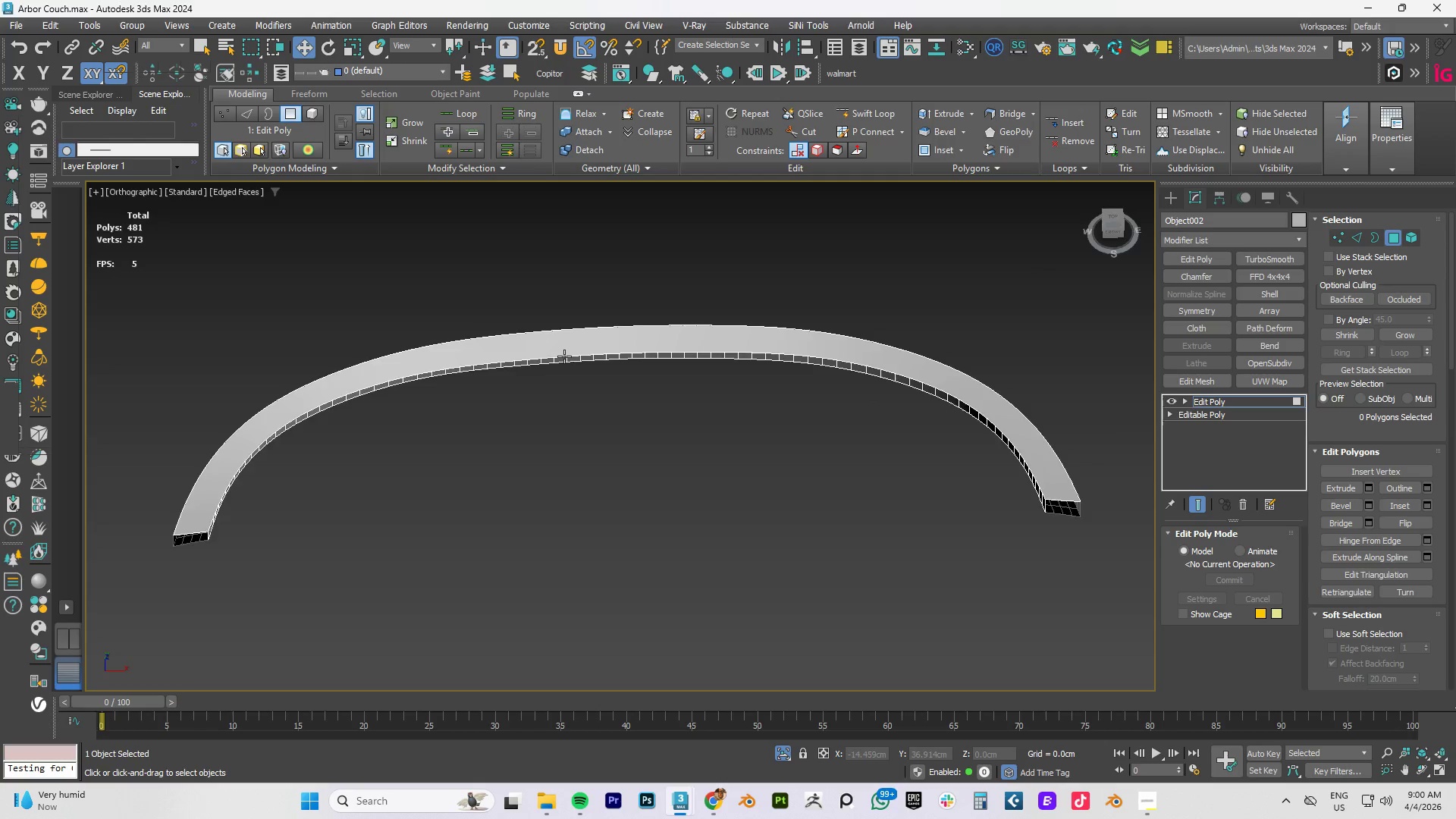 
key(F4)
 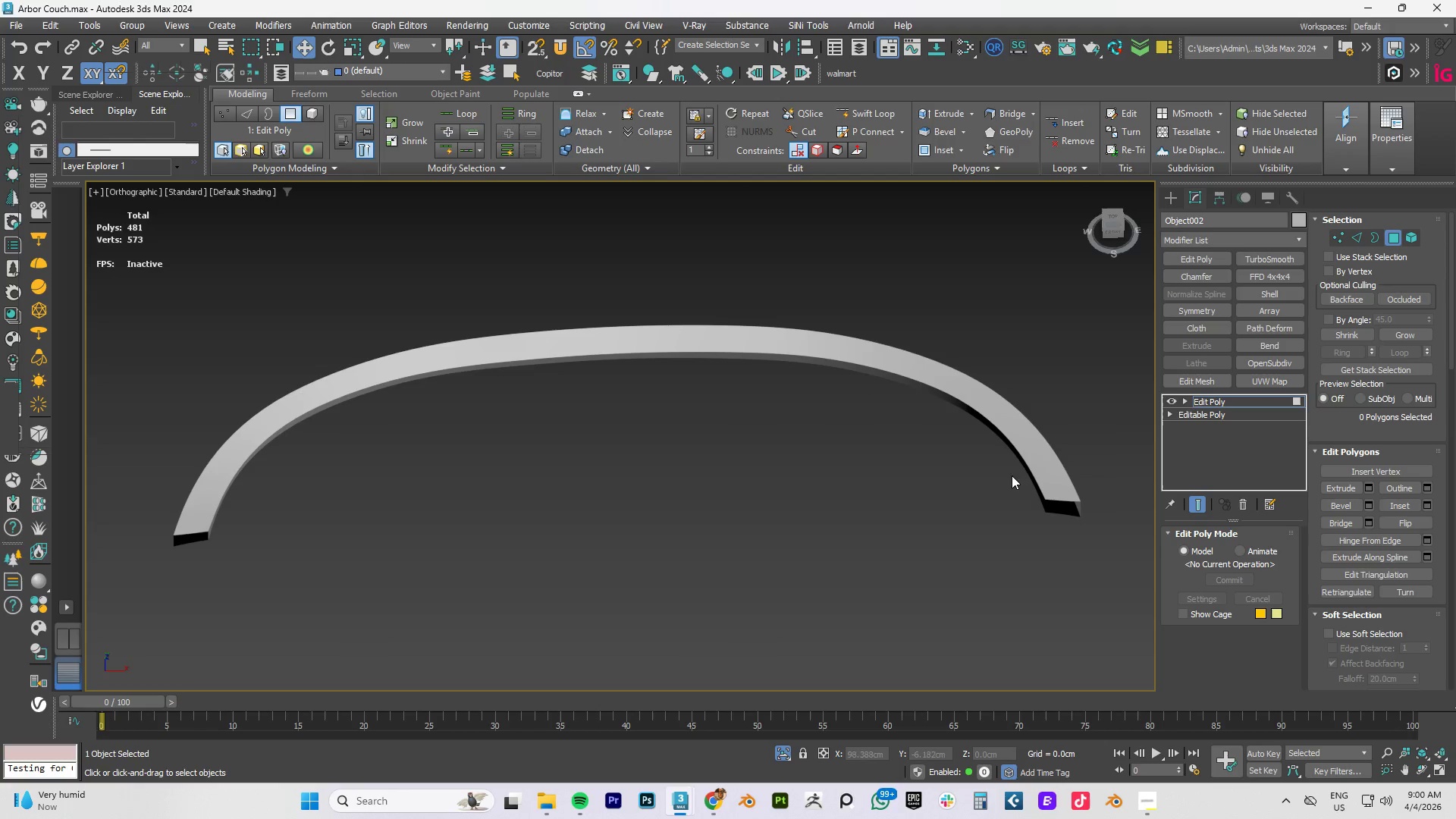 
hold_key(key=AltLeft, duration=1.52)
 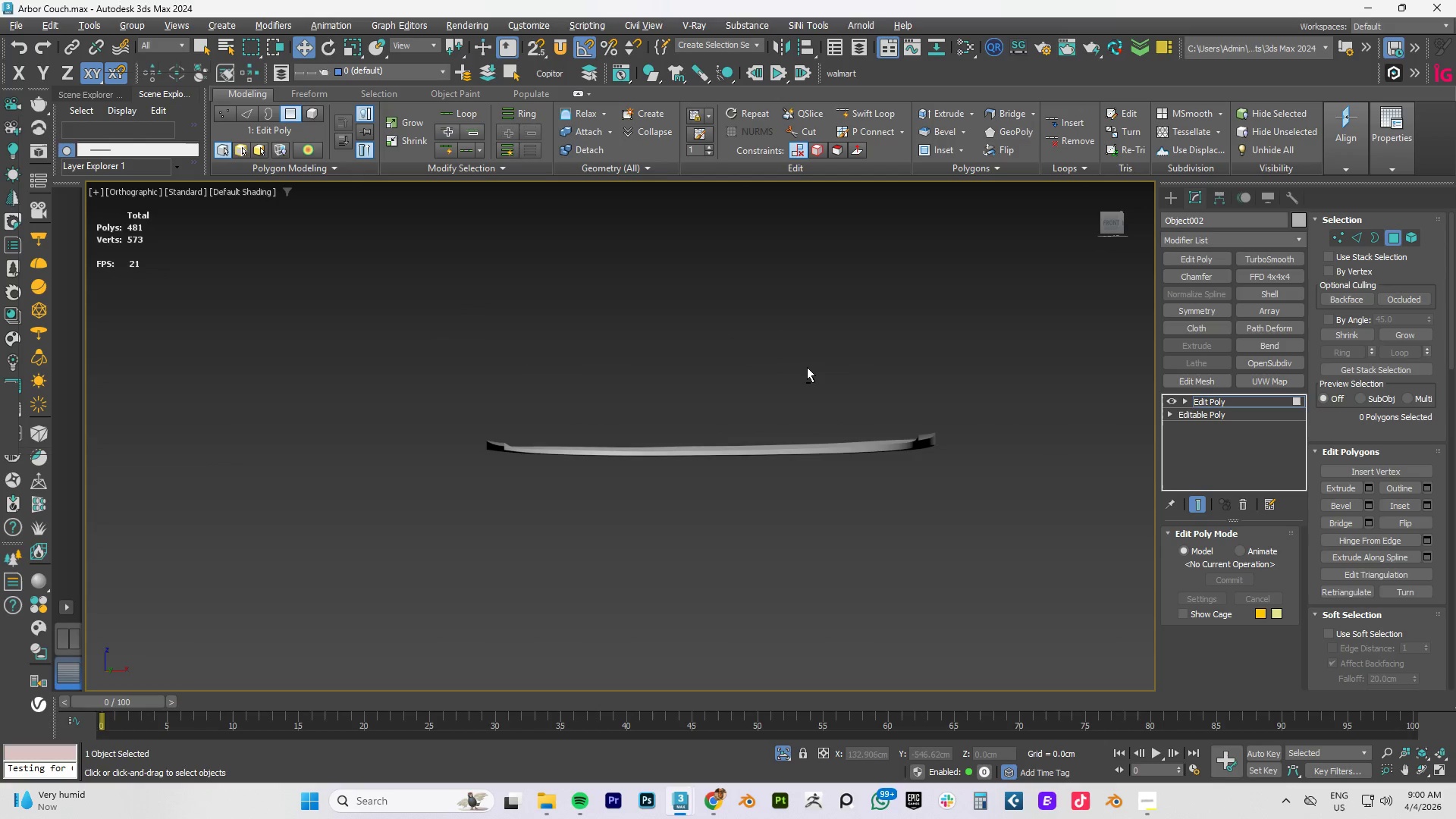 
scroll: coordinate [818, 462], scroll_direction: down, amount: 2.0
 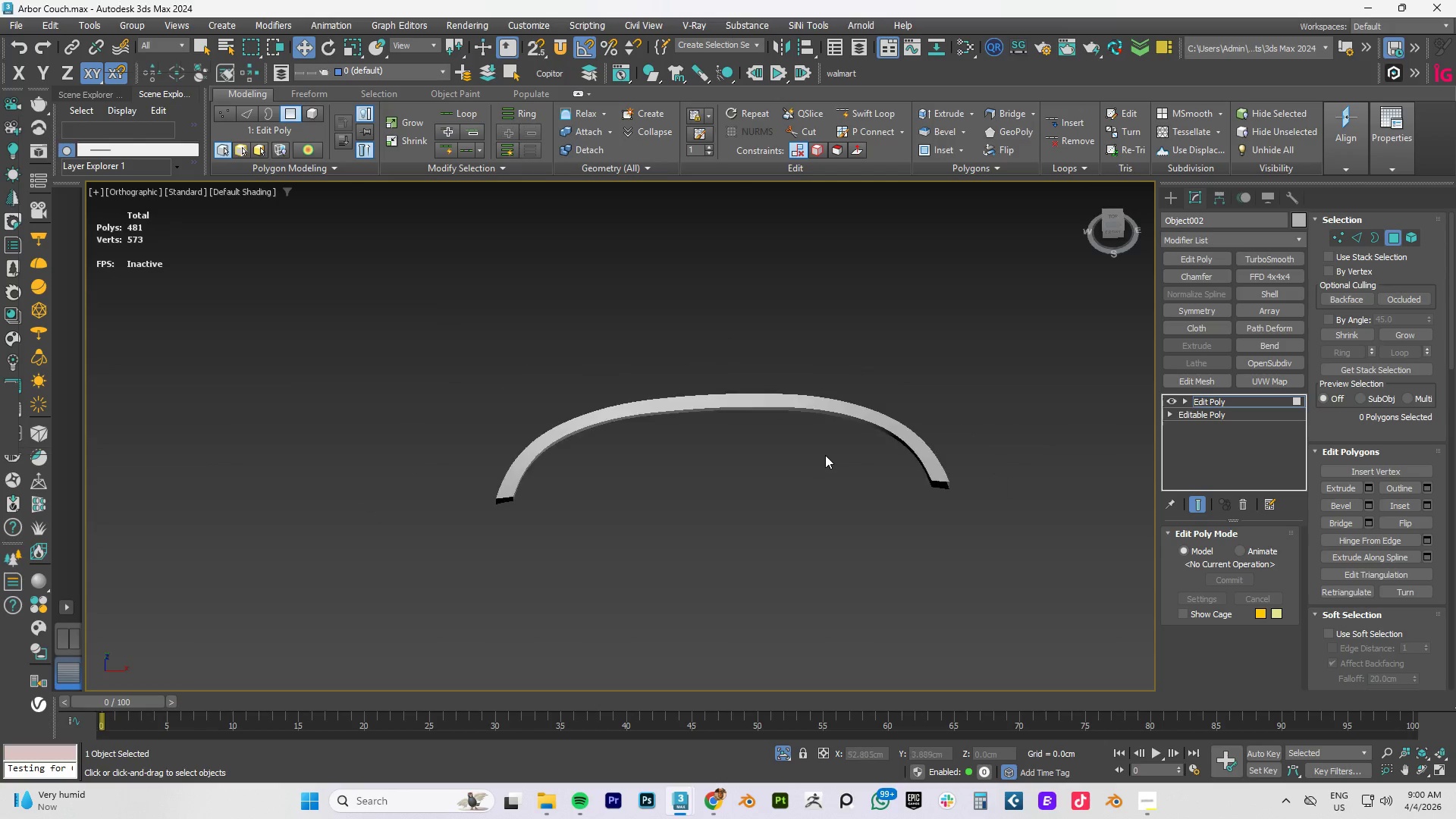 
hold_key(key=AltLeft, duration=1.5)
 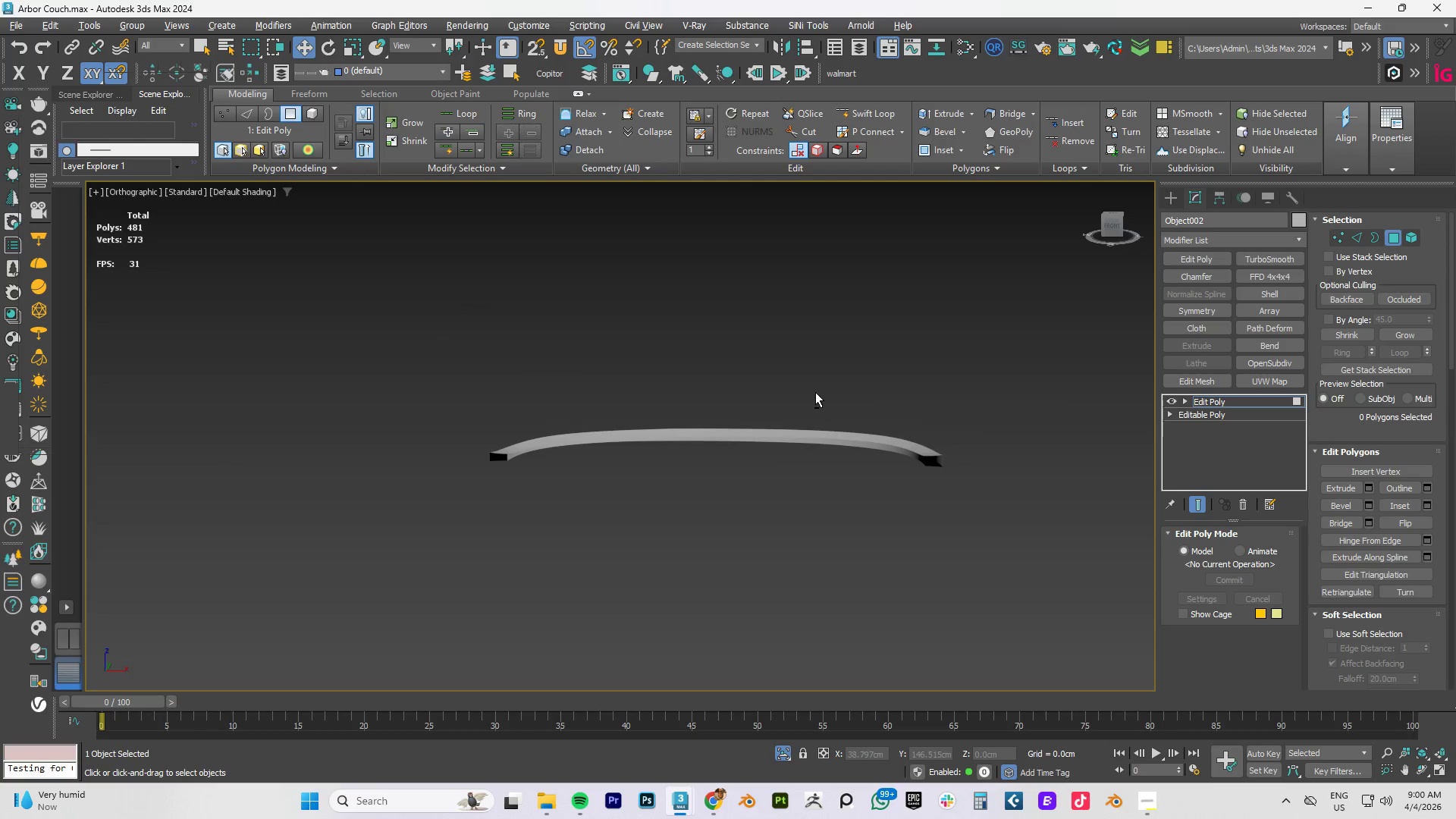 
hold_key(key=AltLeft, duration=1.52)
 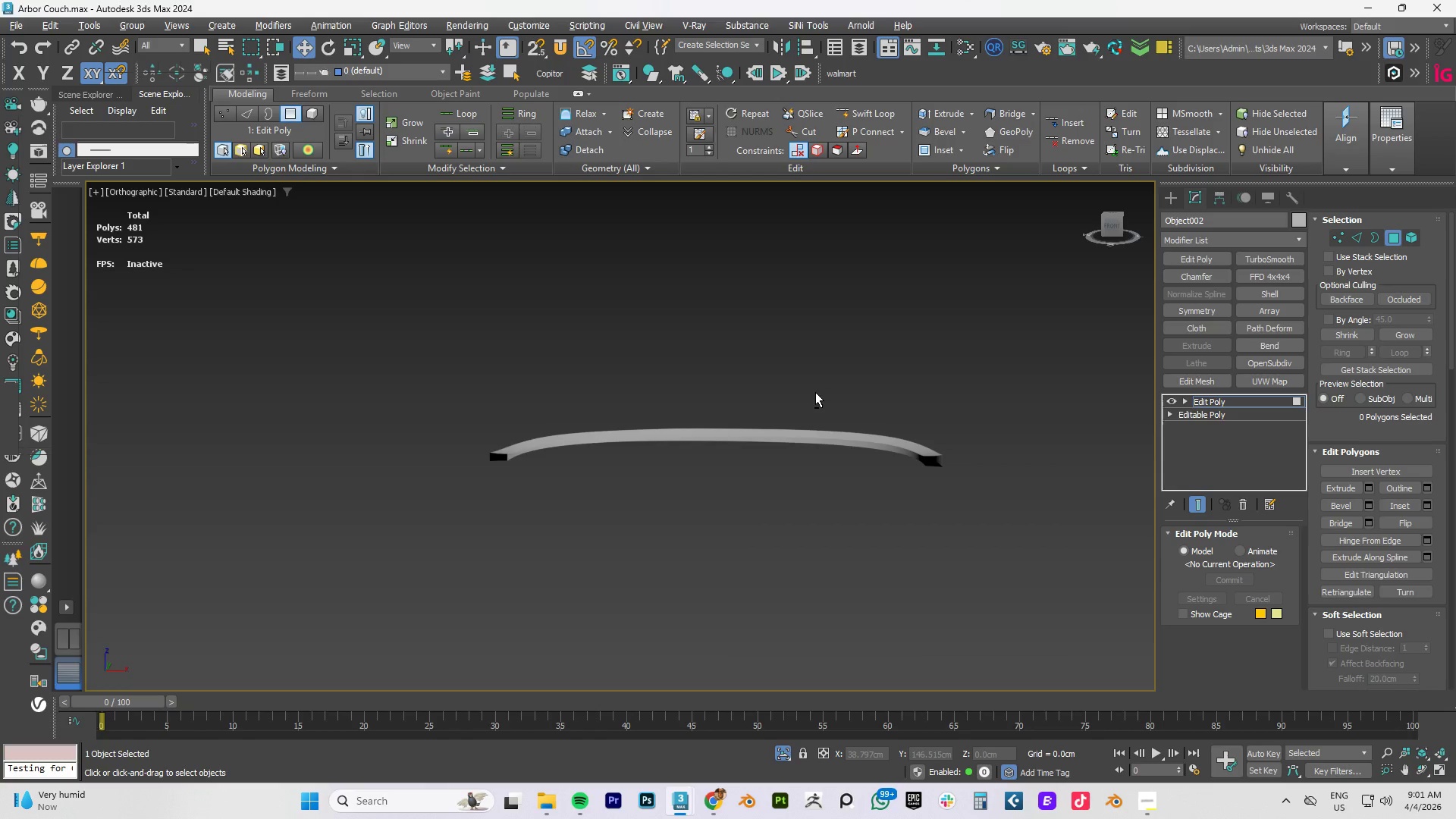 
key(Alt+AltLeft)
 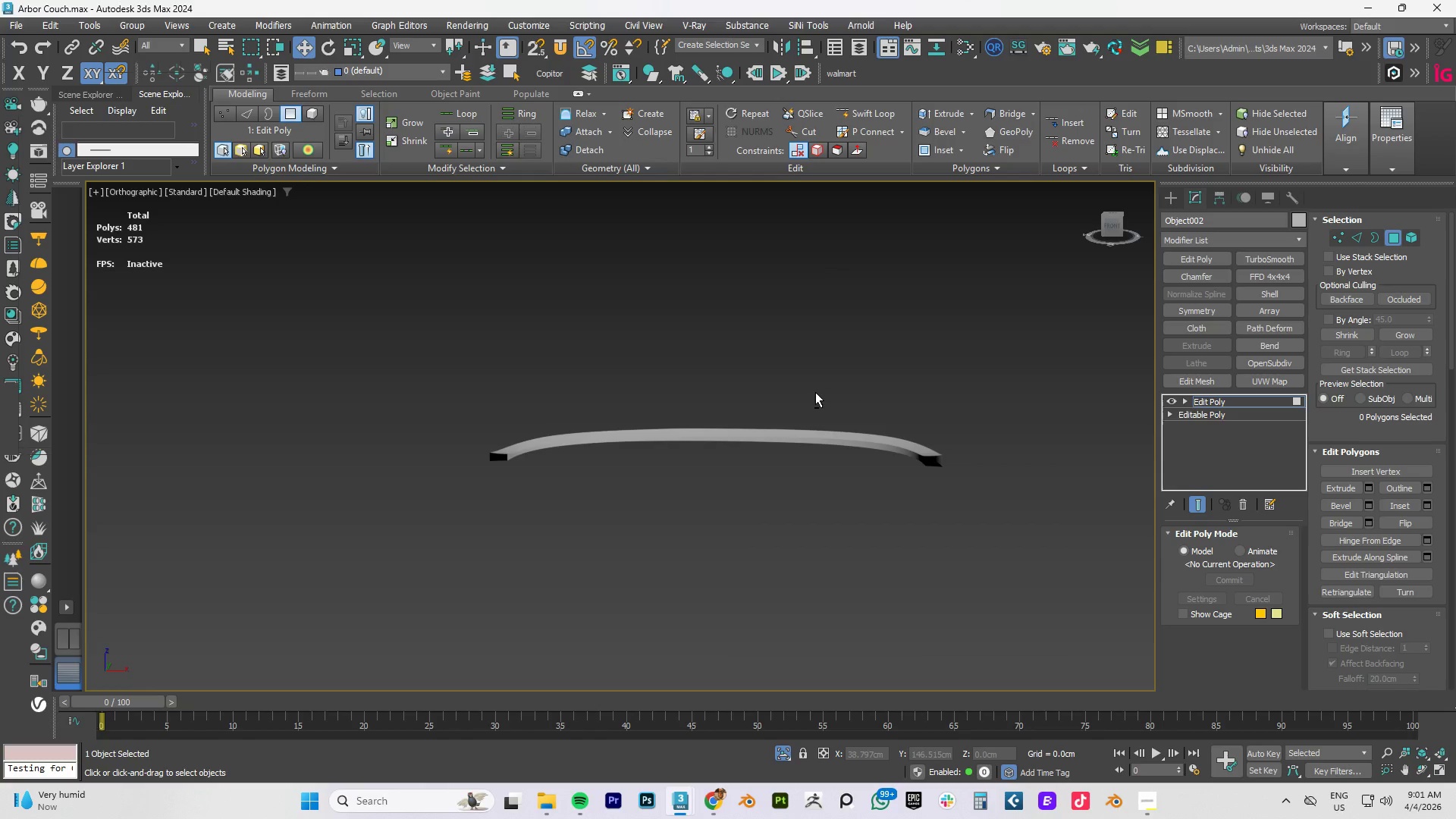 
key(2)
 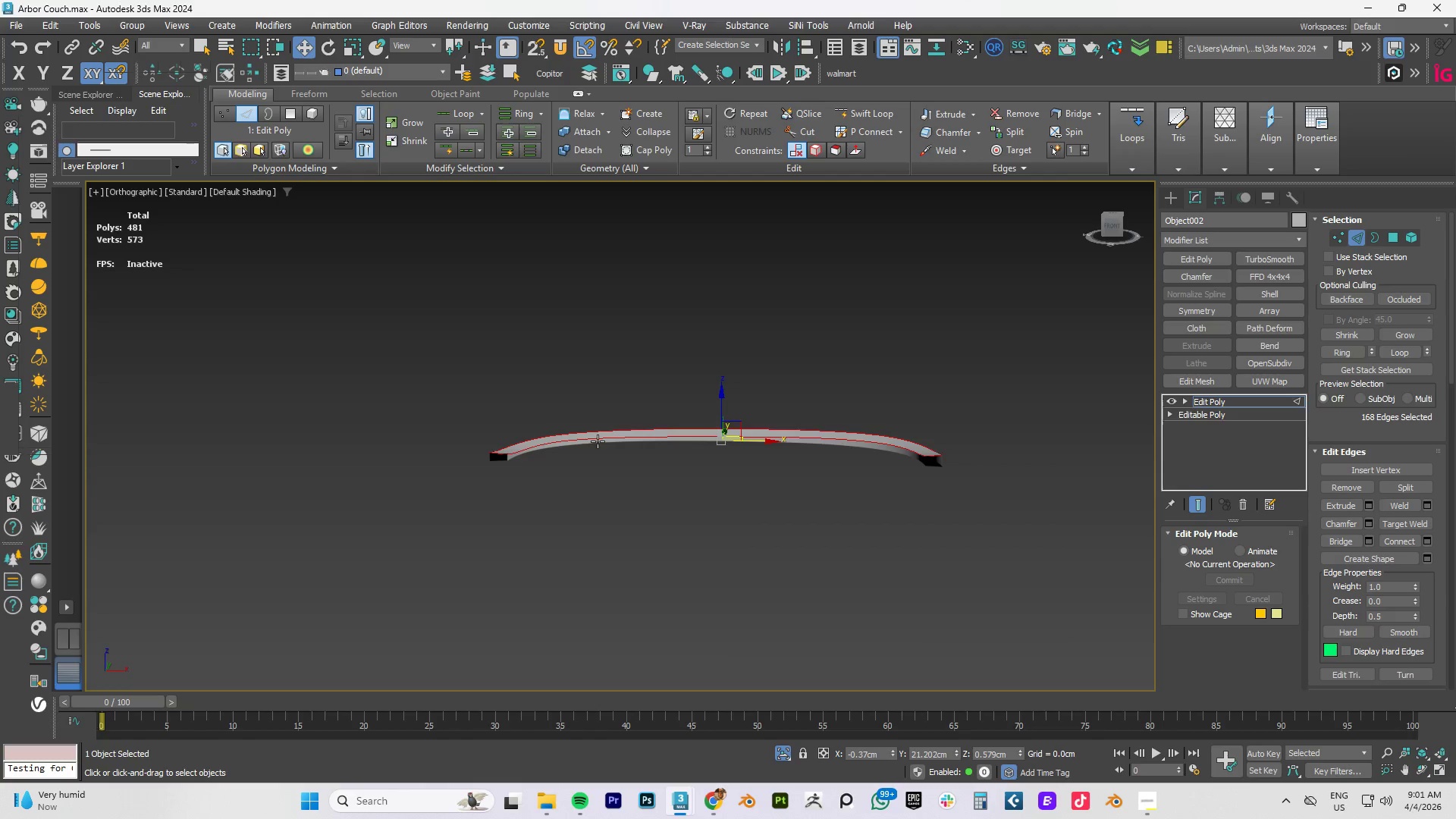 
double_click([598, 439])
 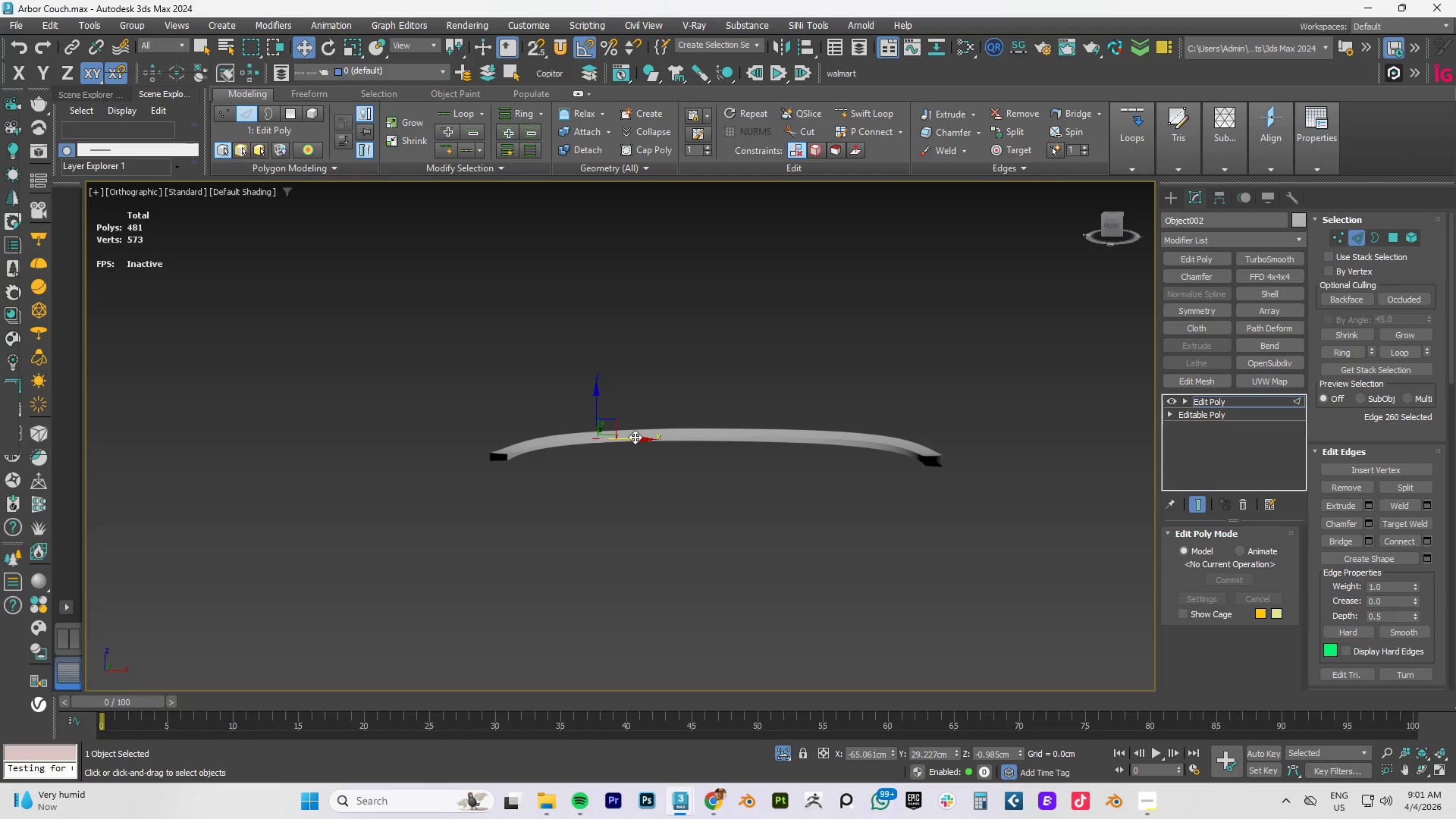 
double_click([639, 435])
 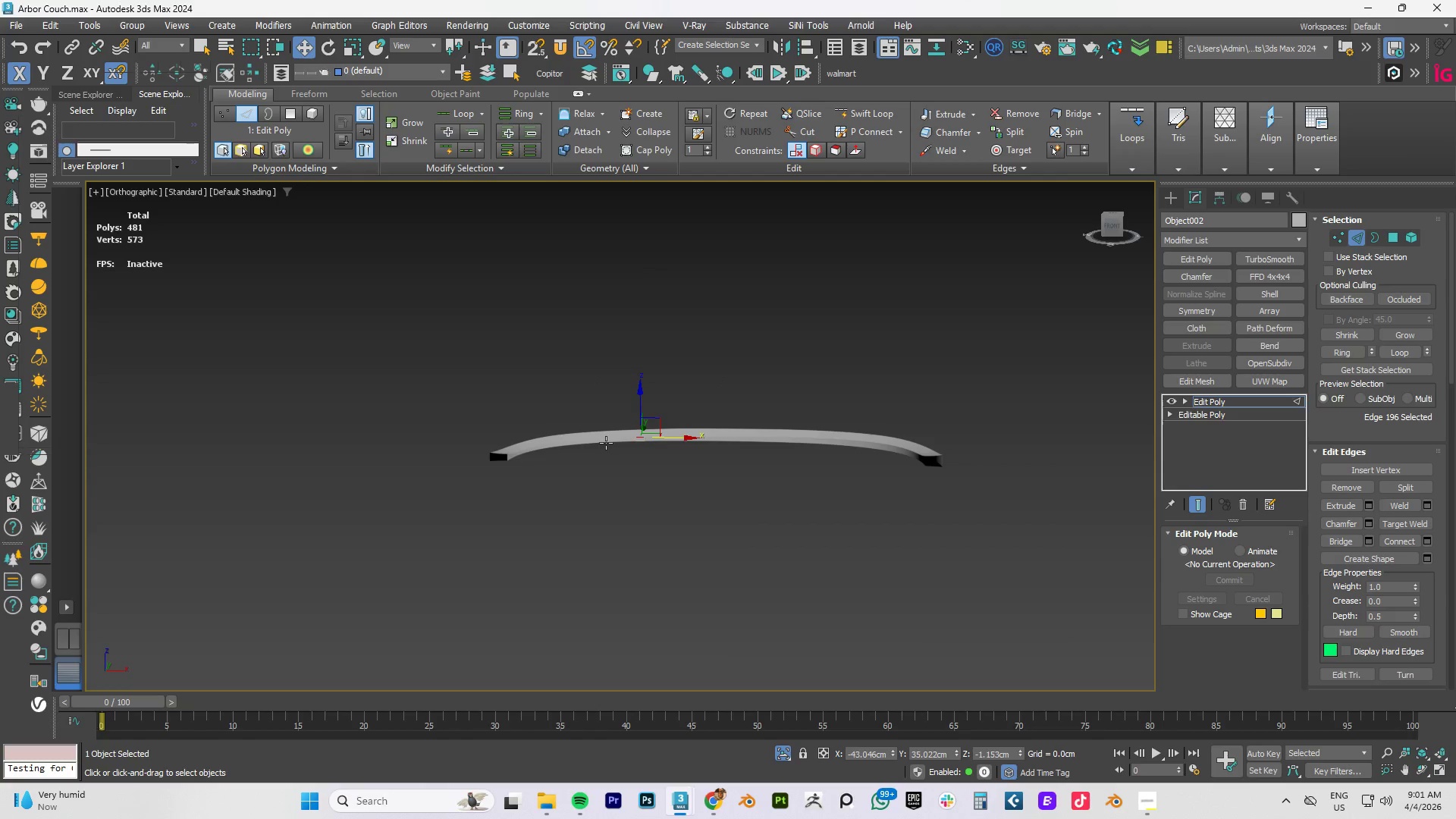 
double_click([606, 443])
 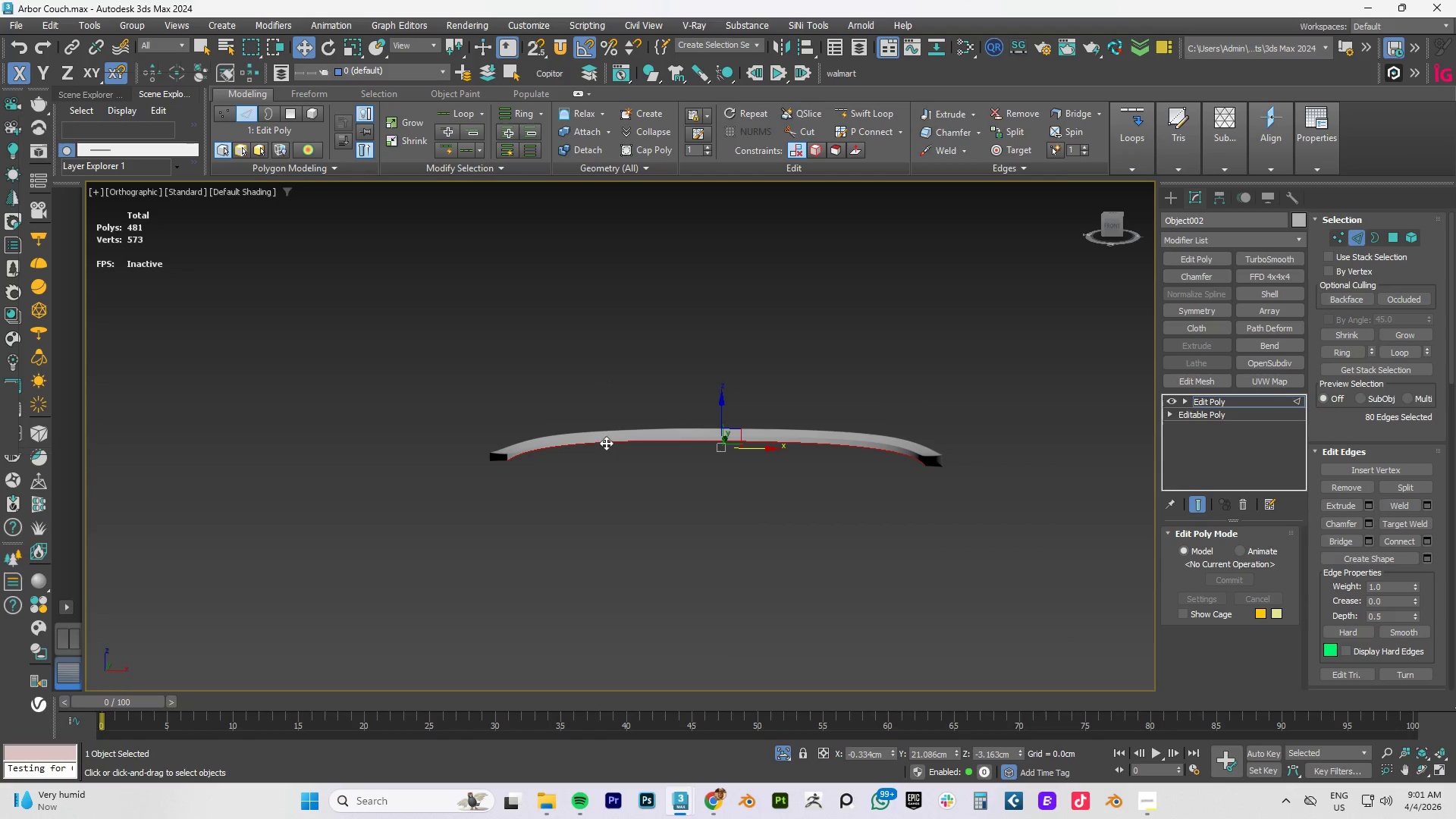 
hold_key(key=AltLeft, duration=1.5)
 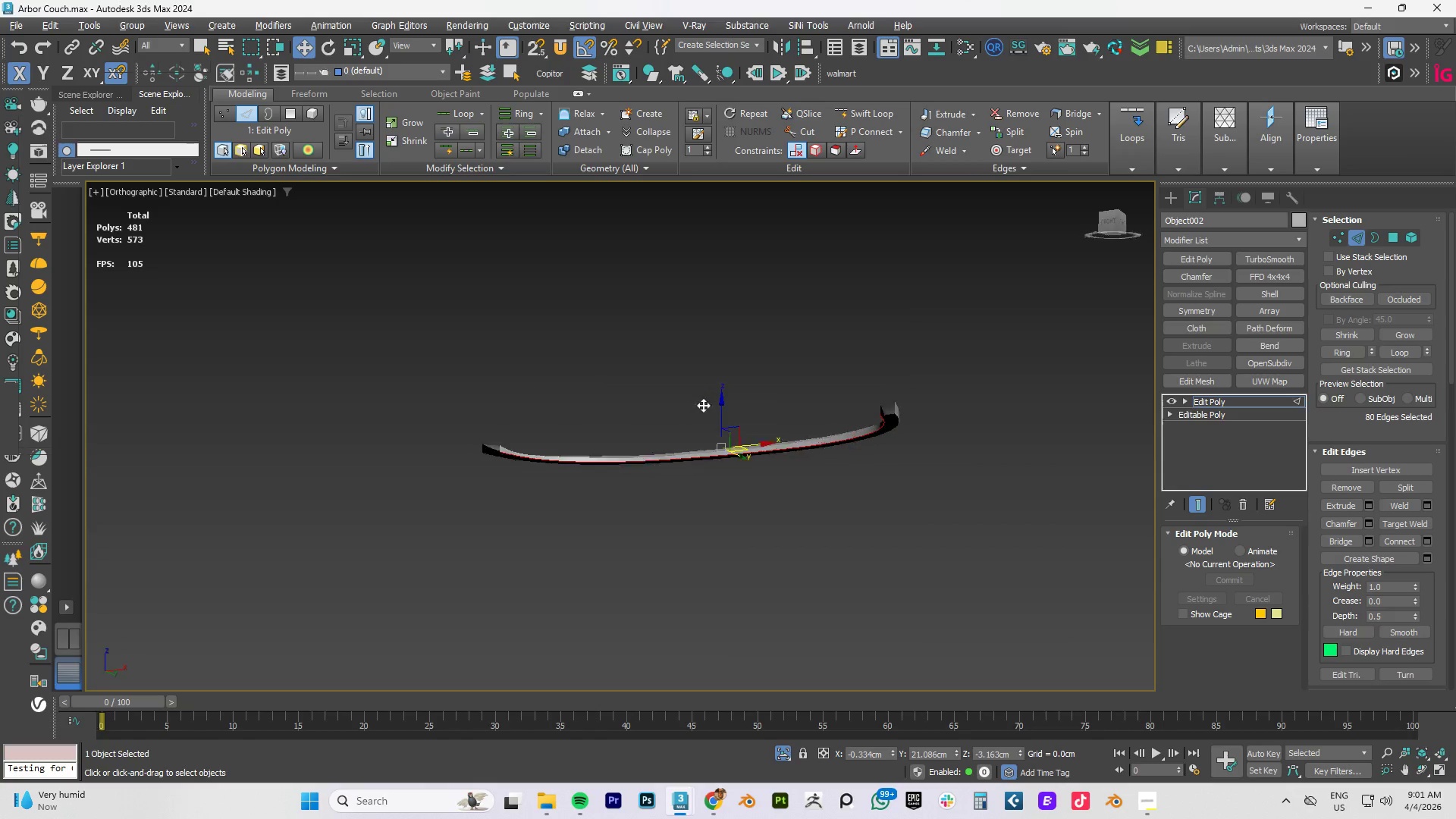 
hold_key(key=AltLeft, duration=1.36)
 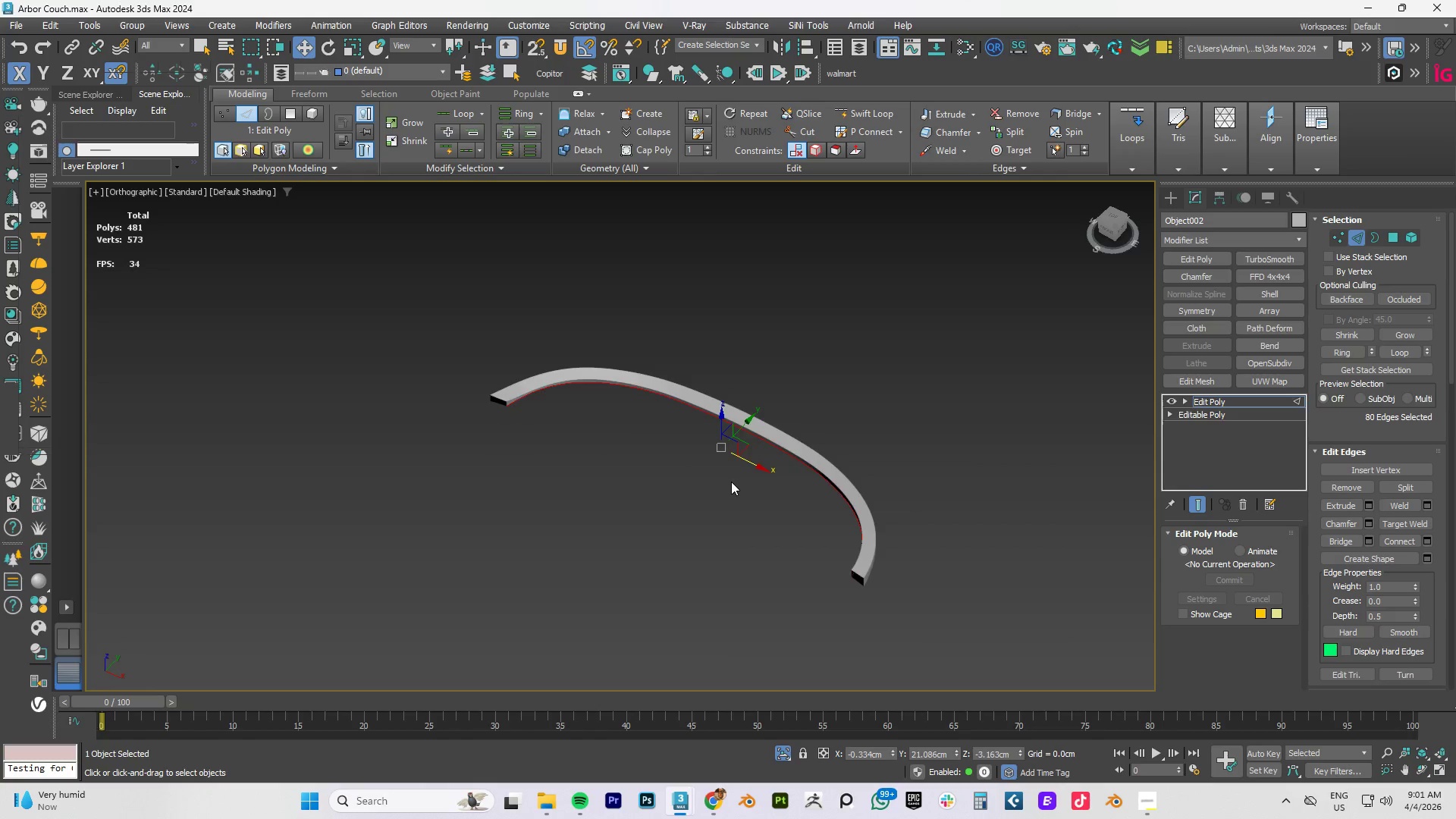 
hold_key(key=AltLeft, duration=0.67)
 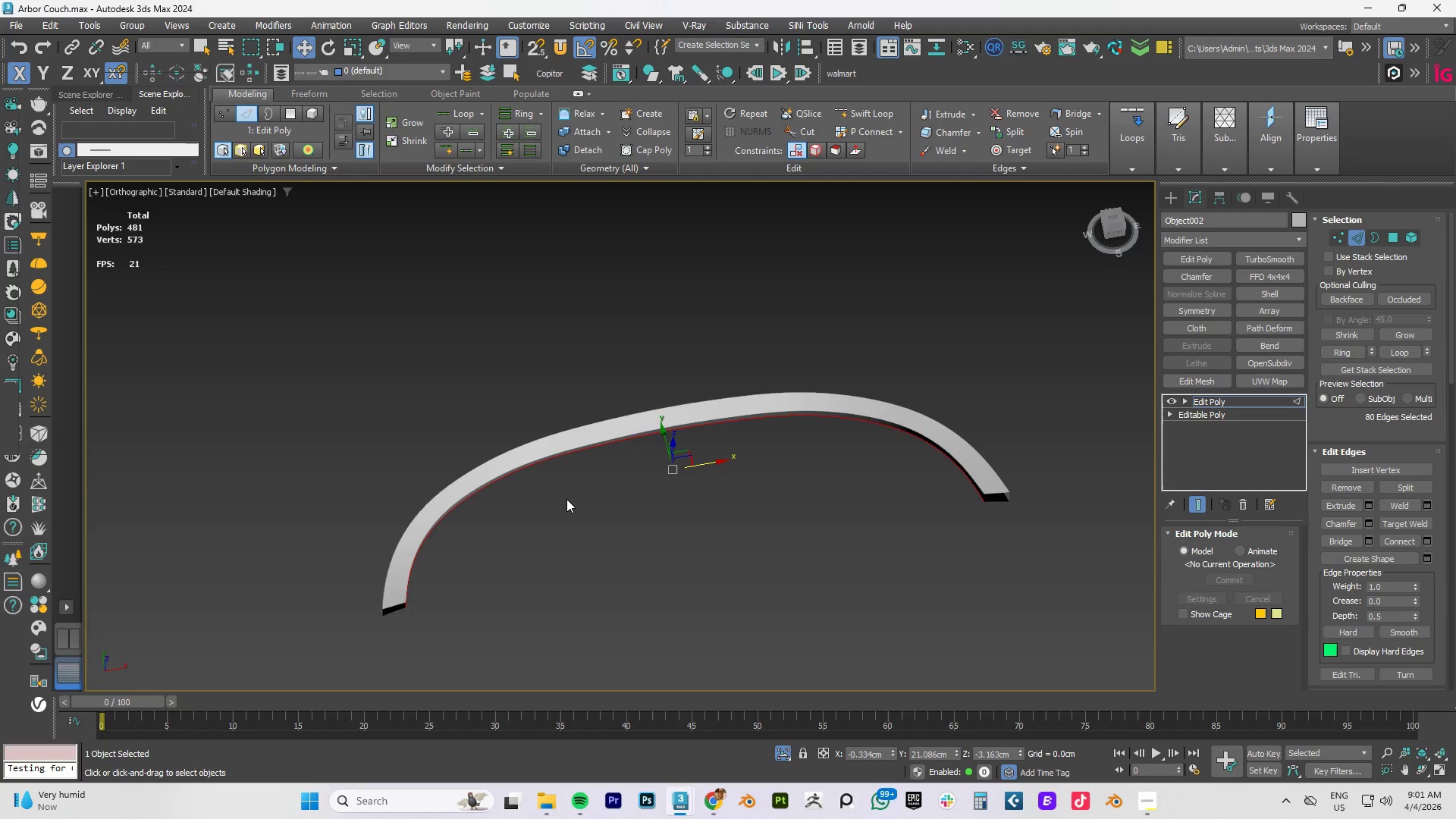 
scroll: coordinate [731, 482], scroll_direction: down, amount: 1.0
 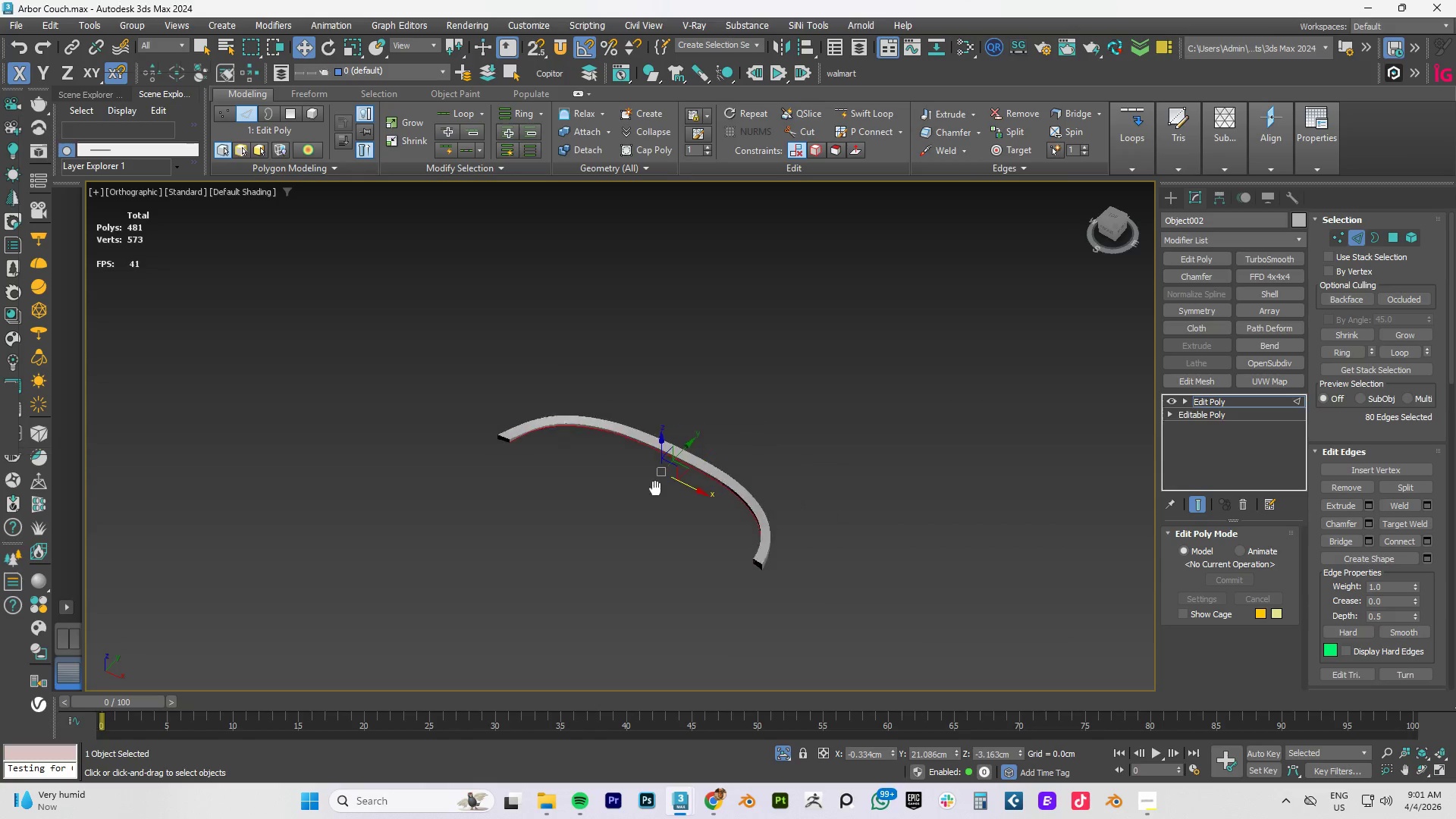 
hold_key(key=AltLeft, duration=3.08)
scroll: coordinate [566, 499], scroll_direction: up, amount: 2.0
 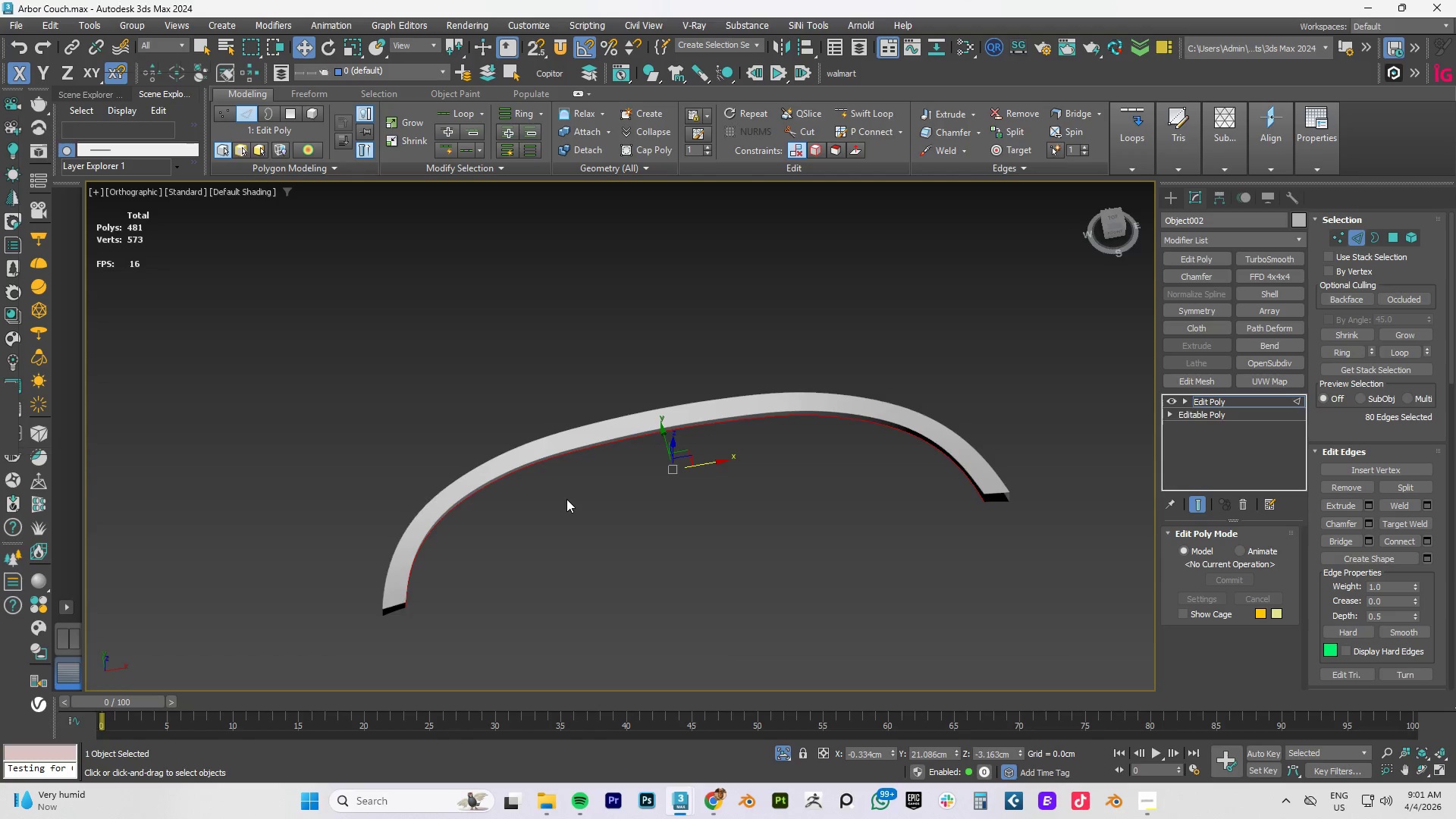 
key(F4)
 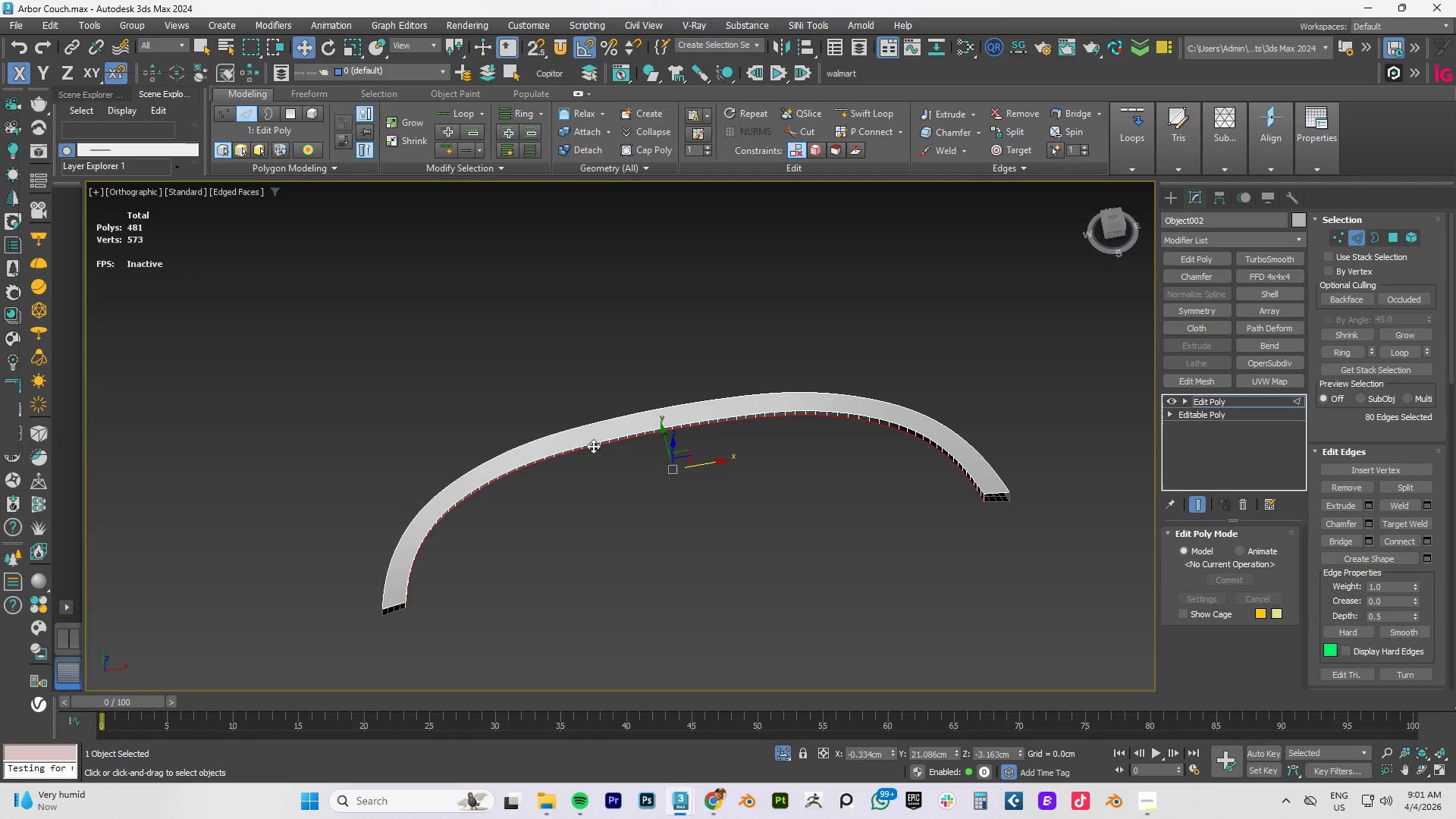 
hold_key(key=AltLeft, duration=1.5)
 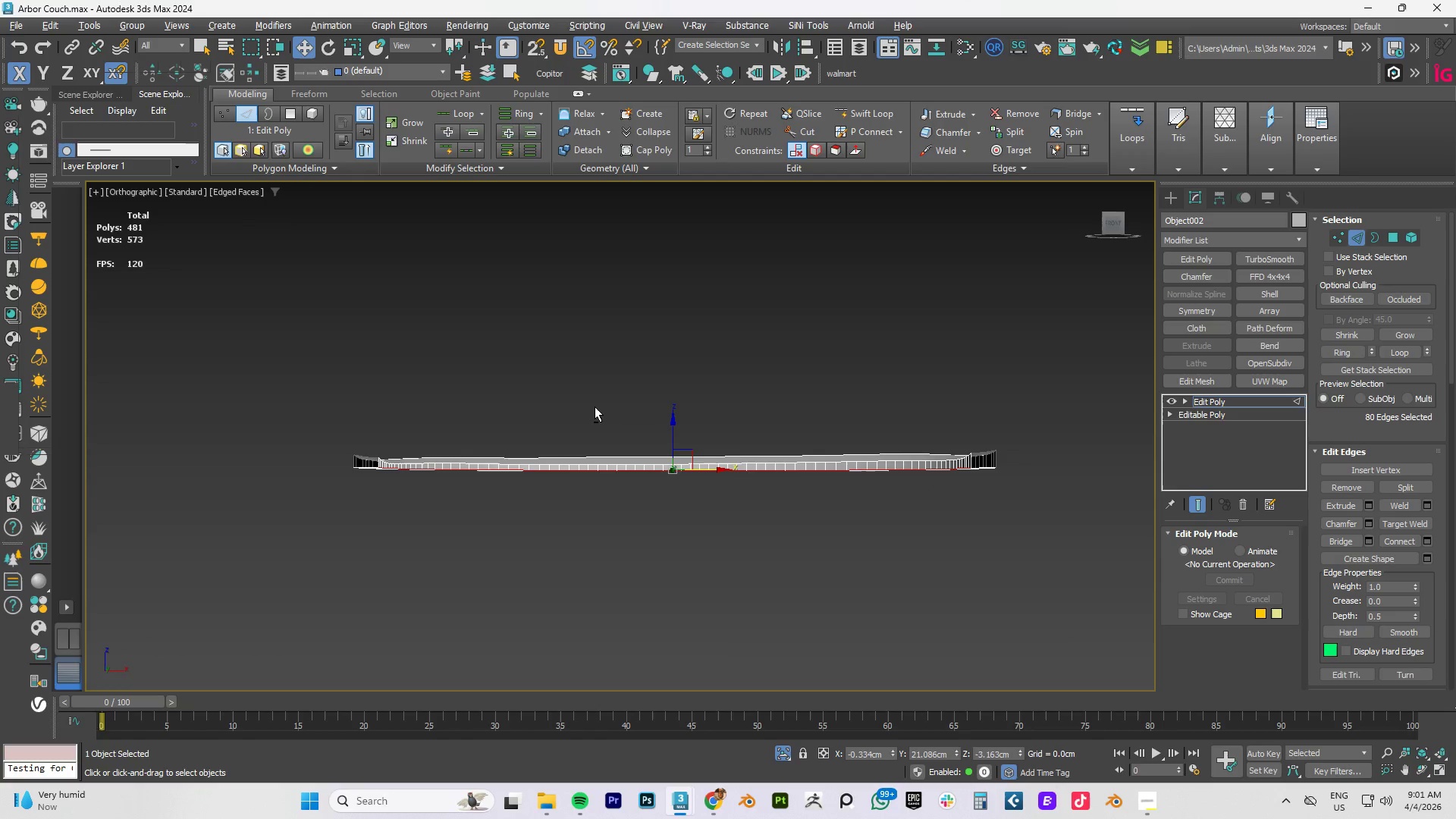 
hold_key(key=AltLeft, duration=0.7)
 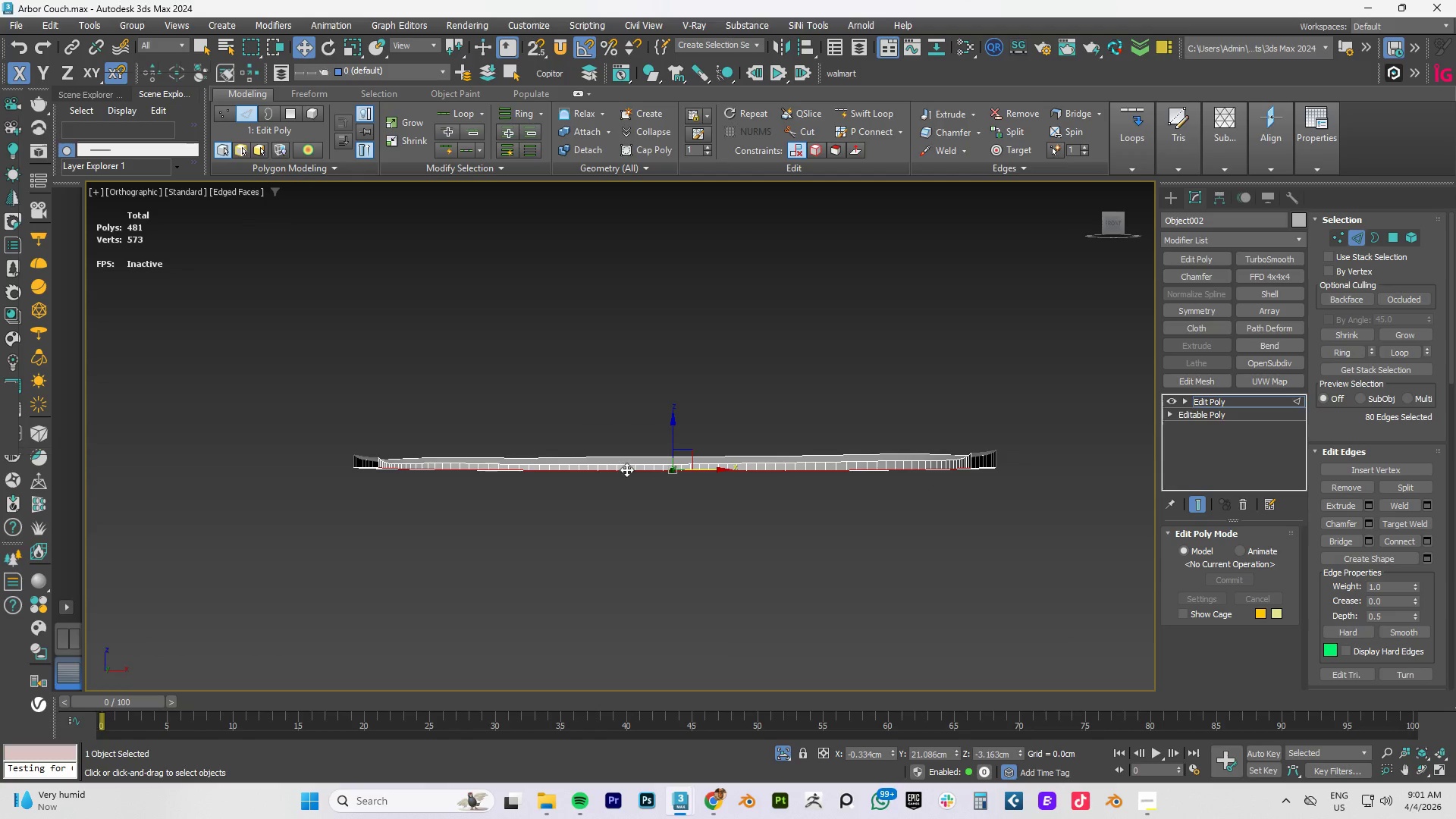 
left_click([626, 467])
 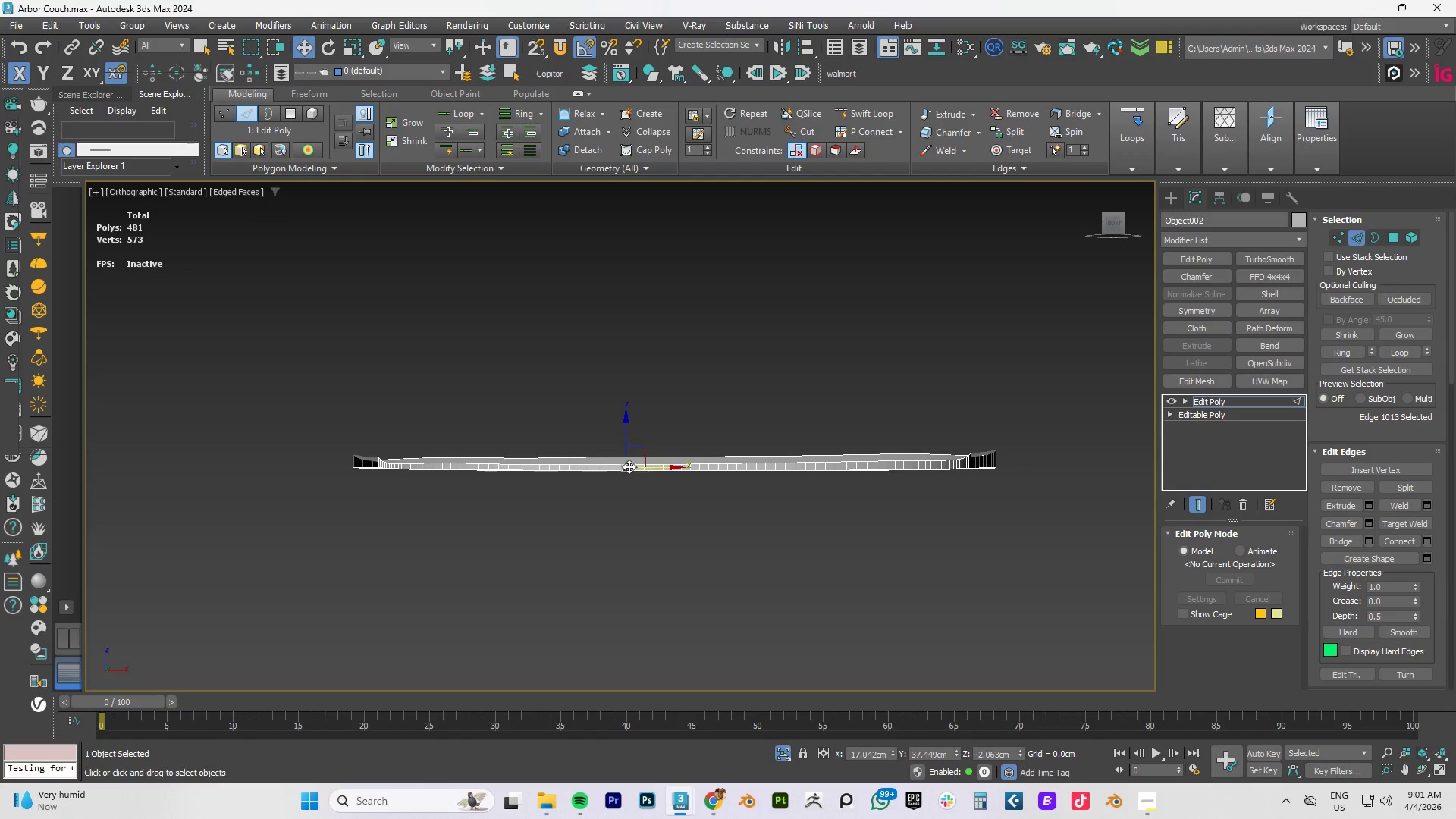 
hold_key(key=AltLeft, duration=1.25)
scroll: coordinate [1008, 424], scroll_direction: up, amount: 4.0
 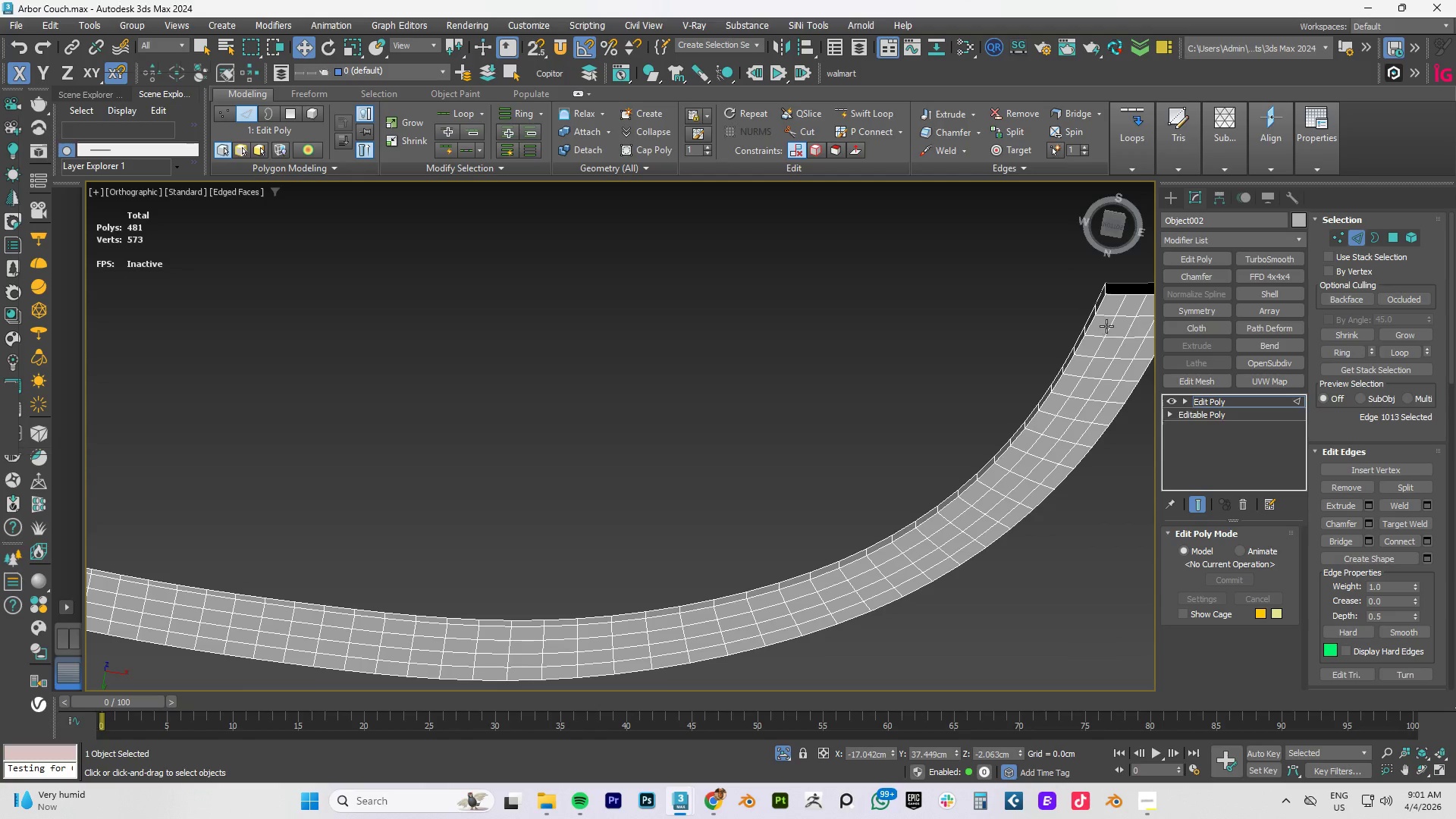 
double_click([1112, 324])
 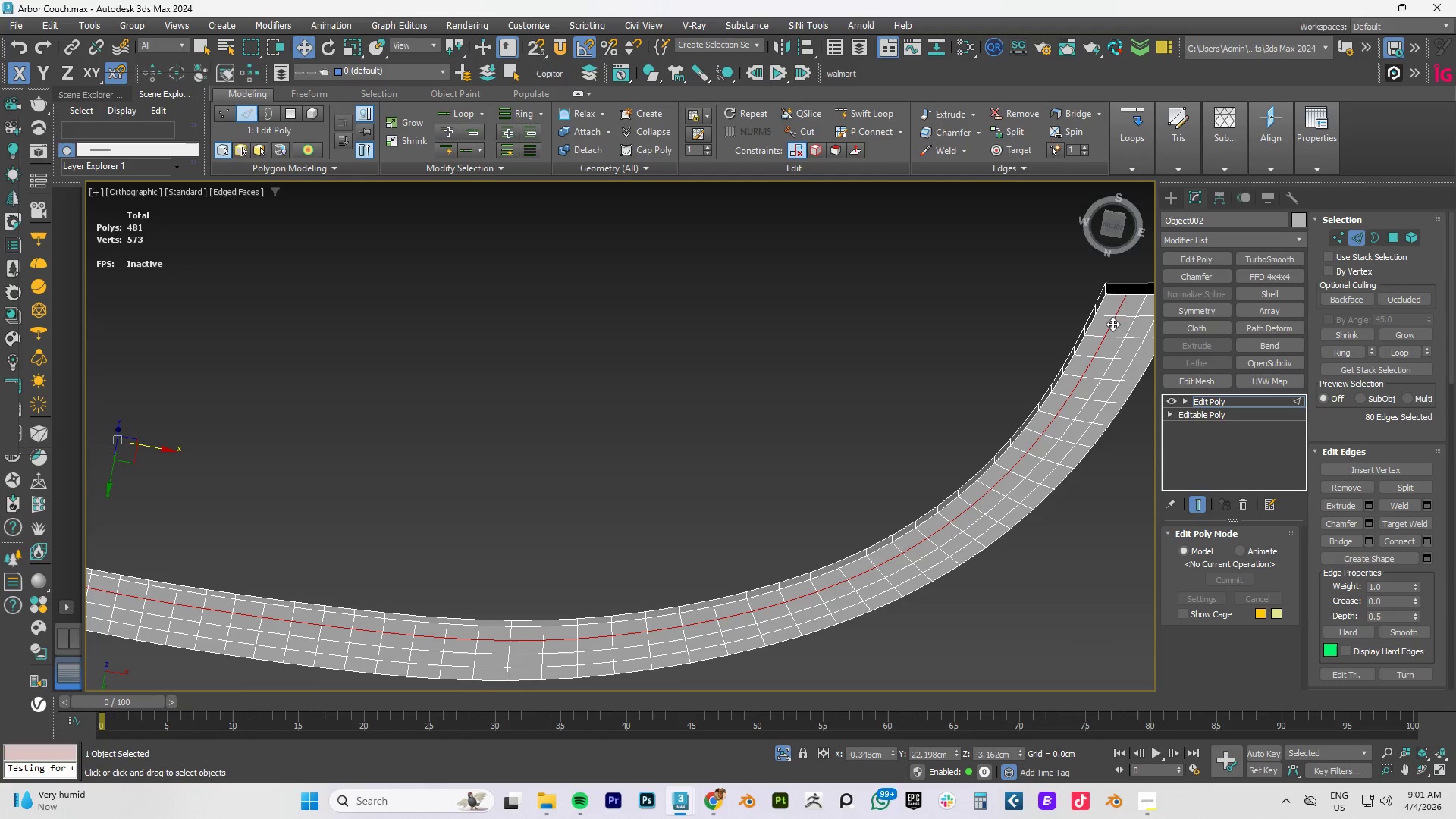 
hold_key(key=ControlLeft, duration=1.5)
left_click([1129, 330])
 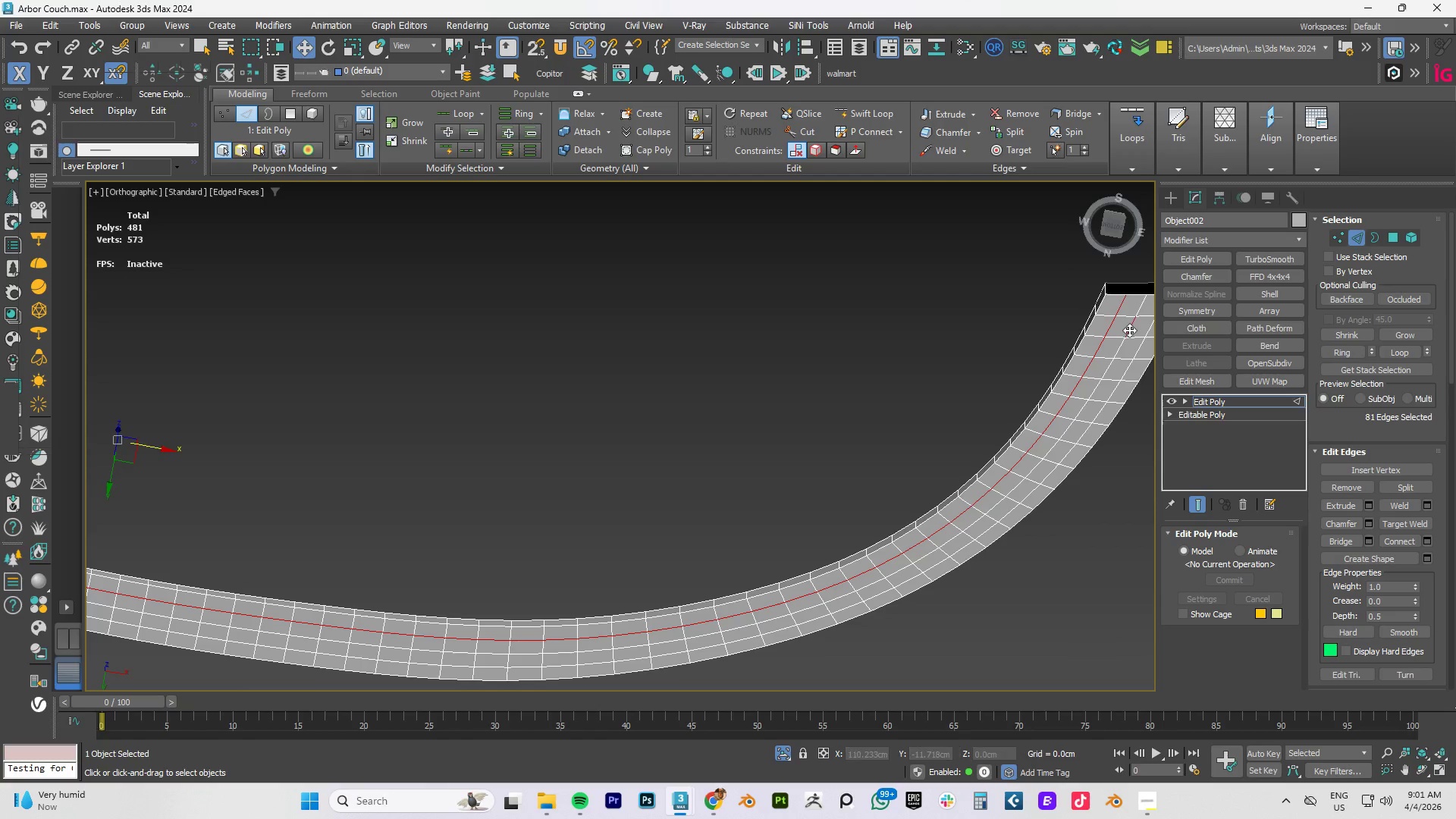 
double_click([1129, 330])
 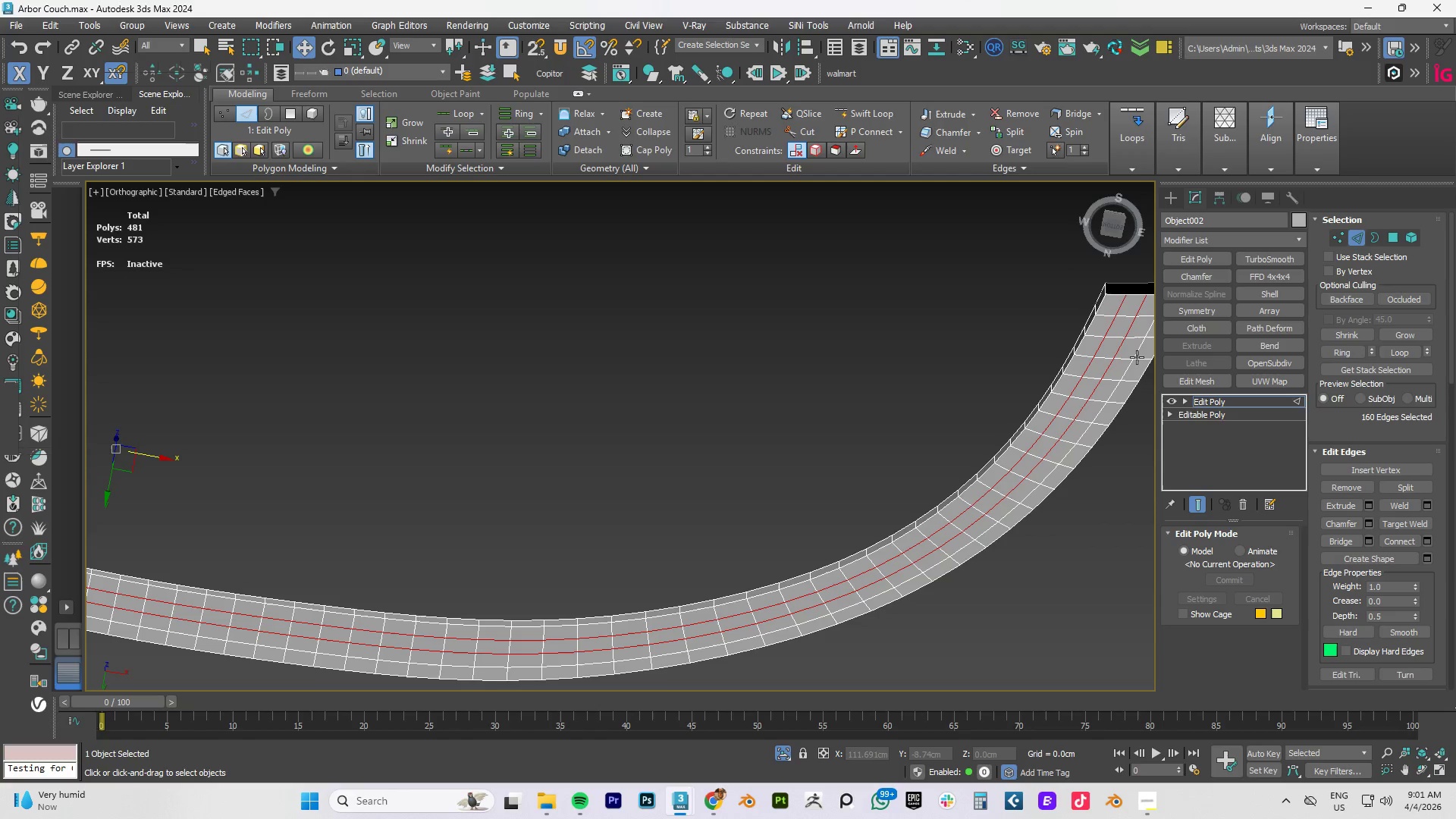 
hold_key(key=ControlLeft, duration=1.3)
left_click([1137, 351])
 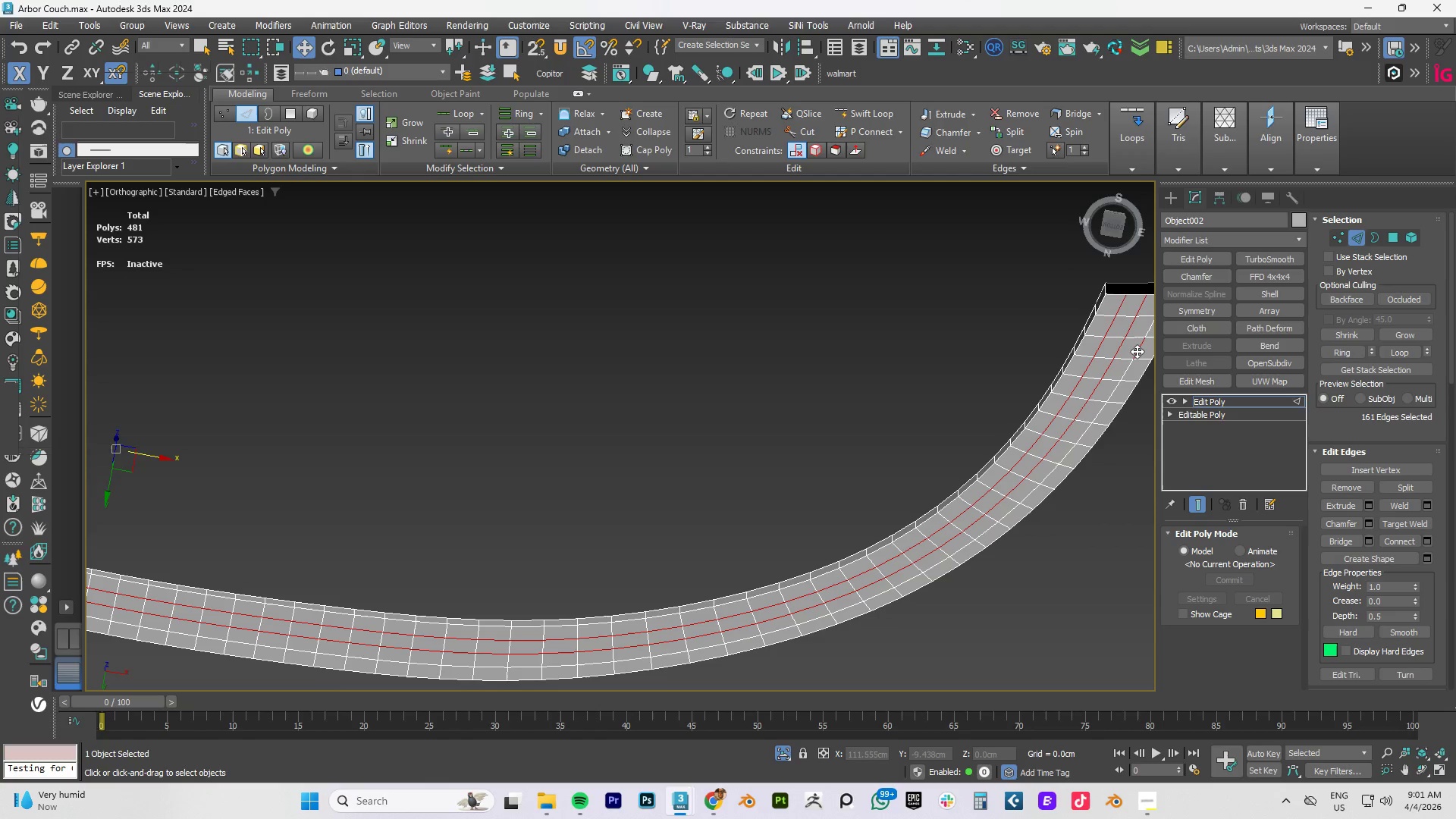 
double_click([1137, 351])
 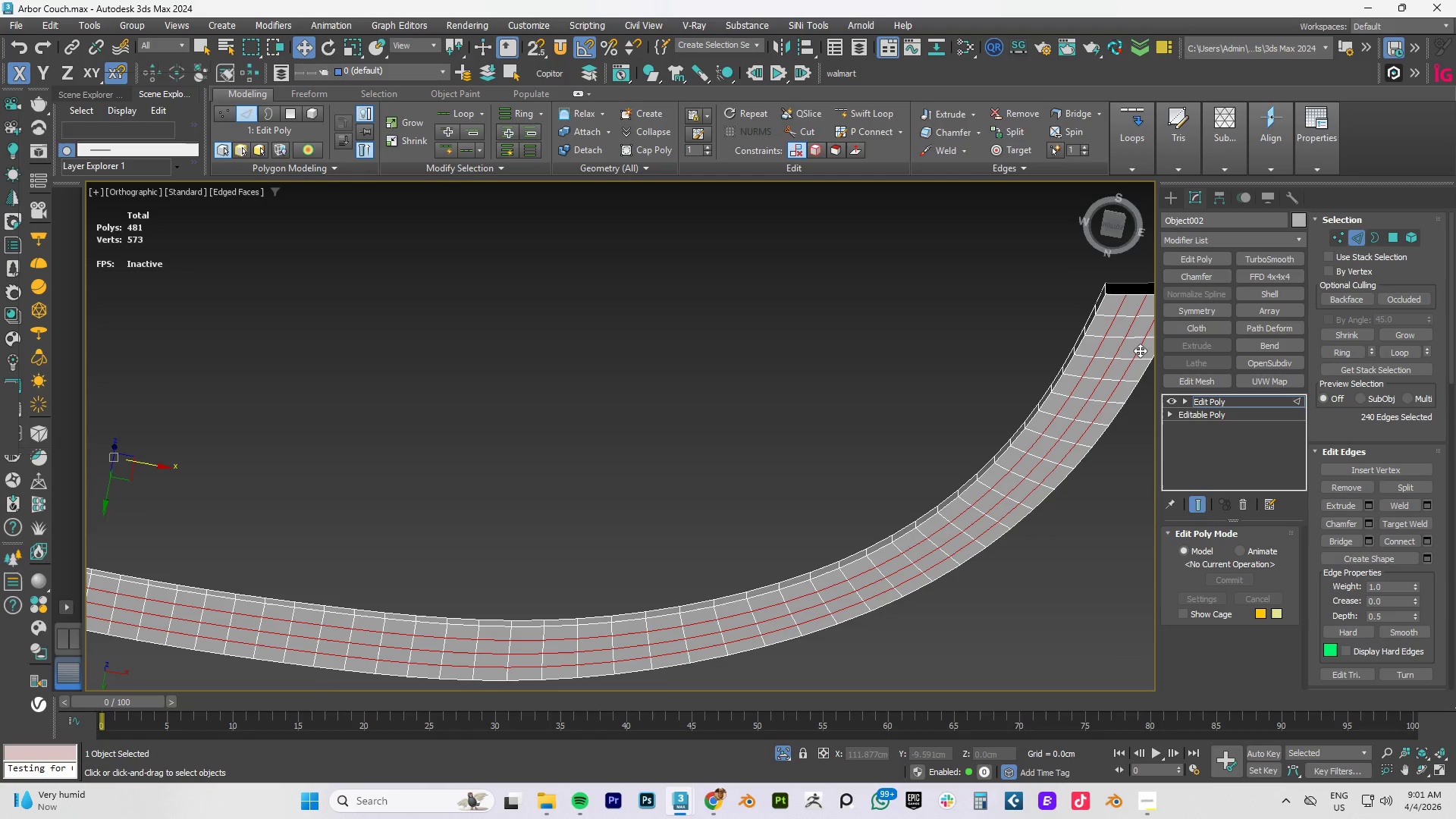 
key(Control+Backspace)
 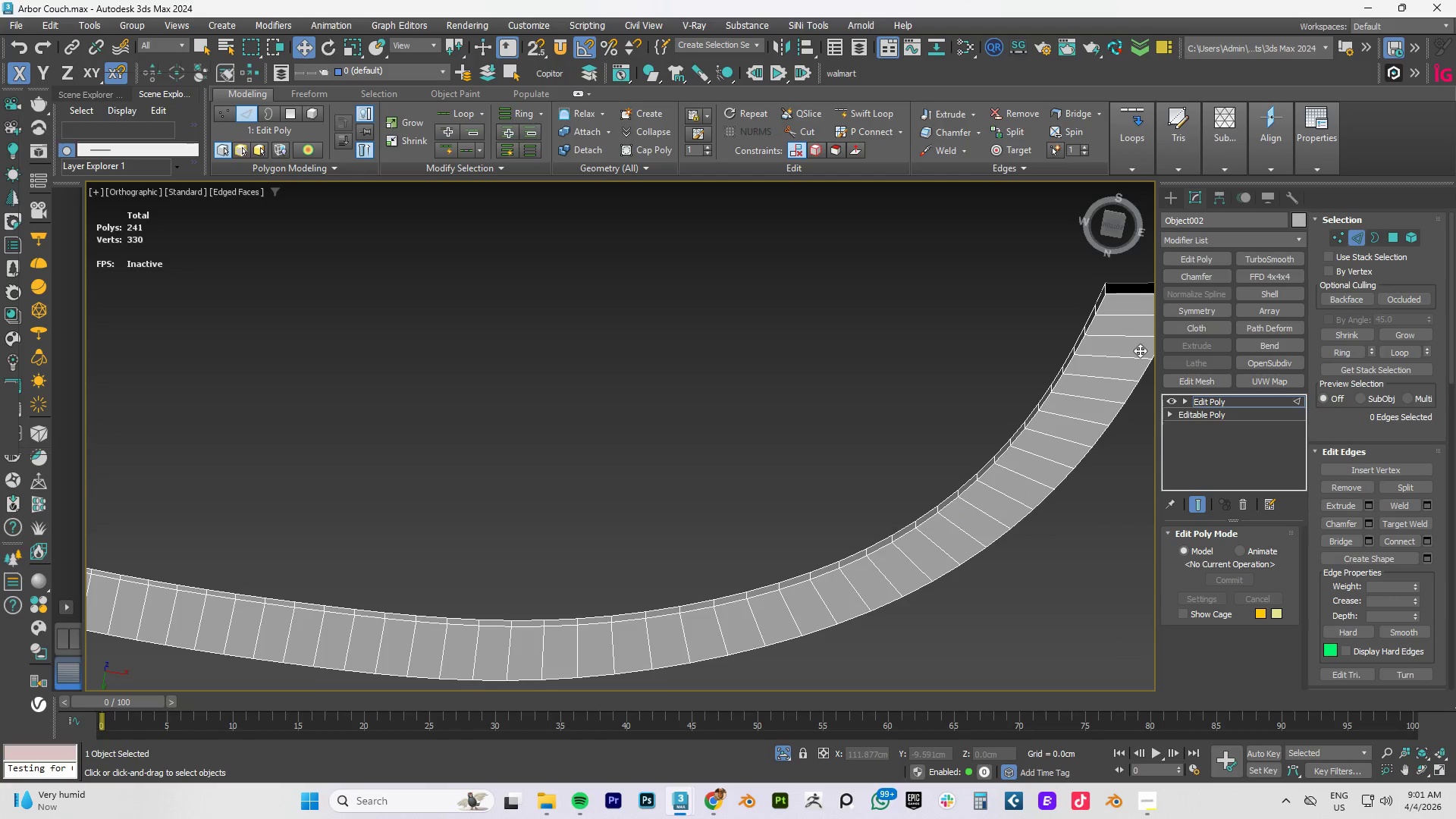 
scroll: coordinate [1124, 354], scroll_direction: down, amount: 3.0
 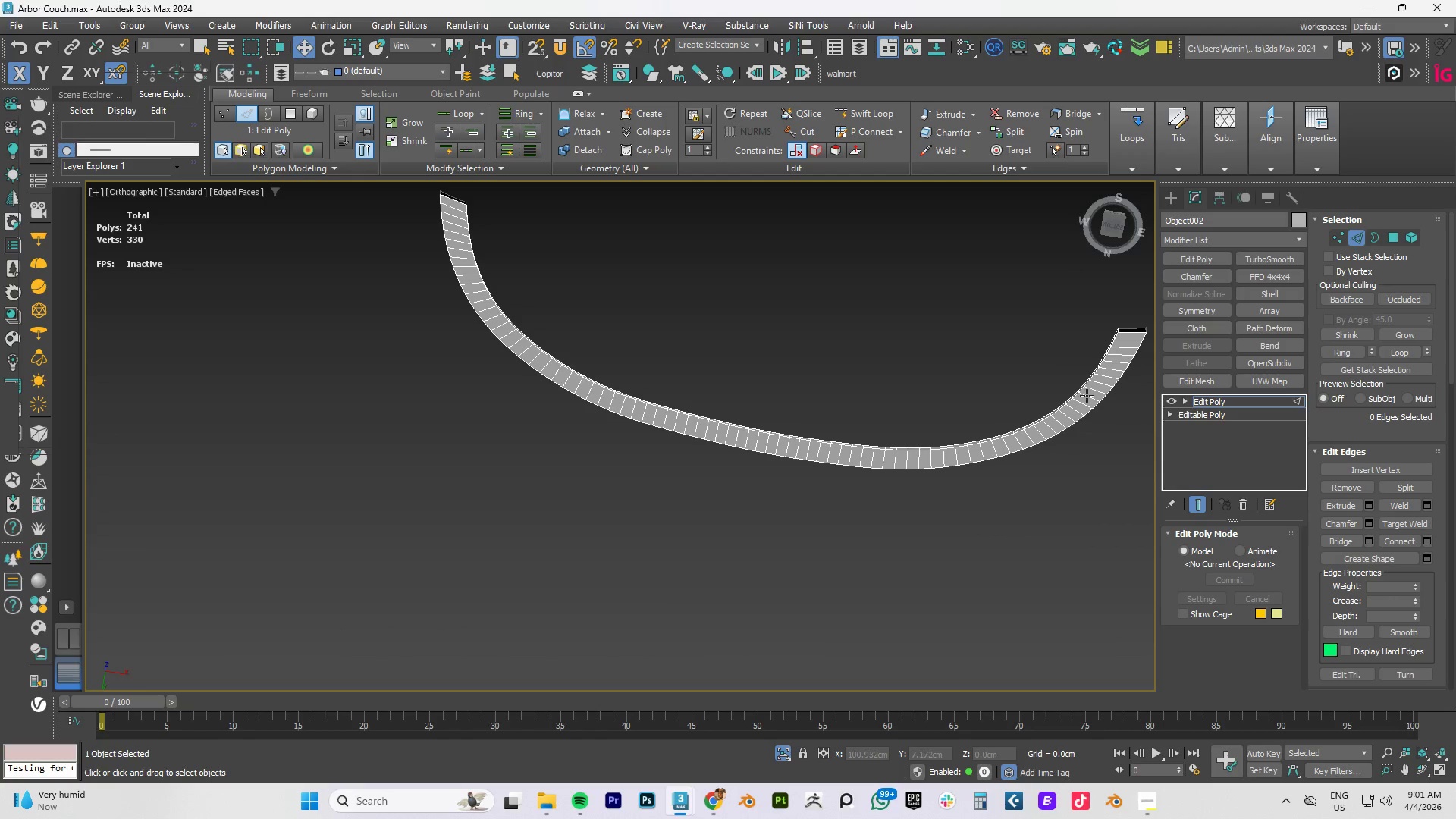 
left_click([1087, 396])
 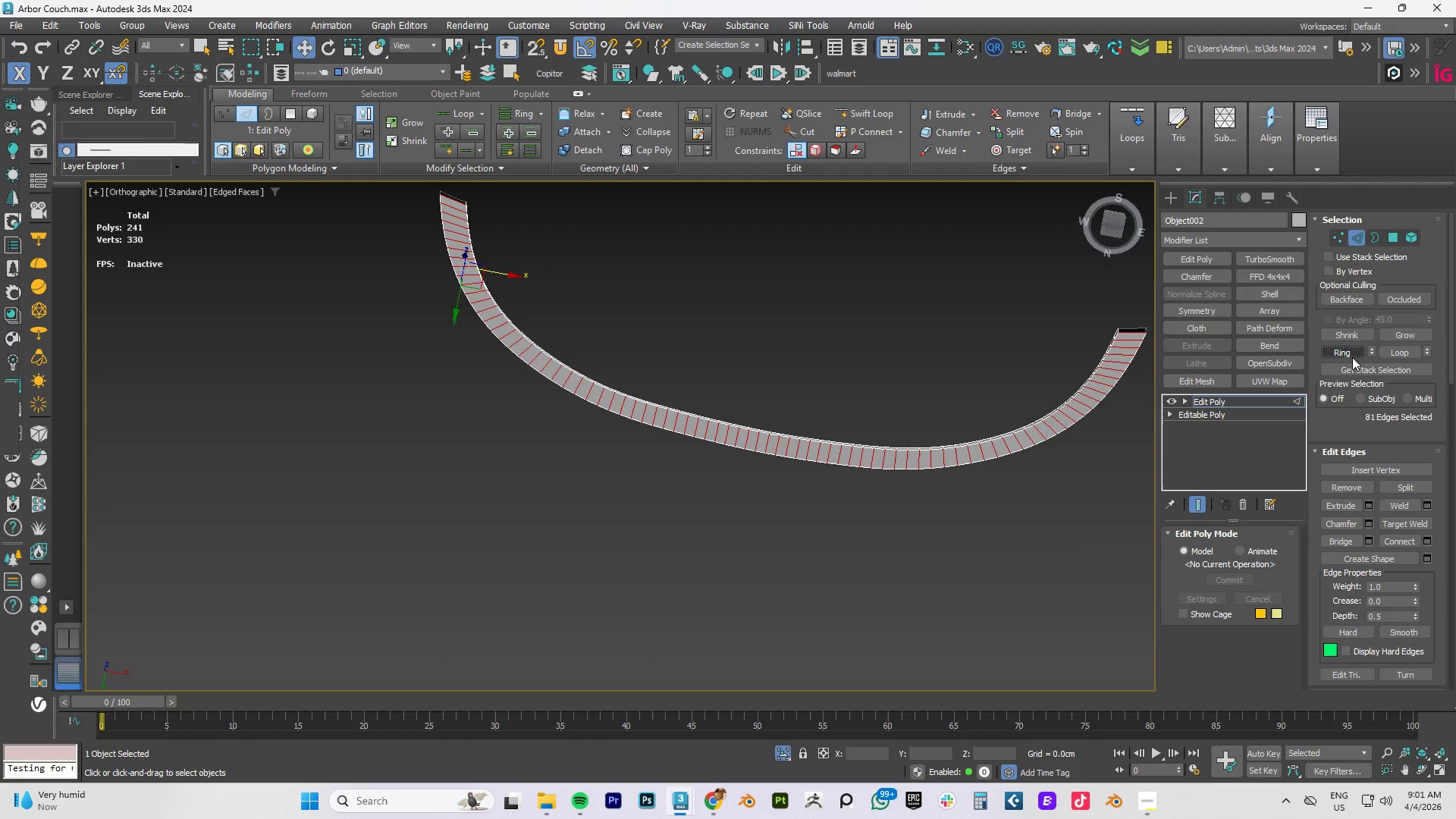 
key(Backspace)
 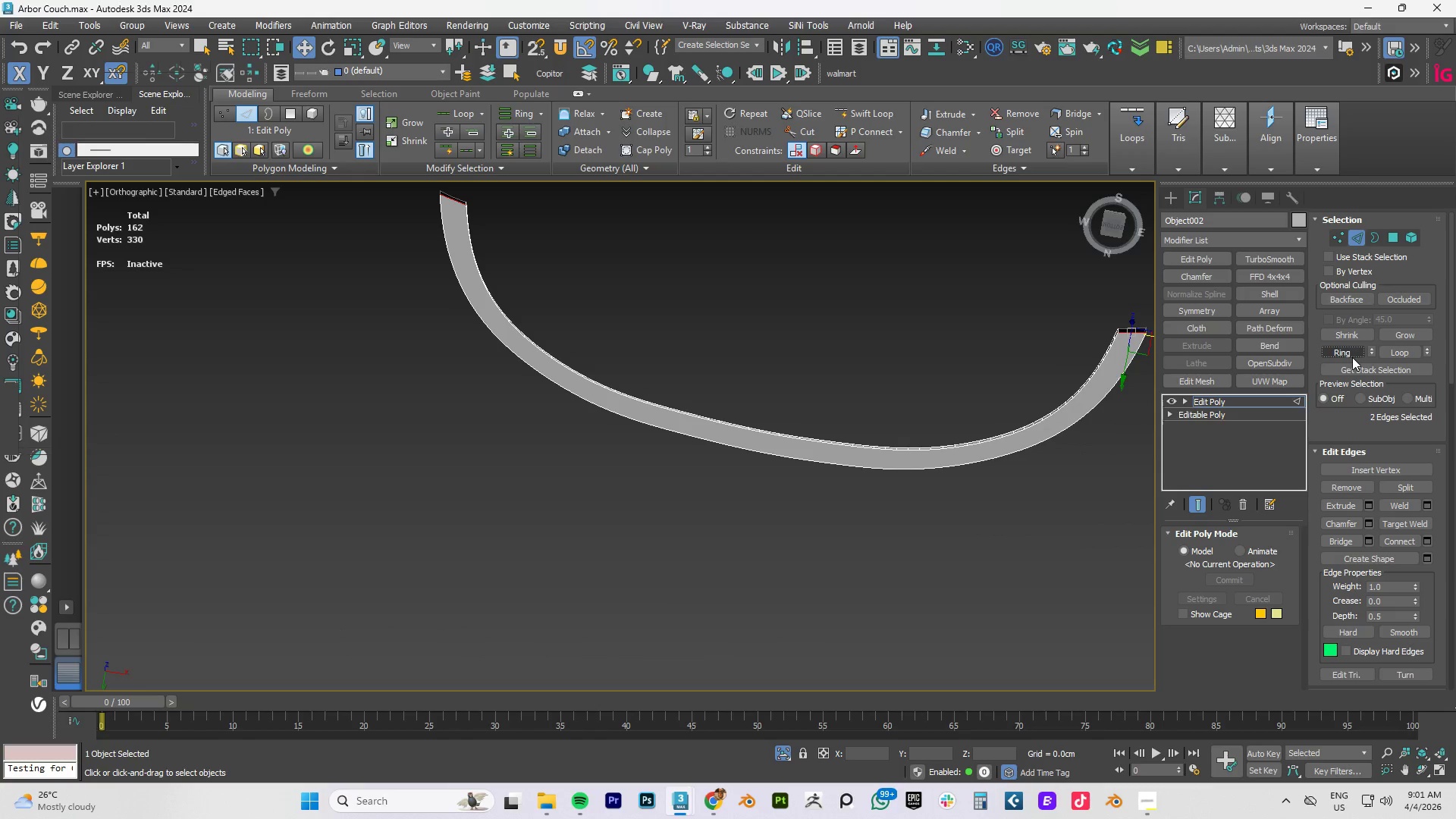 
hold_key(key=AltLeft, duration=0.73)
 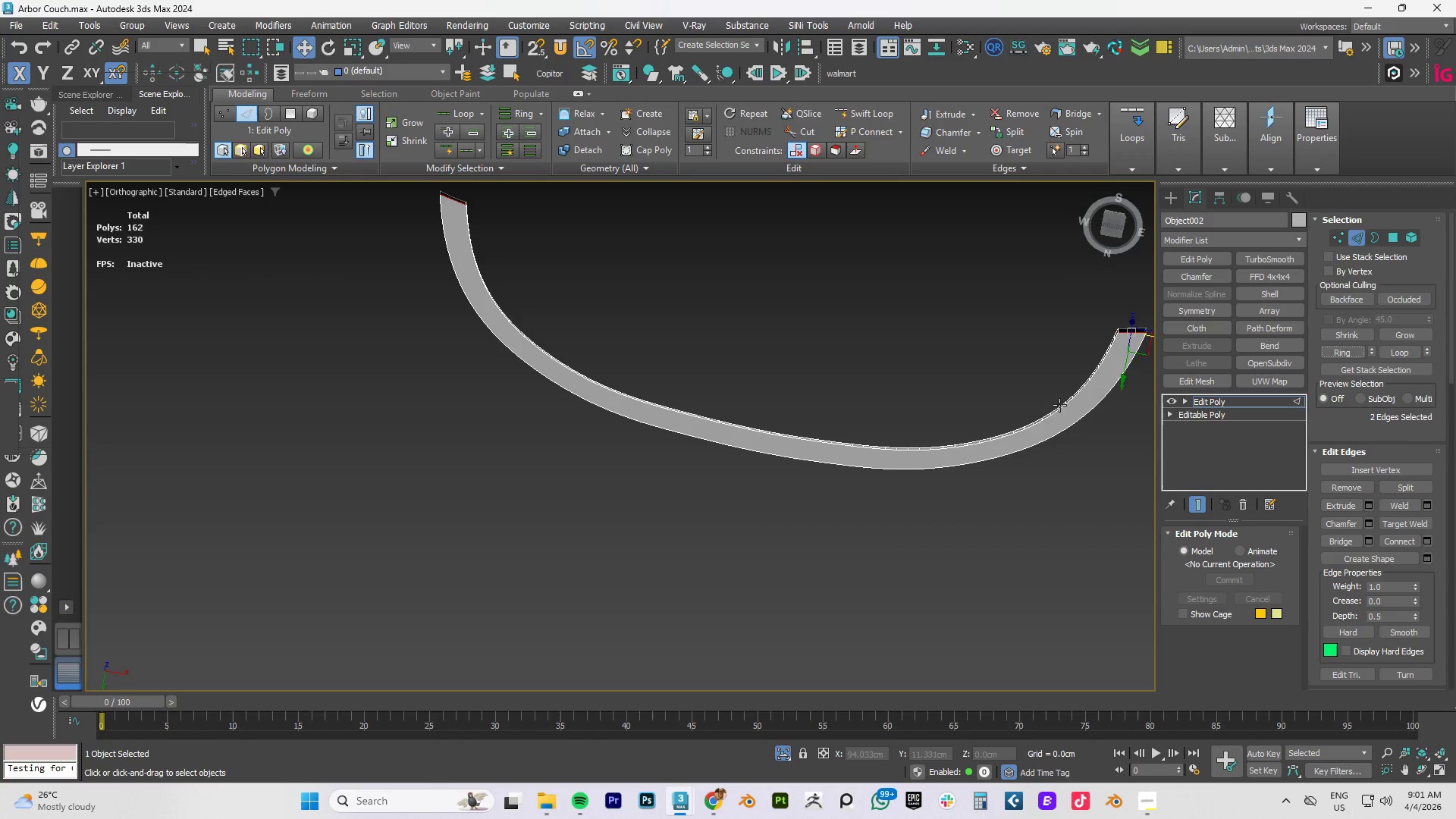 
hold_key(key=AltLeft, duration=0.64)
 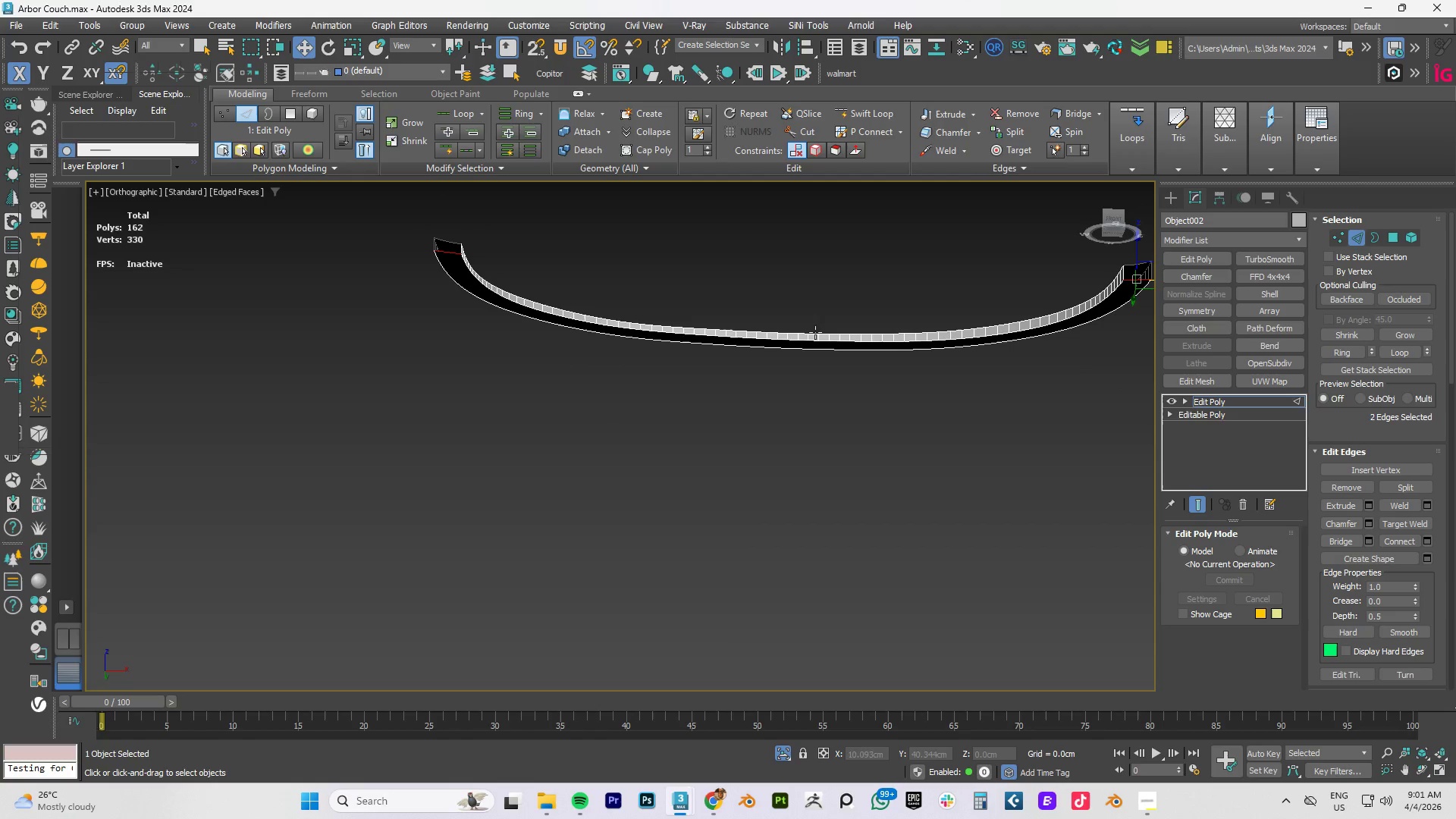 
hold_key(key=AltLeft, duration=1.5)
 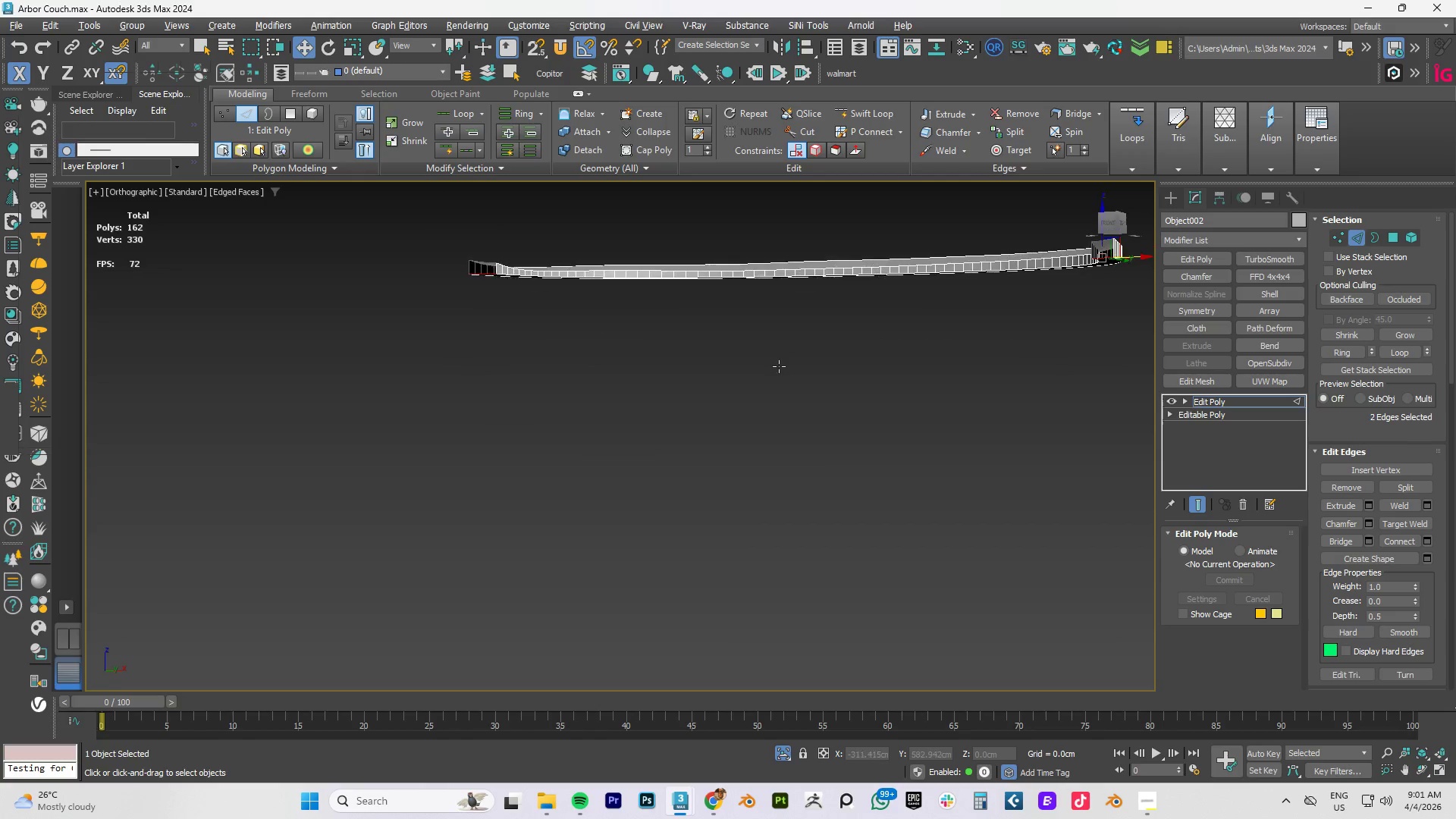 
key(Alt+AltLeft)
 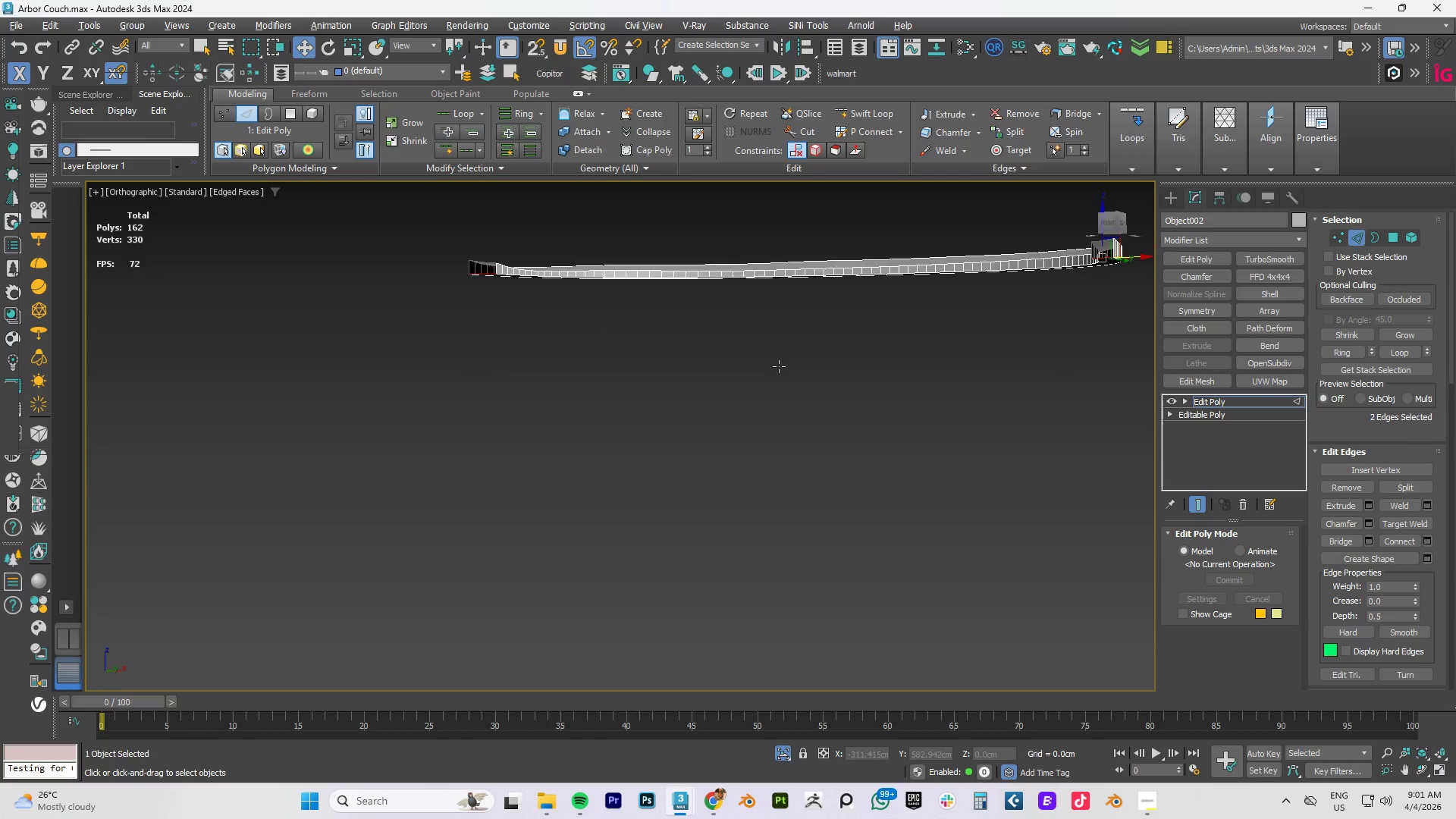 
key(Alt+AltLeft)
 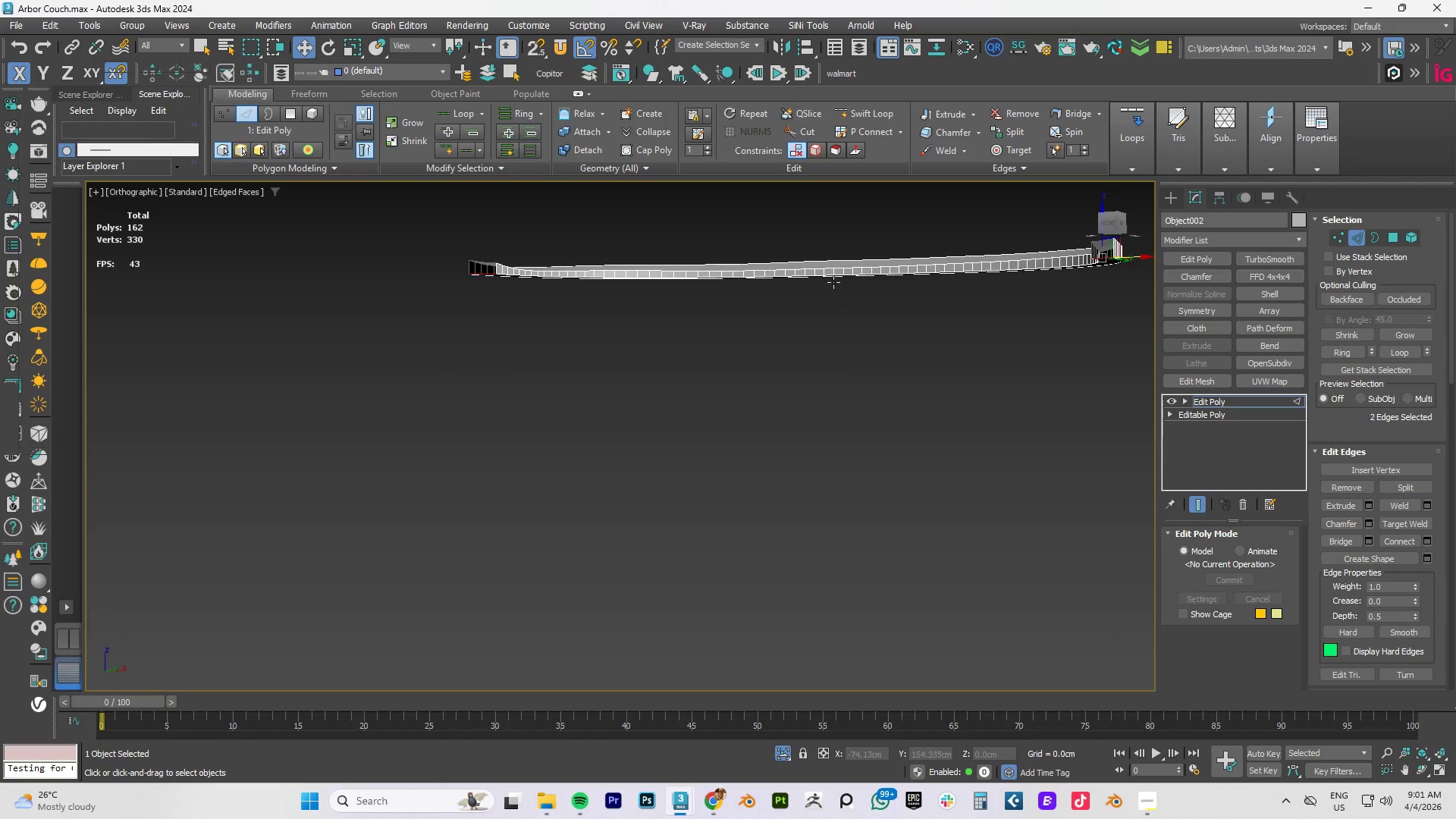 
scroll: coordinate [843, 270], scroll_direction: up, amount: 2.0
 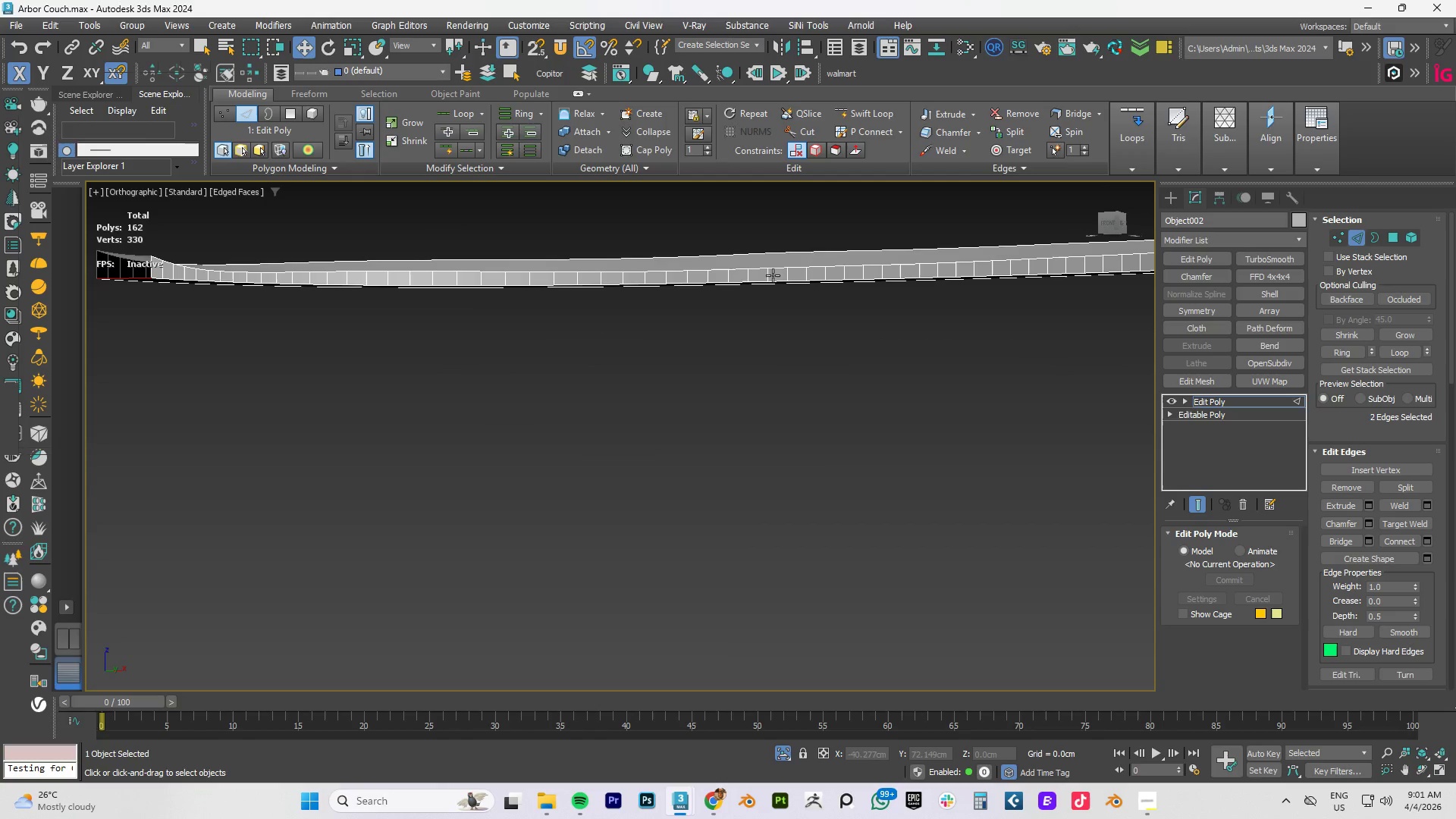 
left_click([771, 275])
 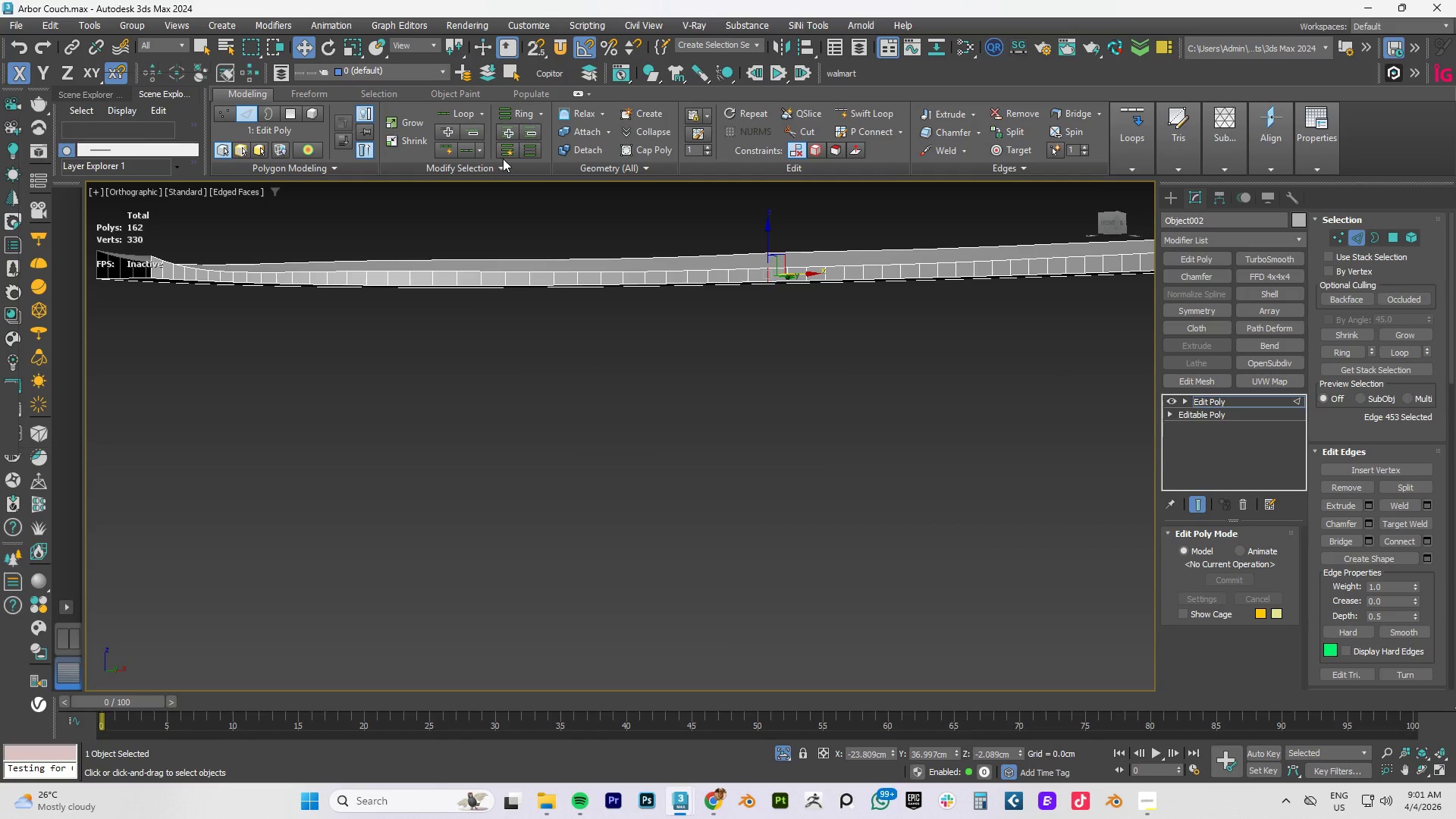 
left_click([526, 149])
 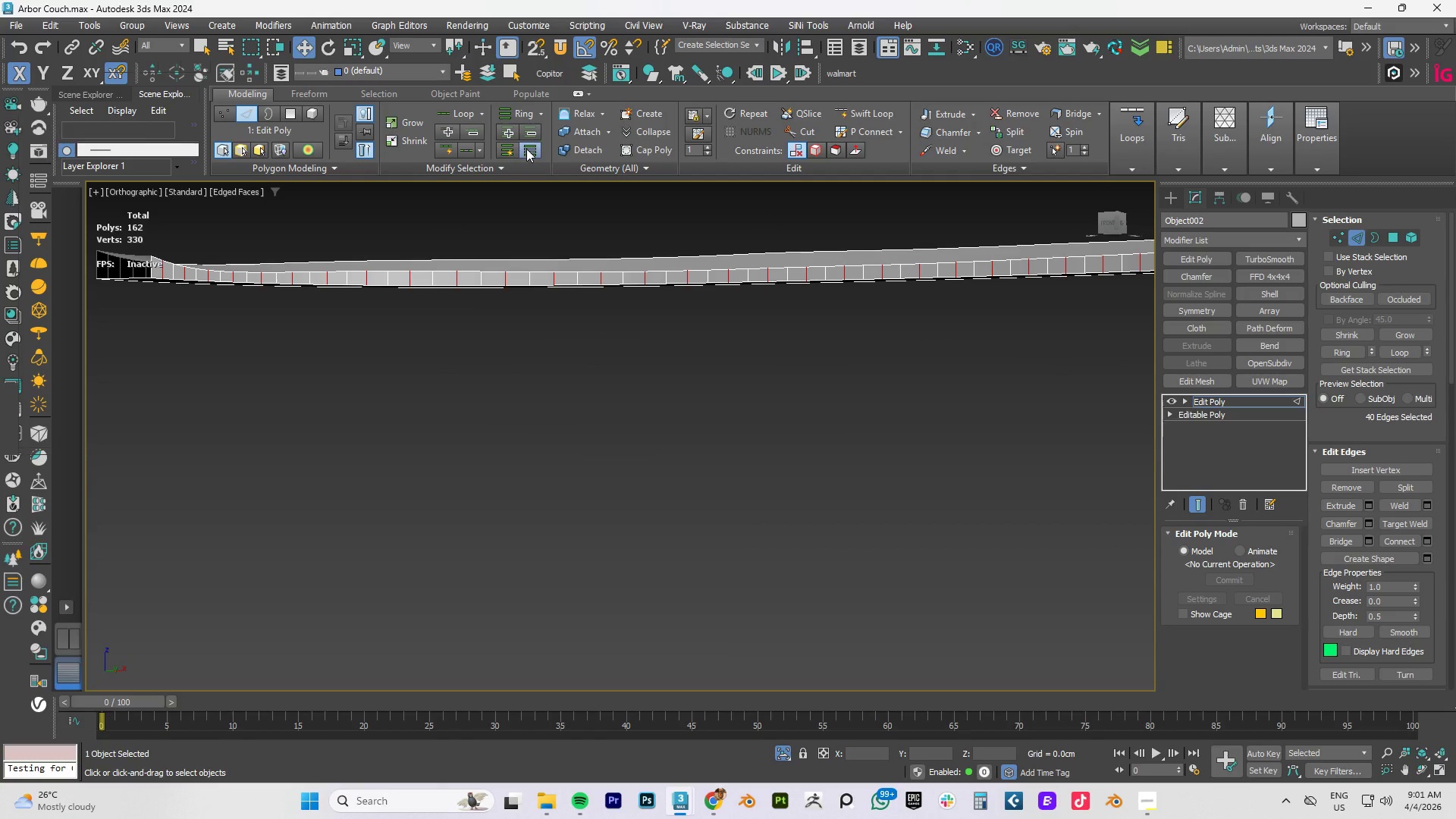 
left_click([526, 149])
 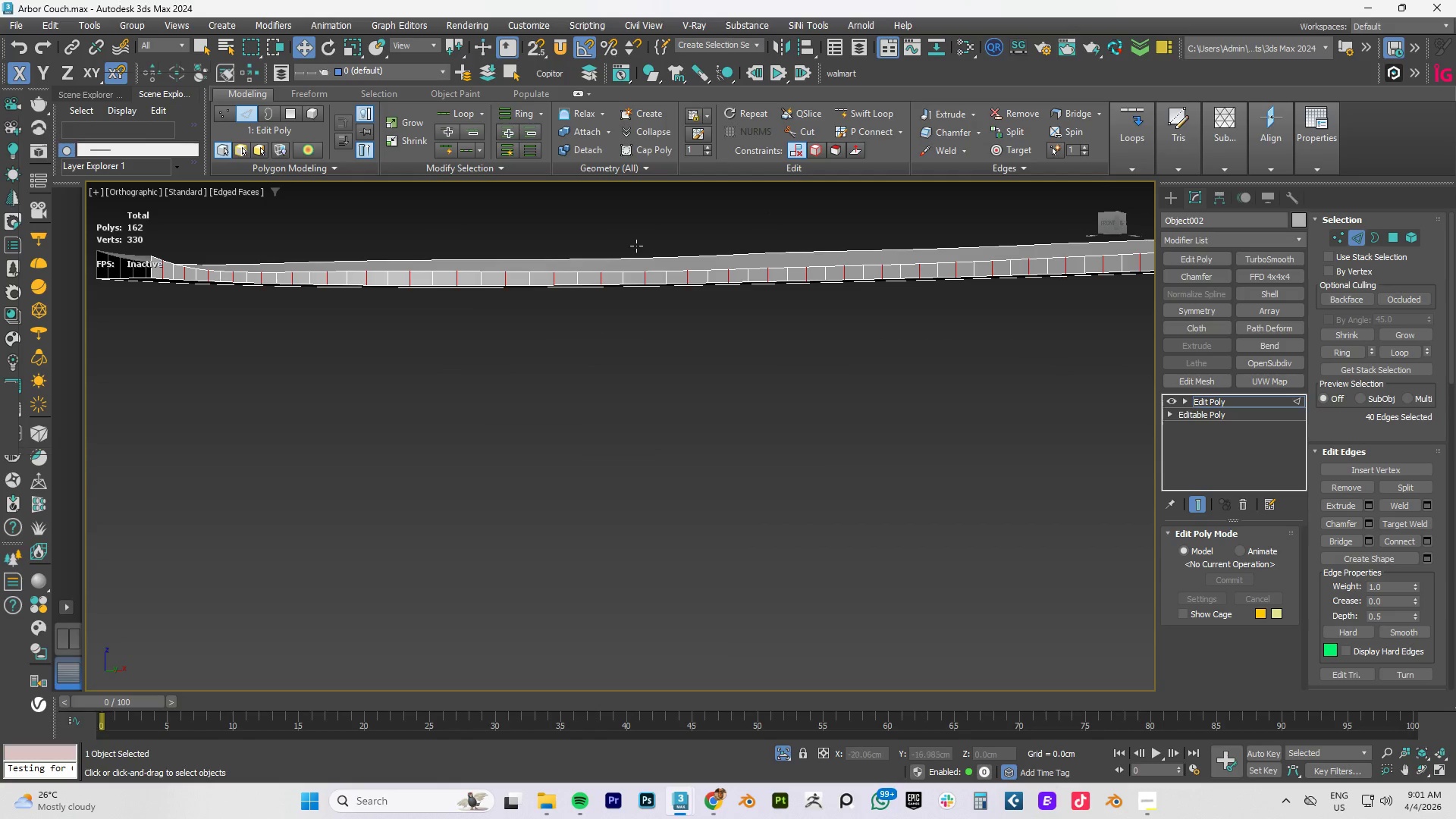 
key(Control+Backspace)
 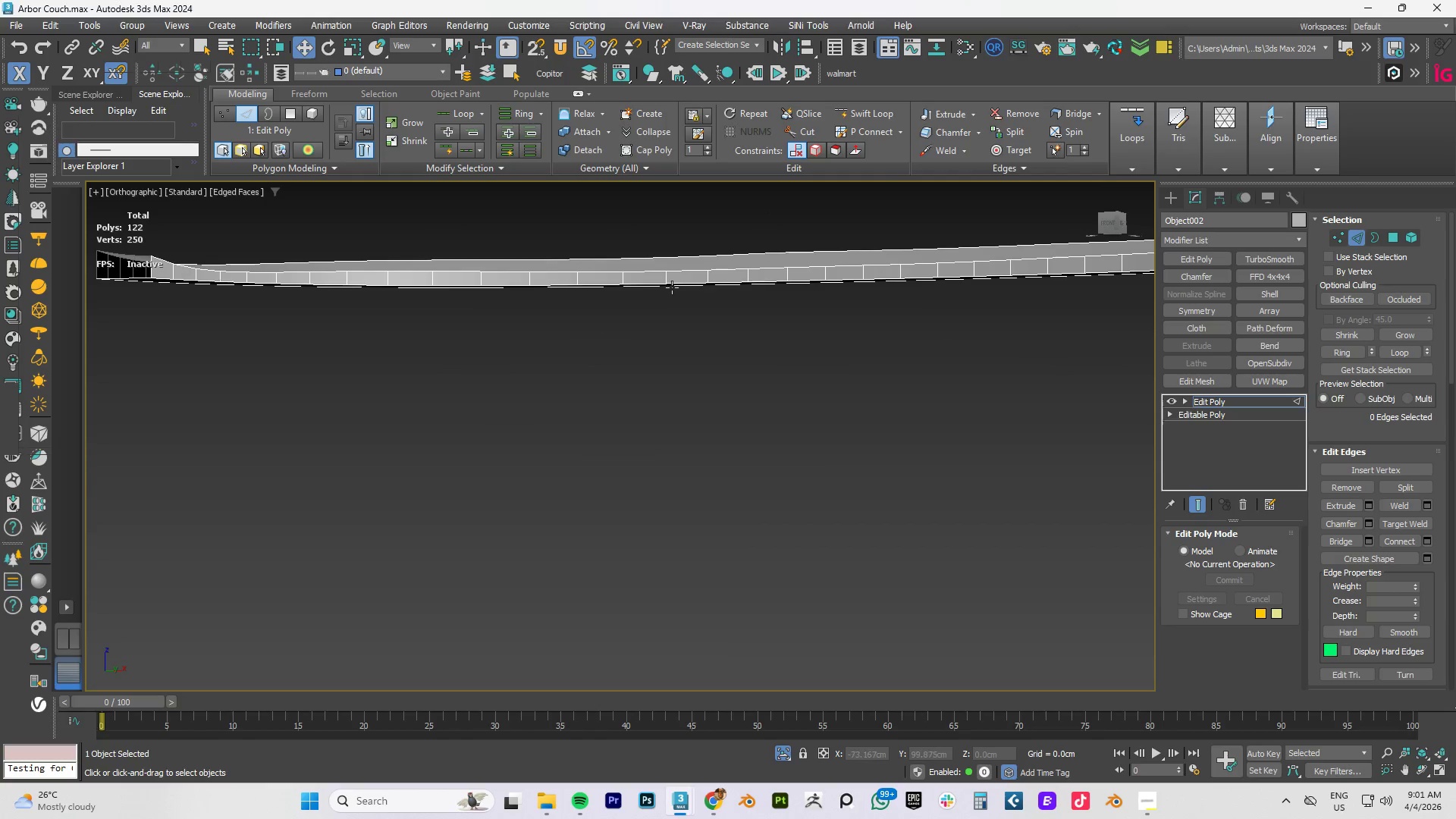 
left_click([666, 276])
 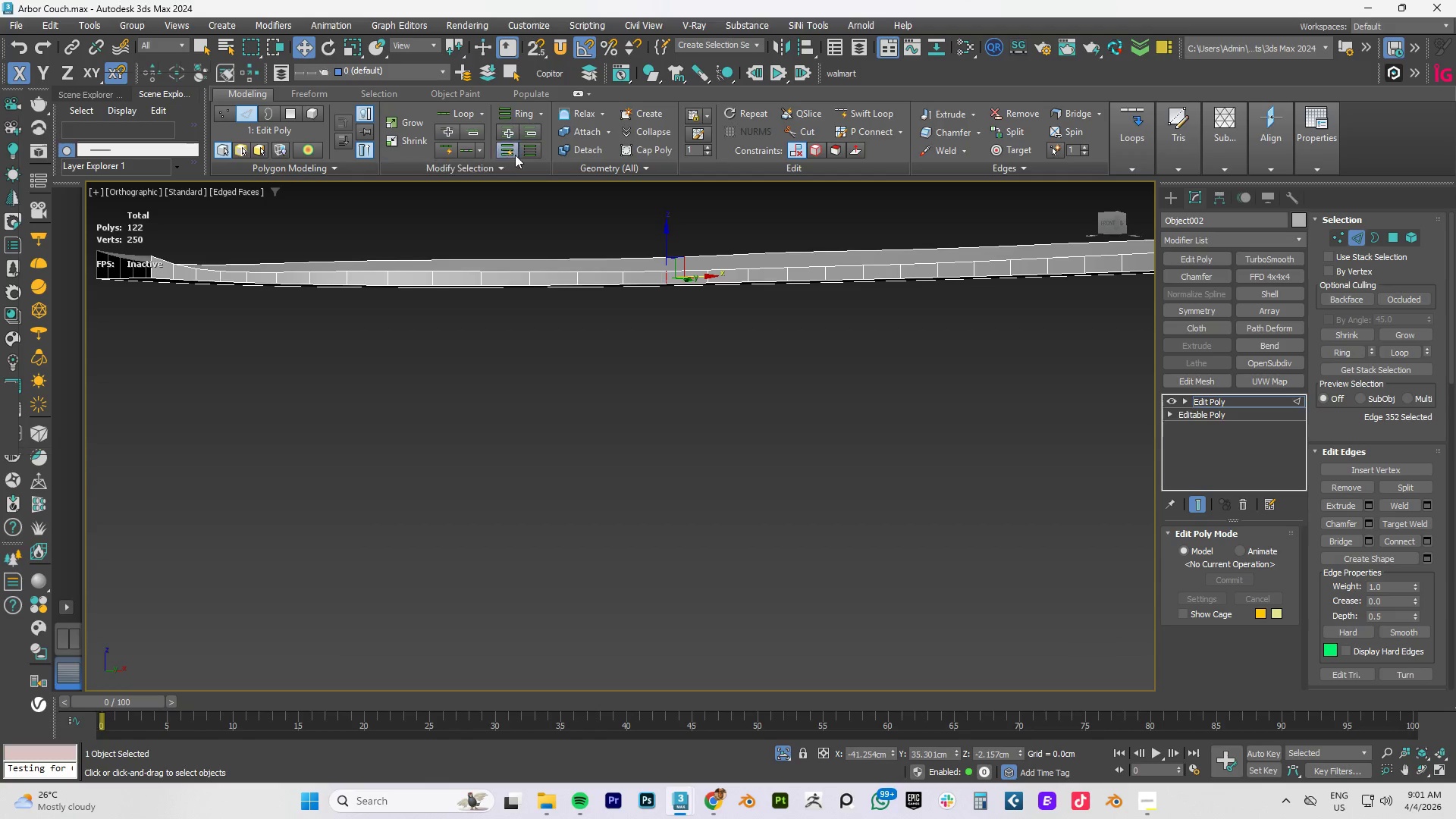 
left_click([529, 151])
 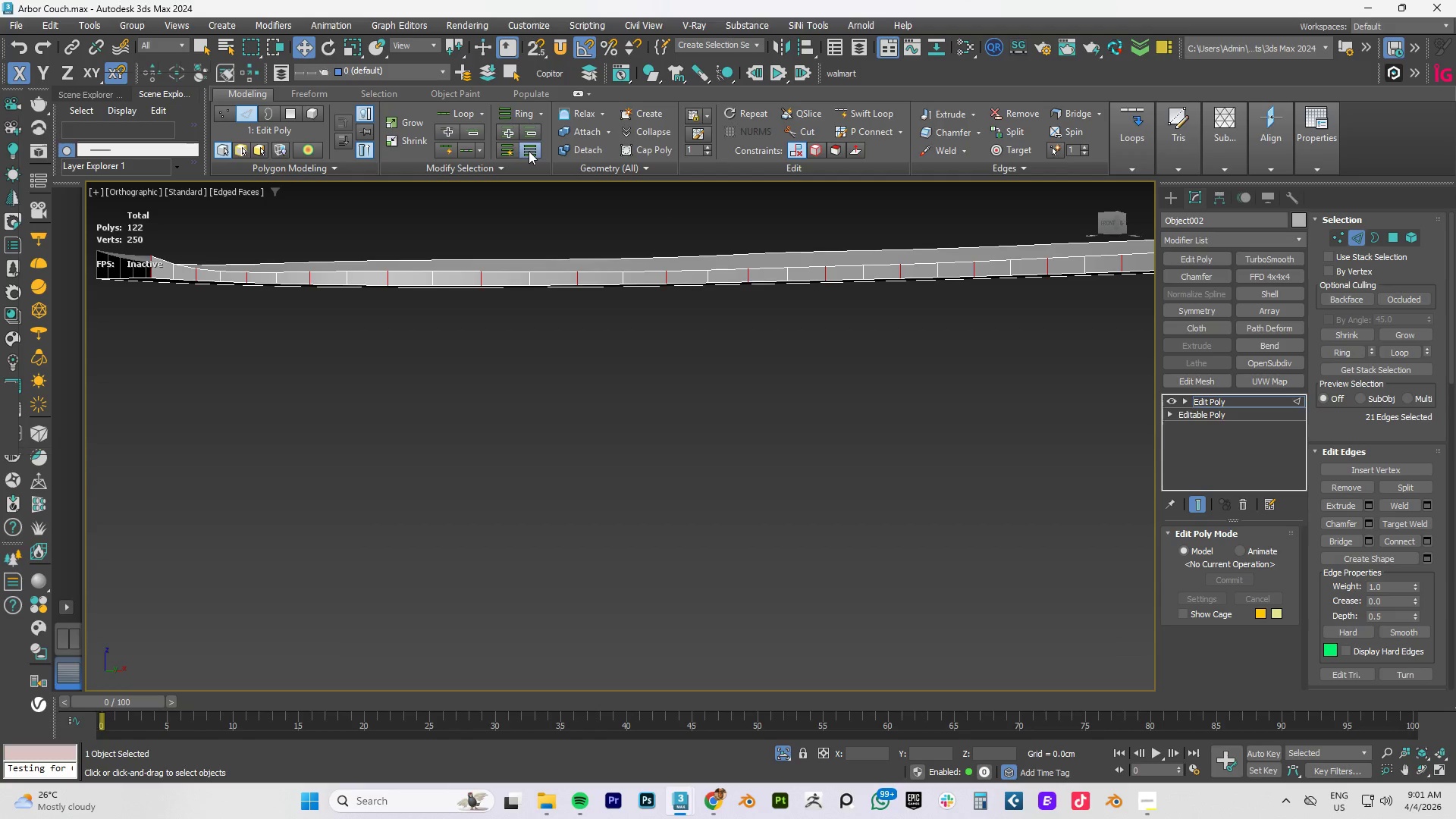 
key(Control+Backspace)
 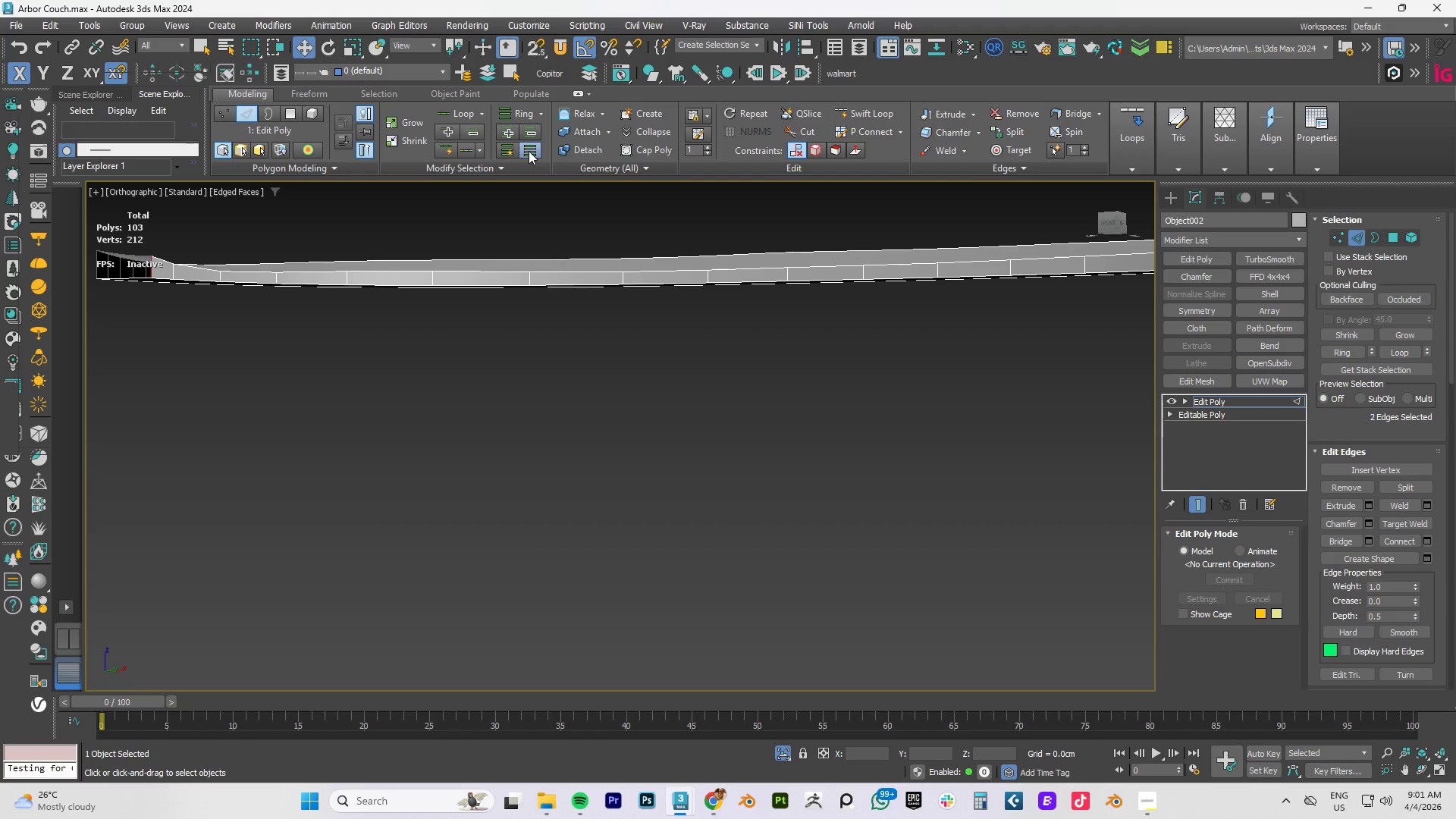 
hold_key(key=AltLeft, duration=1.14)
 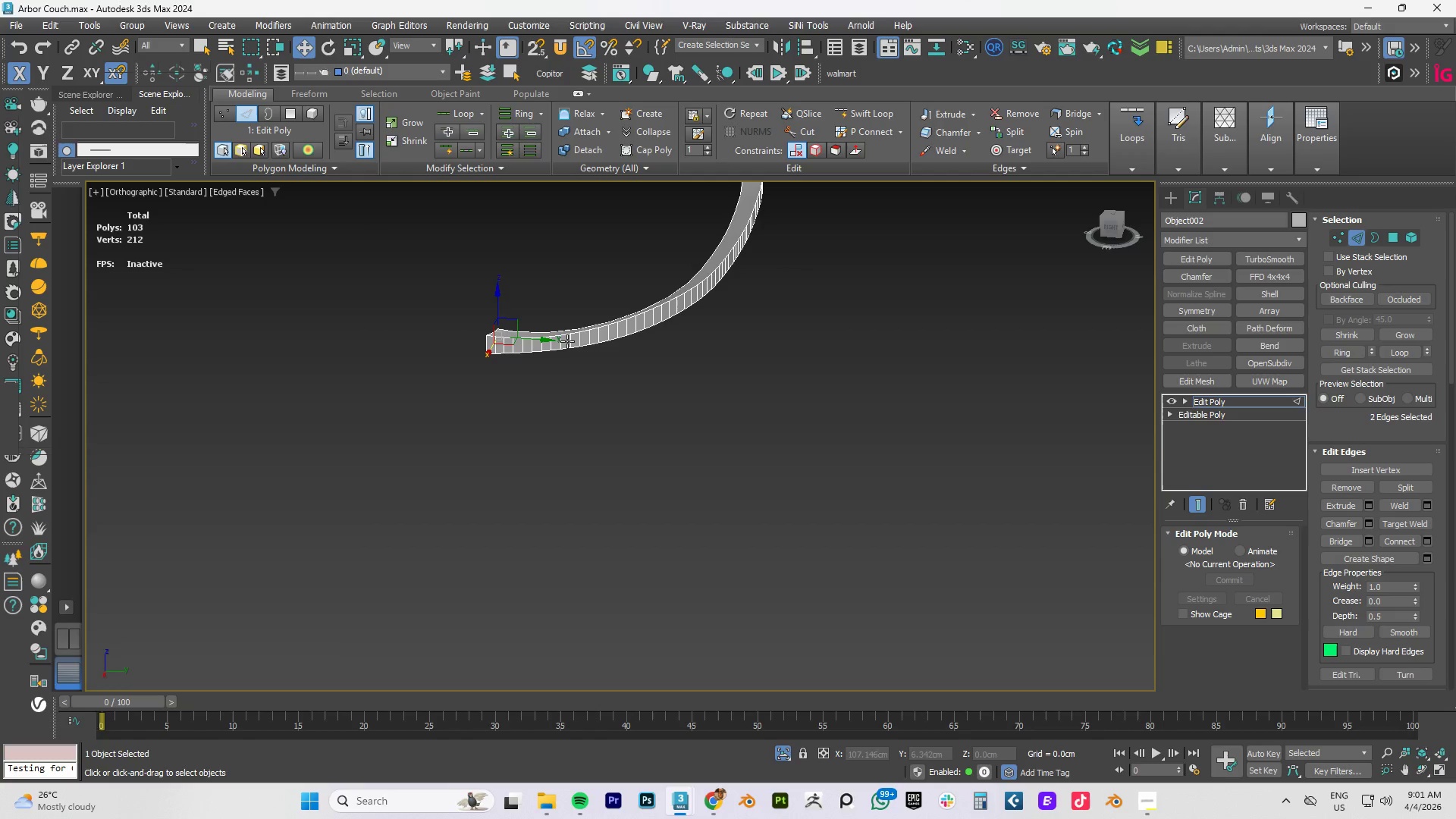 
scroll: coordinate [367, 196], scroll_direction: down, amount: 2.0
 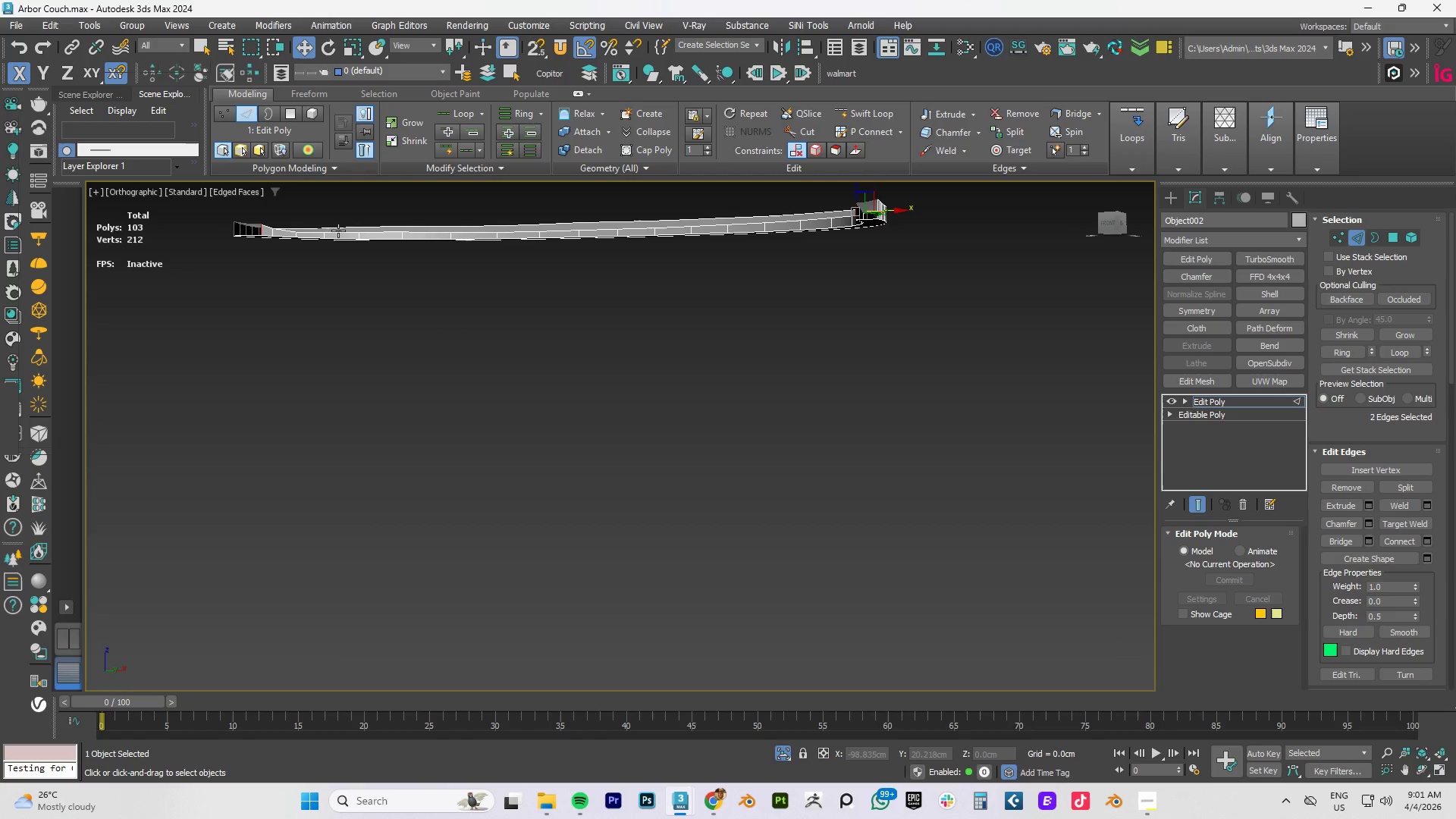 
left_click([571, 341])
 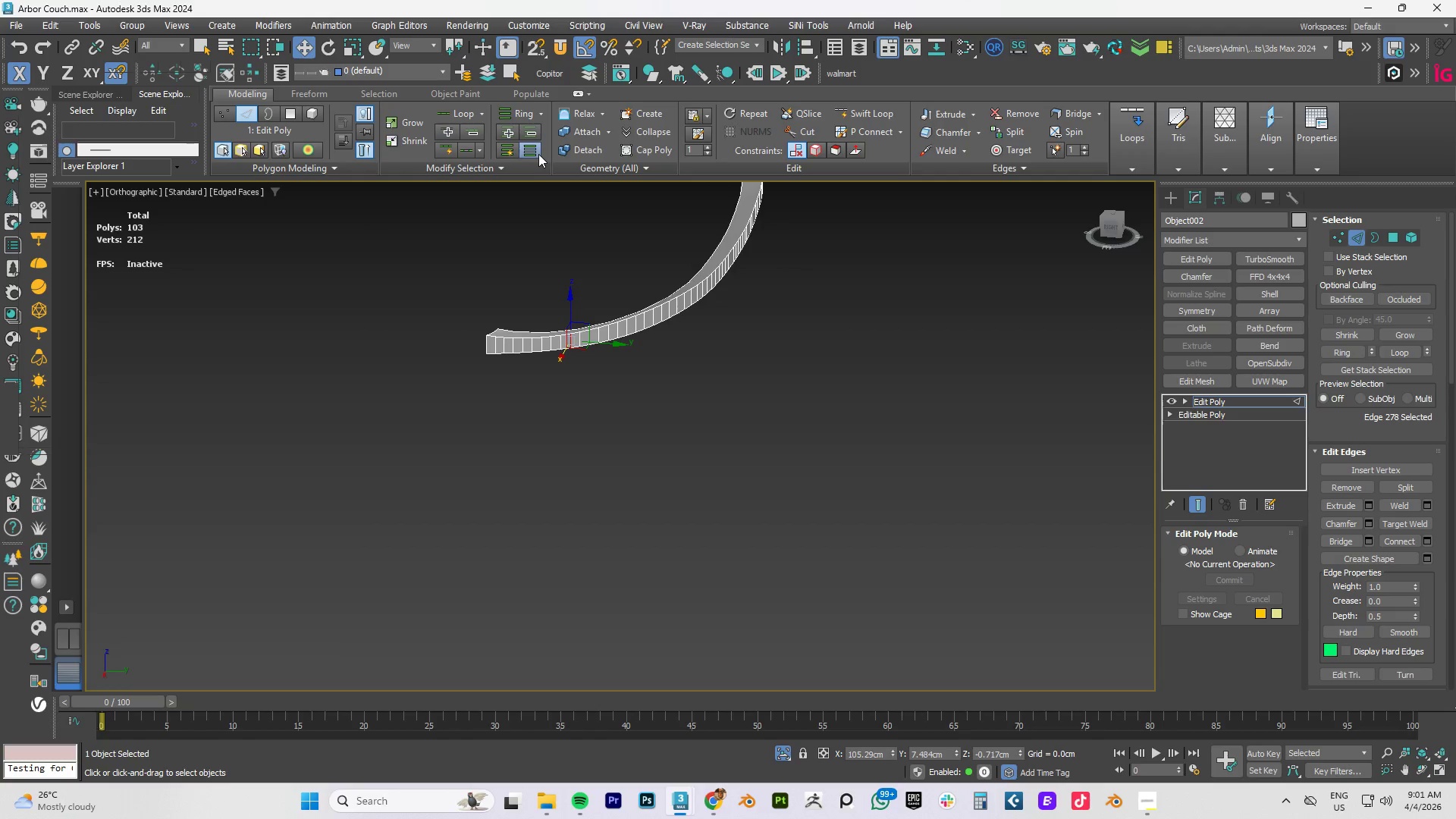 
left_click([533, 151])
 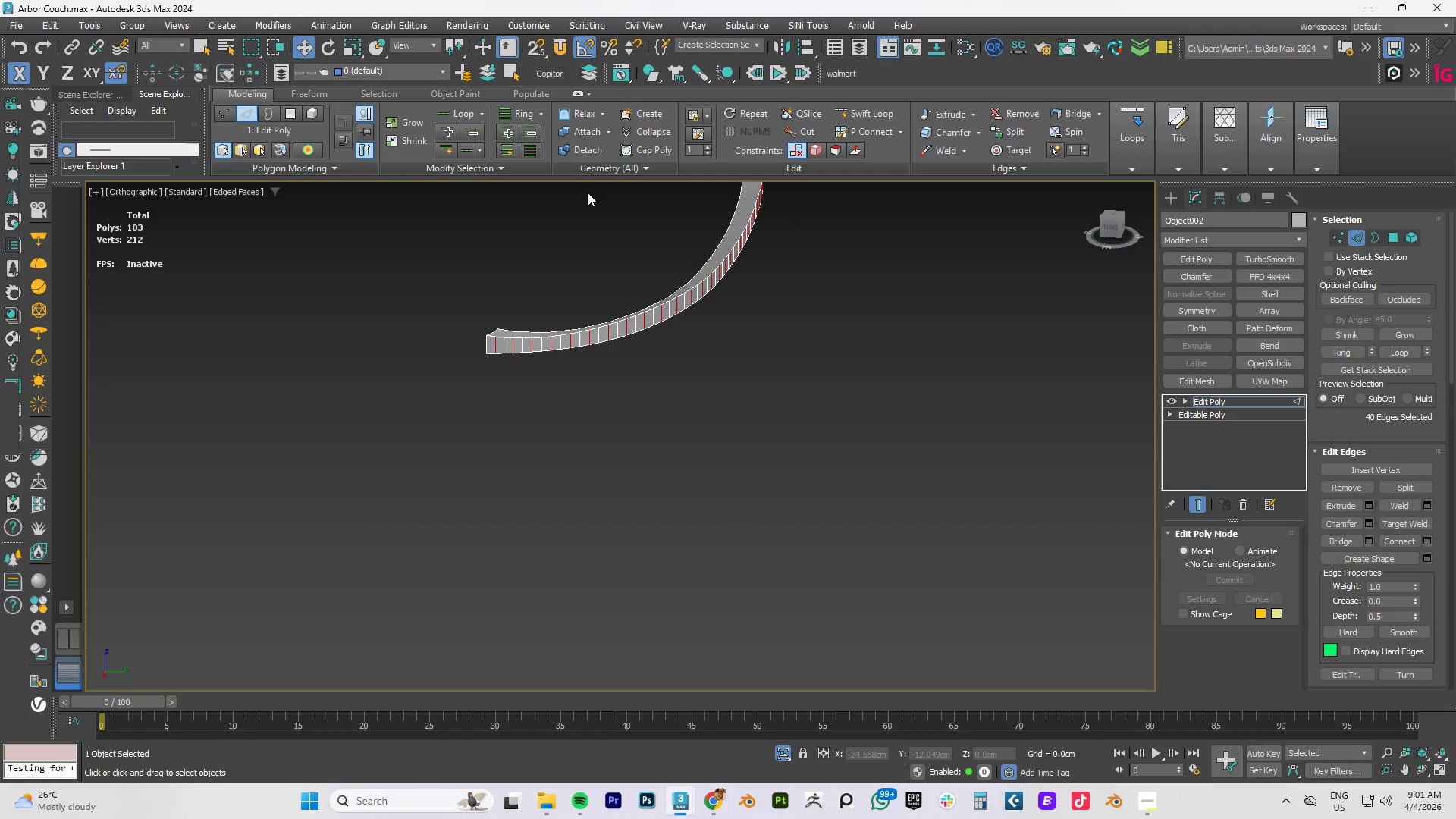 
key(Control+Backspace)
 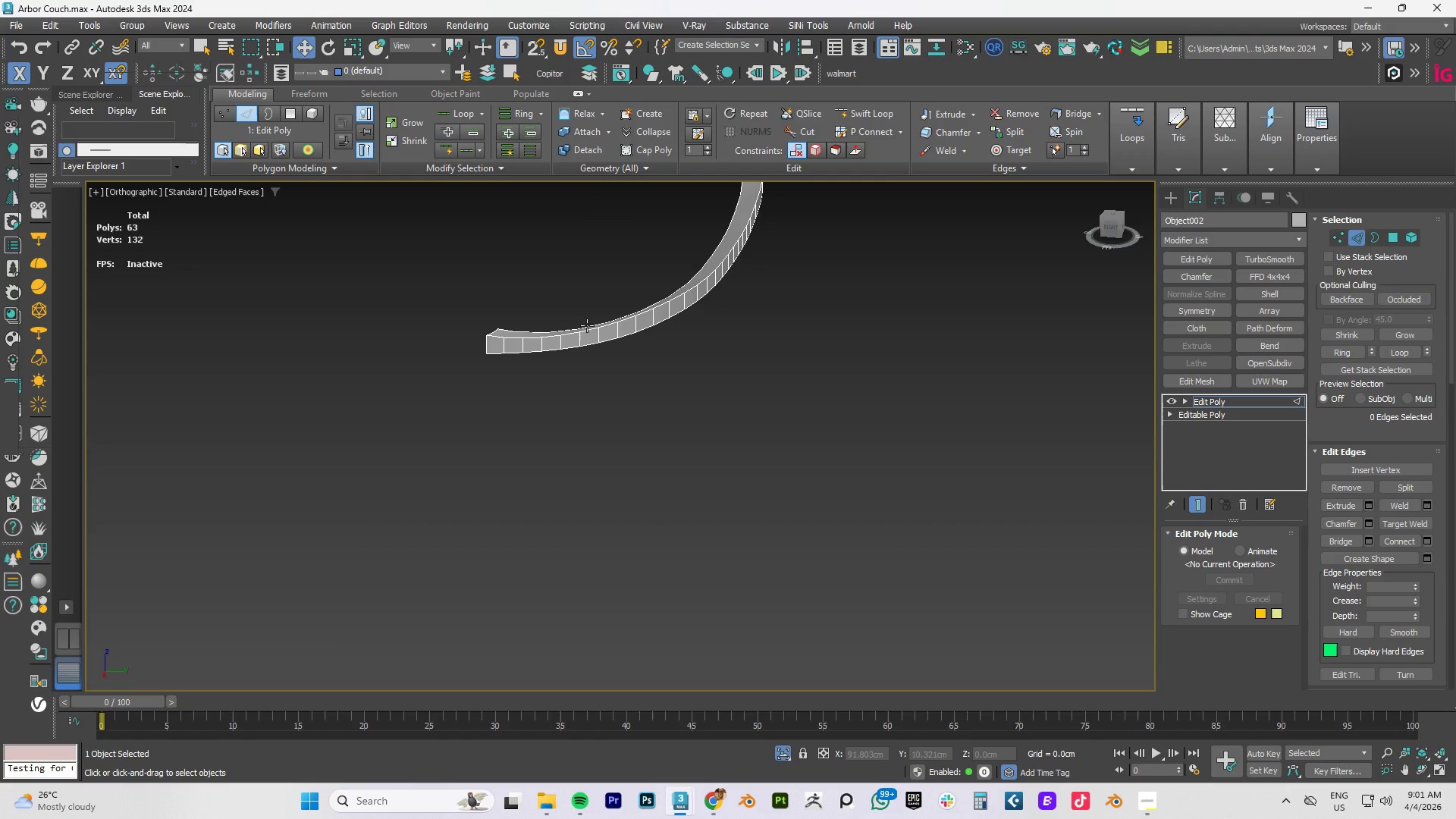 
left_click([582, 340])
 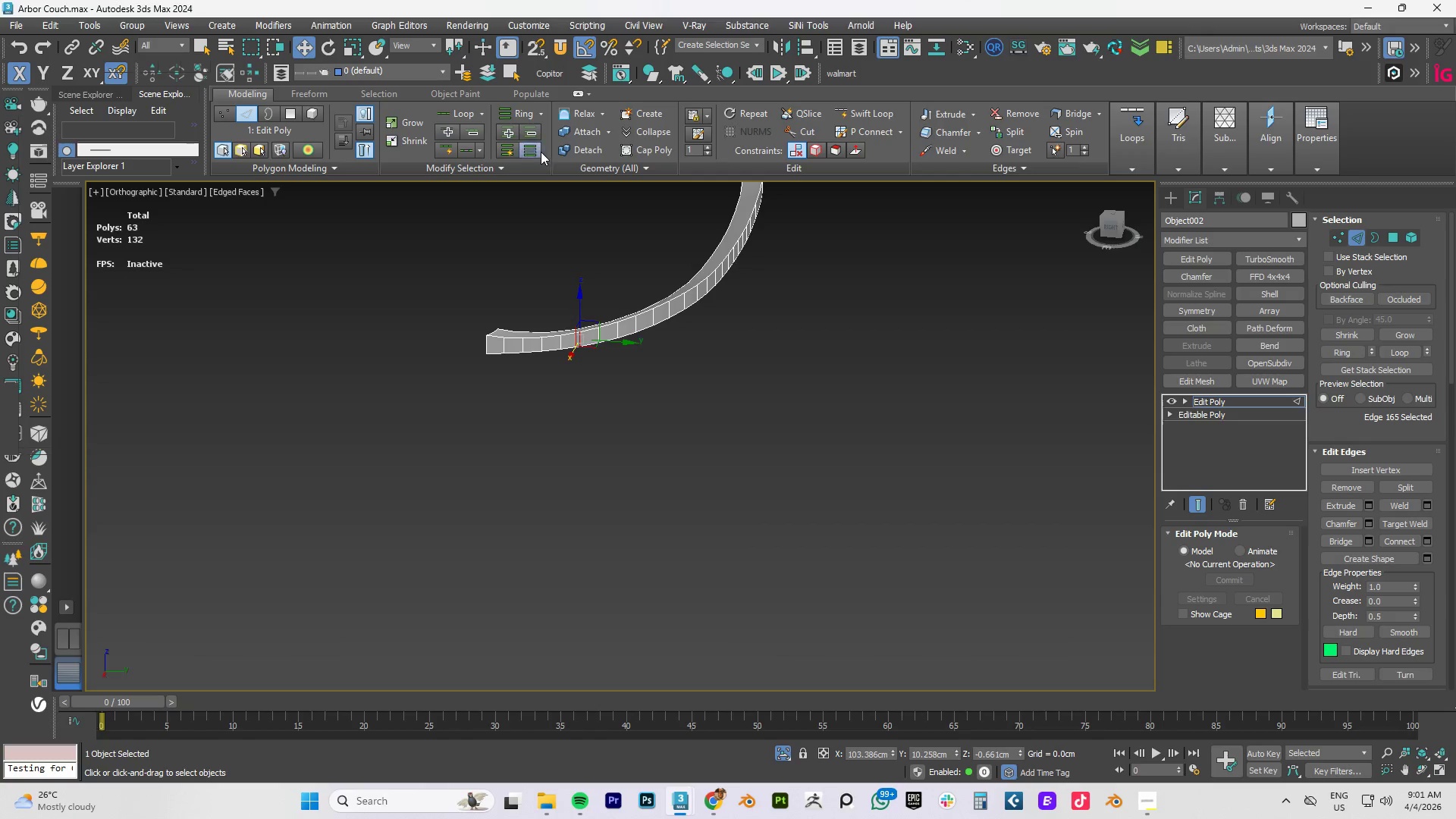 
left_click([535, 152])
 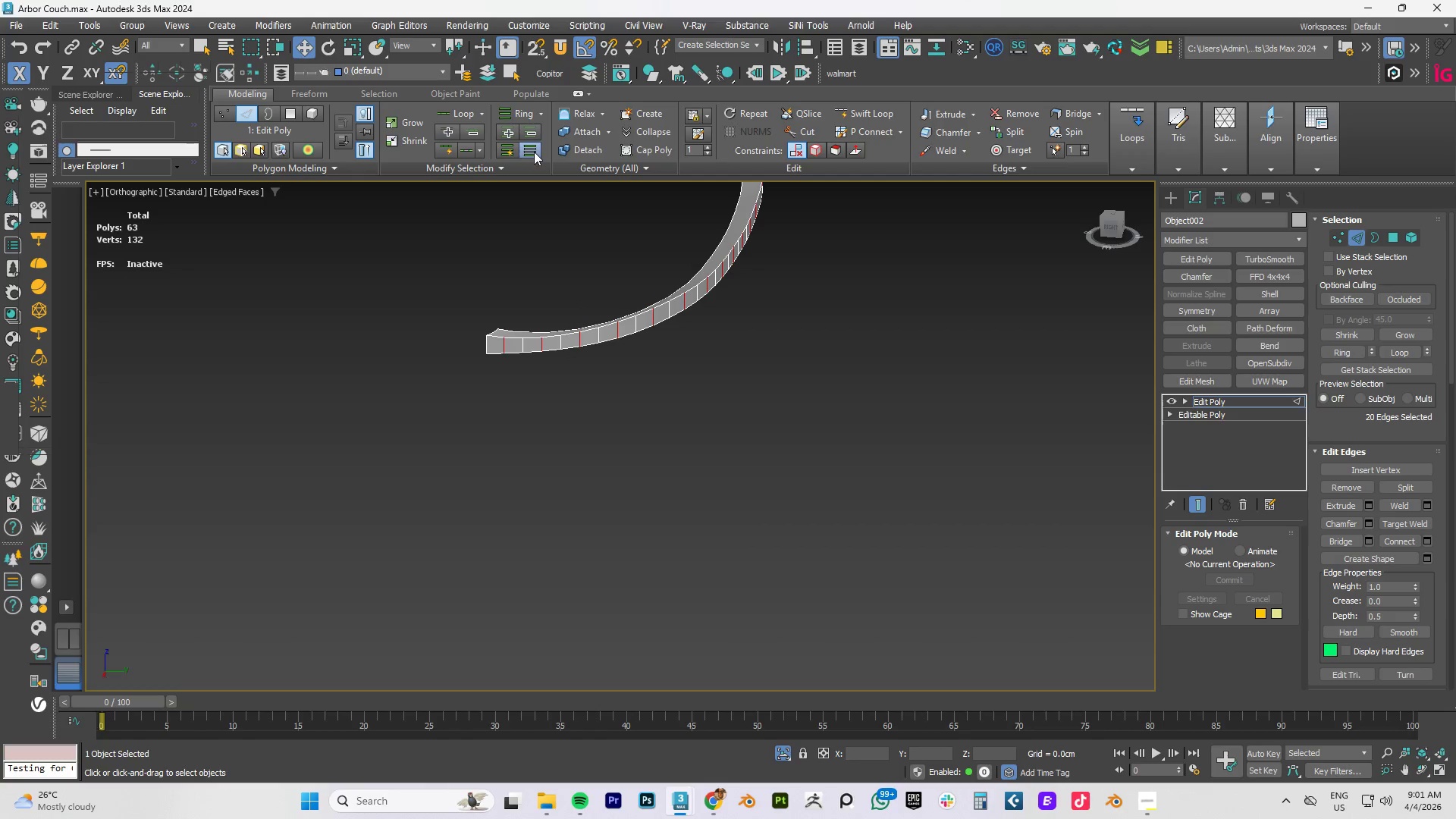 
key(Control+Backspace)
 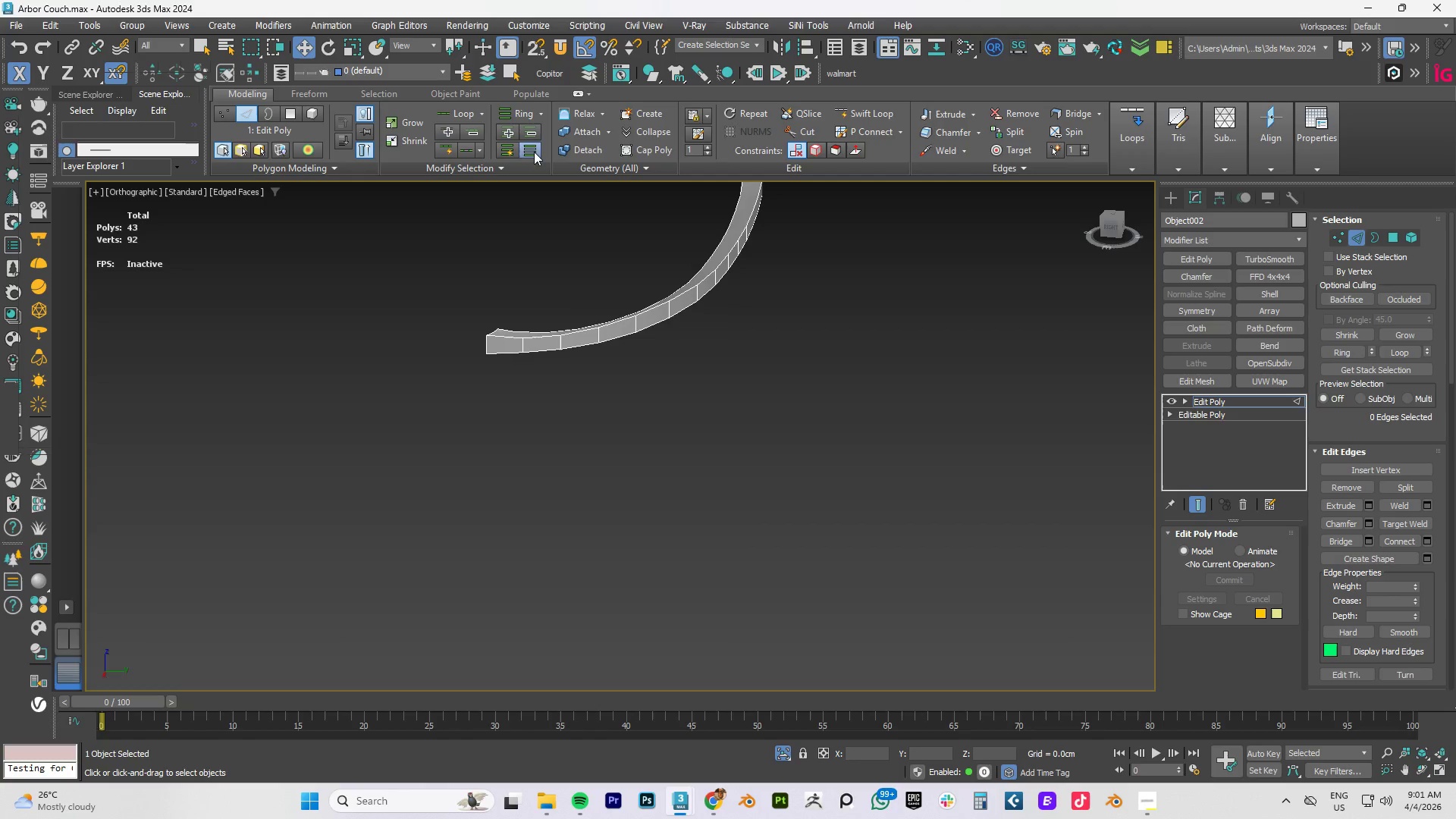 
key(Control+S)
 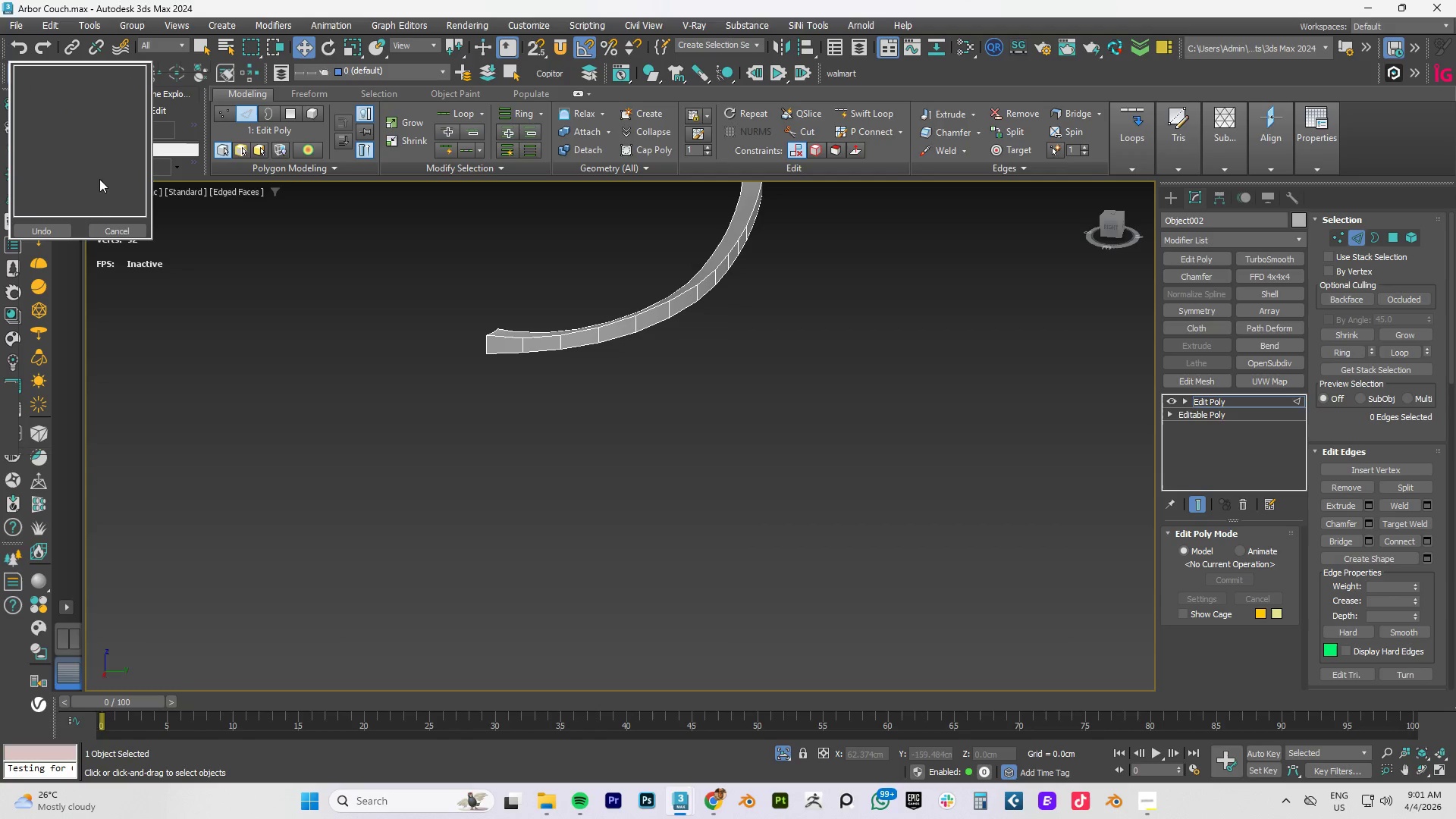 
hold_key(key=AltLeft, duration=0.84)
 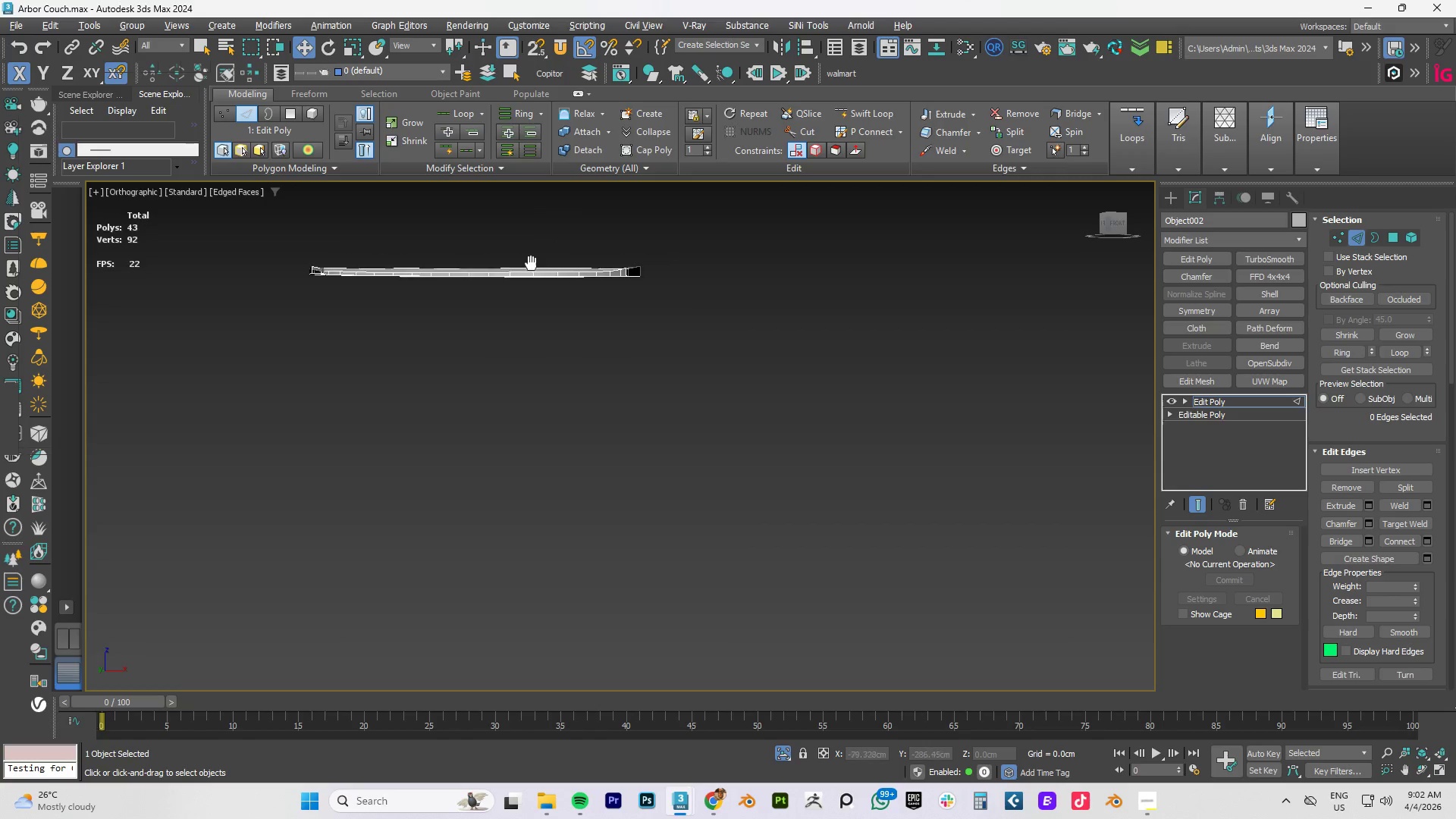 
scroll: coordinate [331, 282], scroll_direction: down, amount: 2.0
 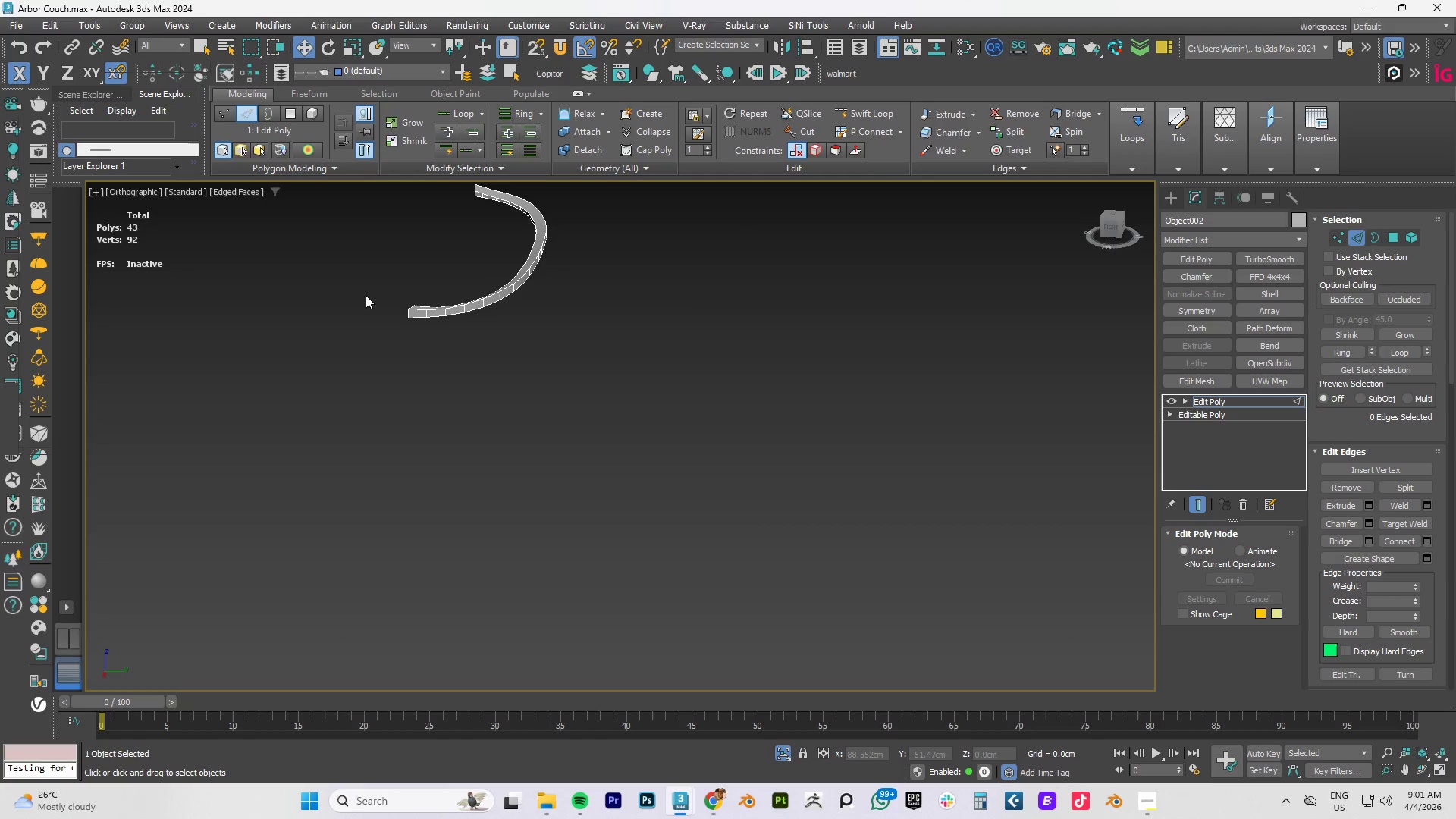 
hold_key(key=AltLeft, duration=1.5)
 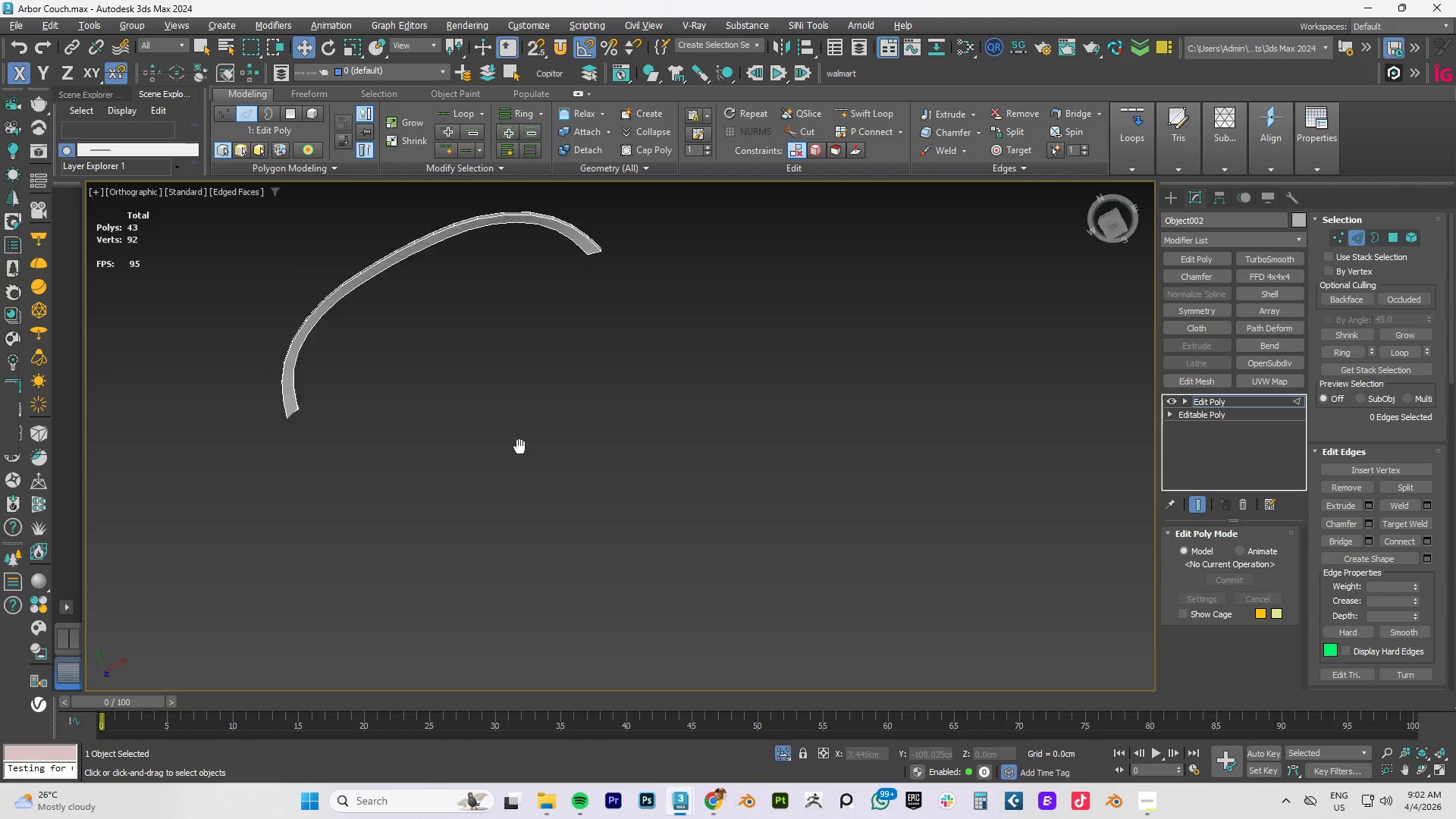 
hold_key(key=AltLeft, duration=1.51)
 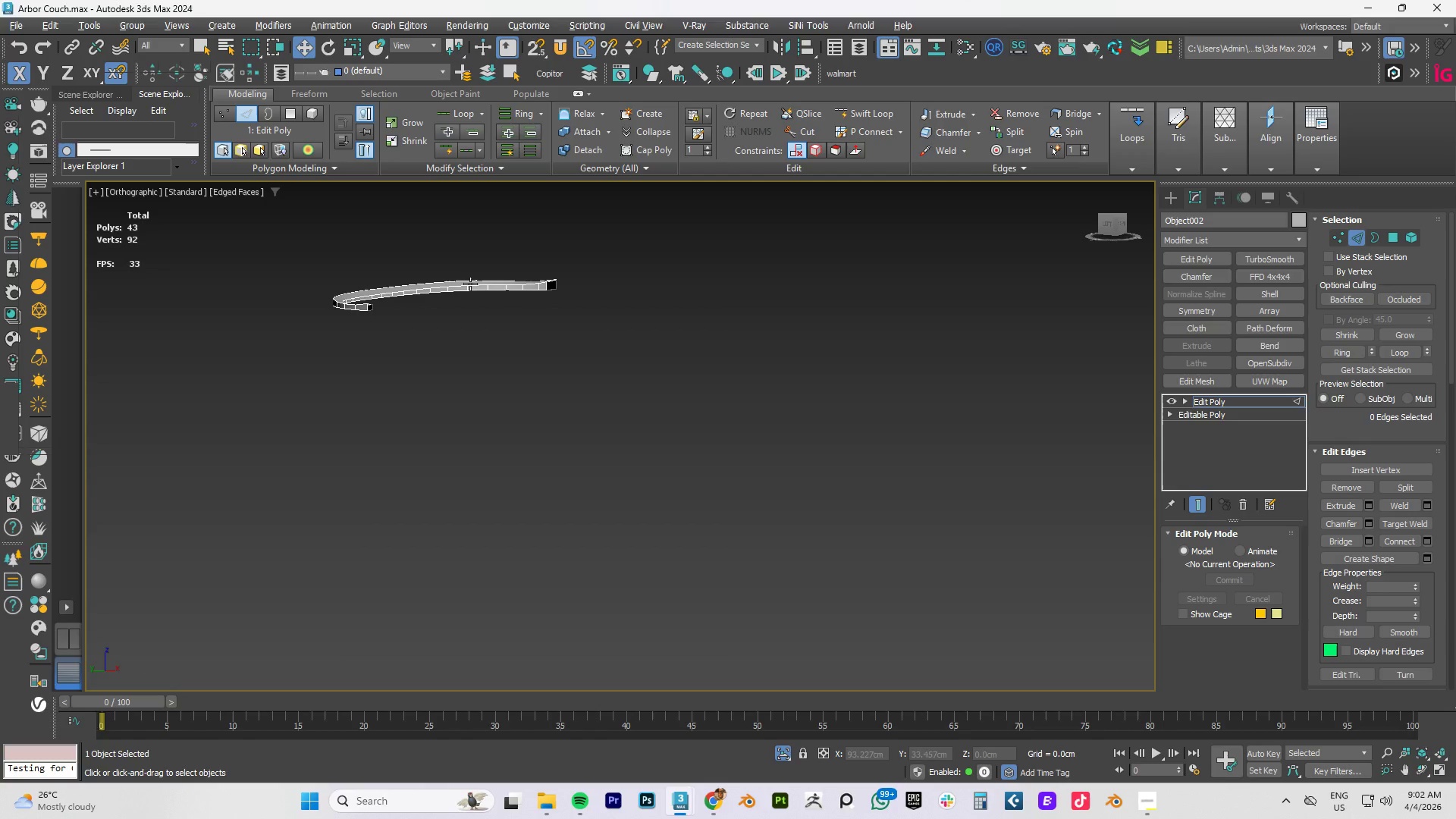 
hold_key(key=AltLeft, duration=0.44)
 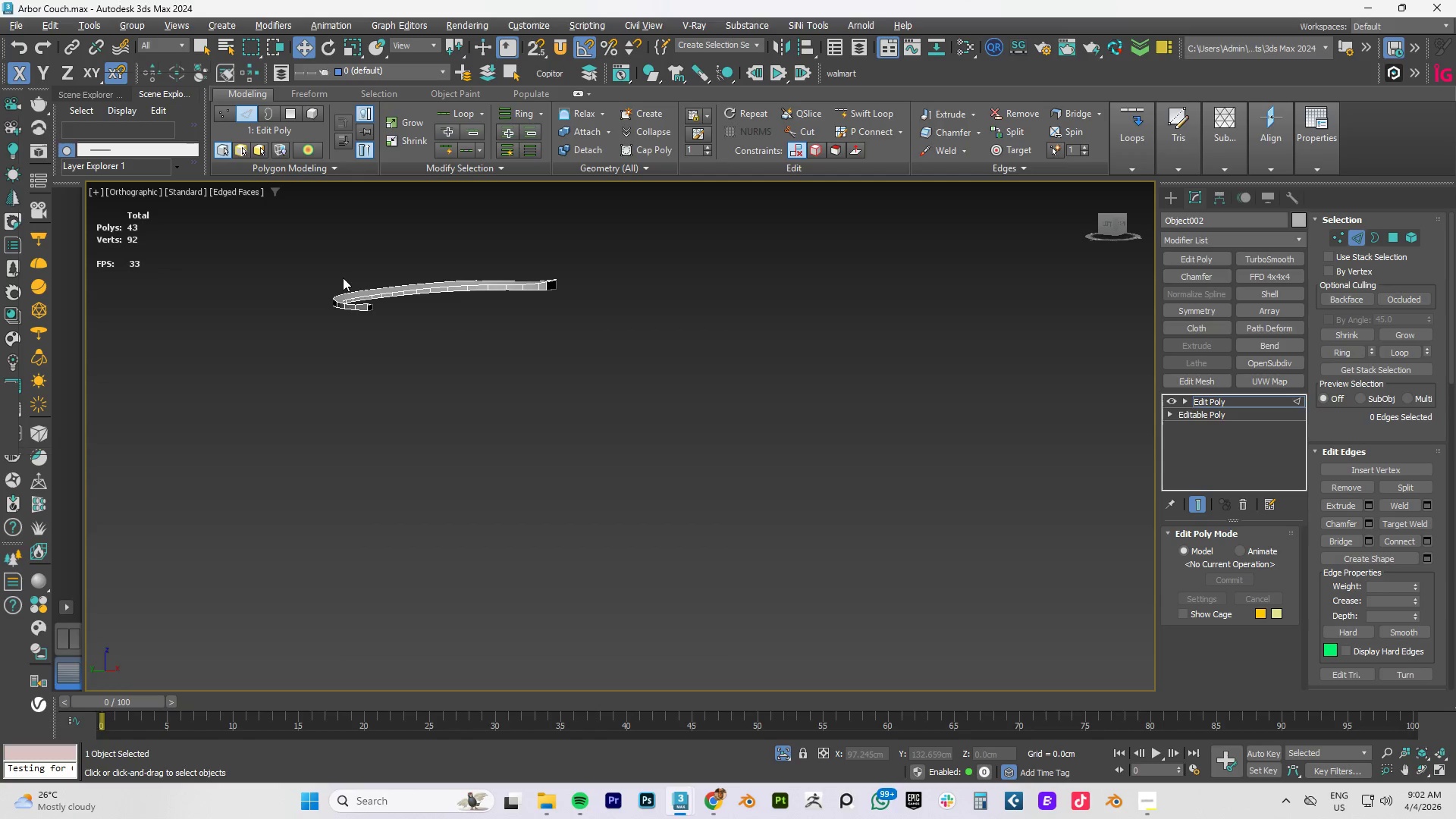 
hold_key(key=AltLeft, duration=0.61)
 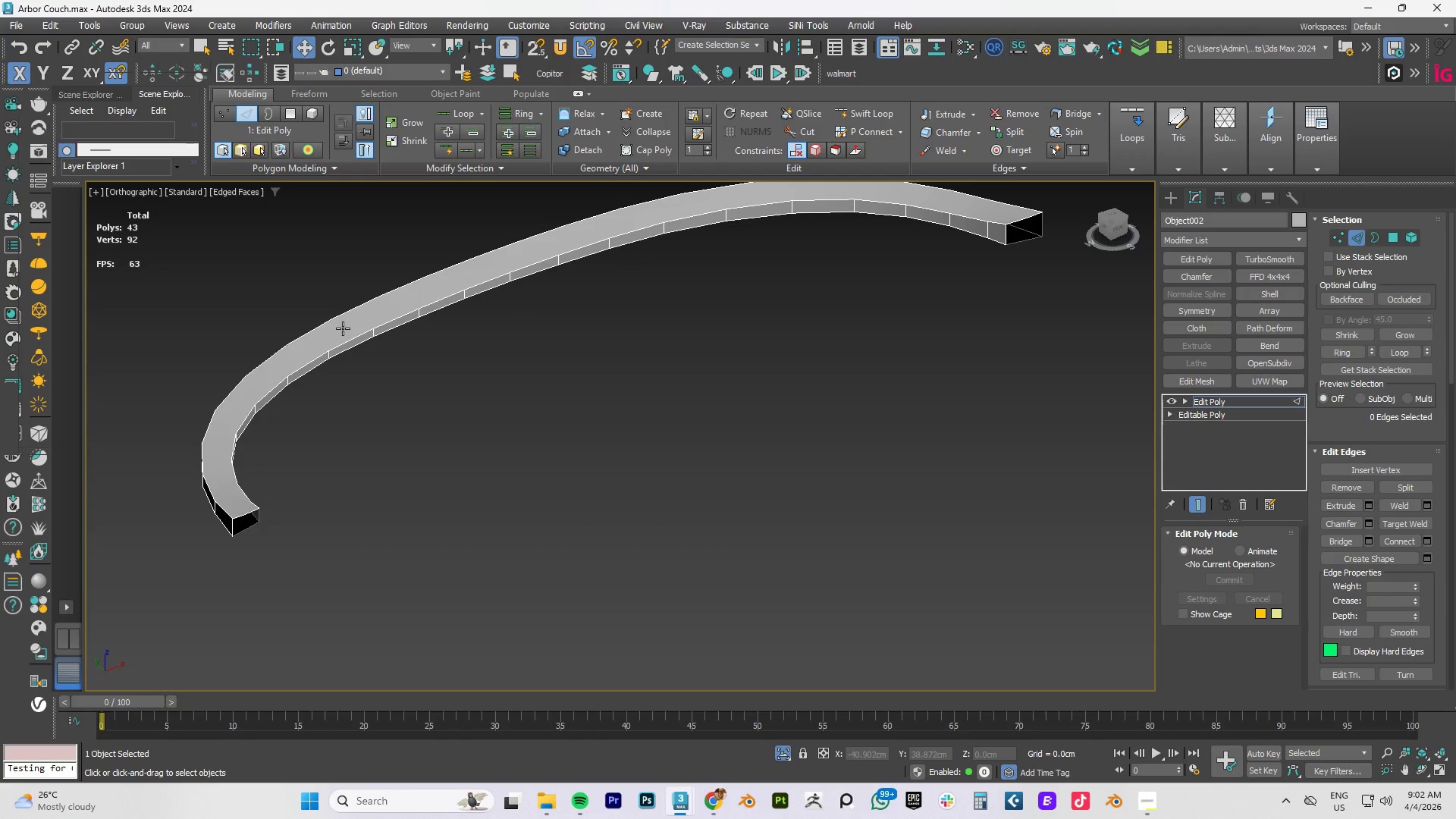 
scroll: coordinate [347, 278], scroll_direction: up, amount: 3.0
 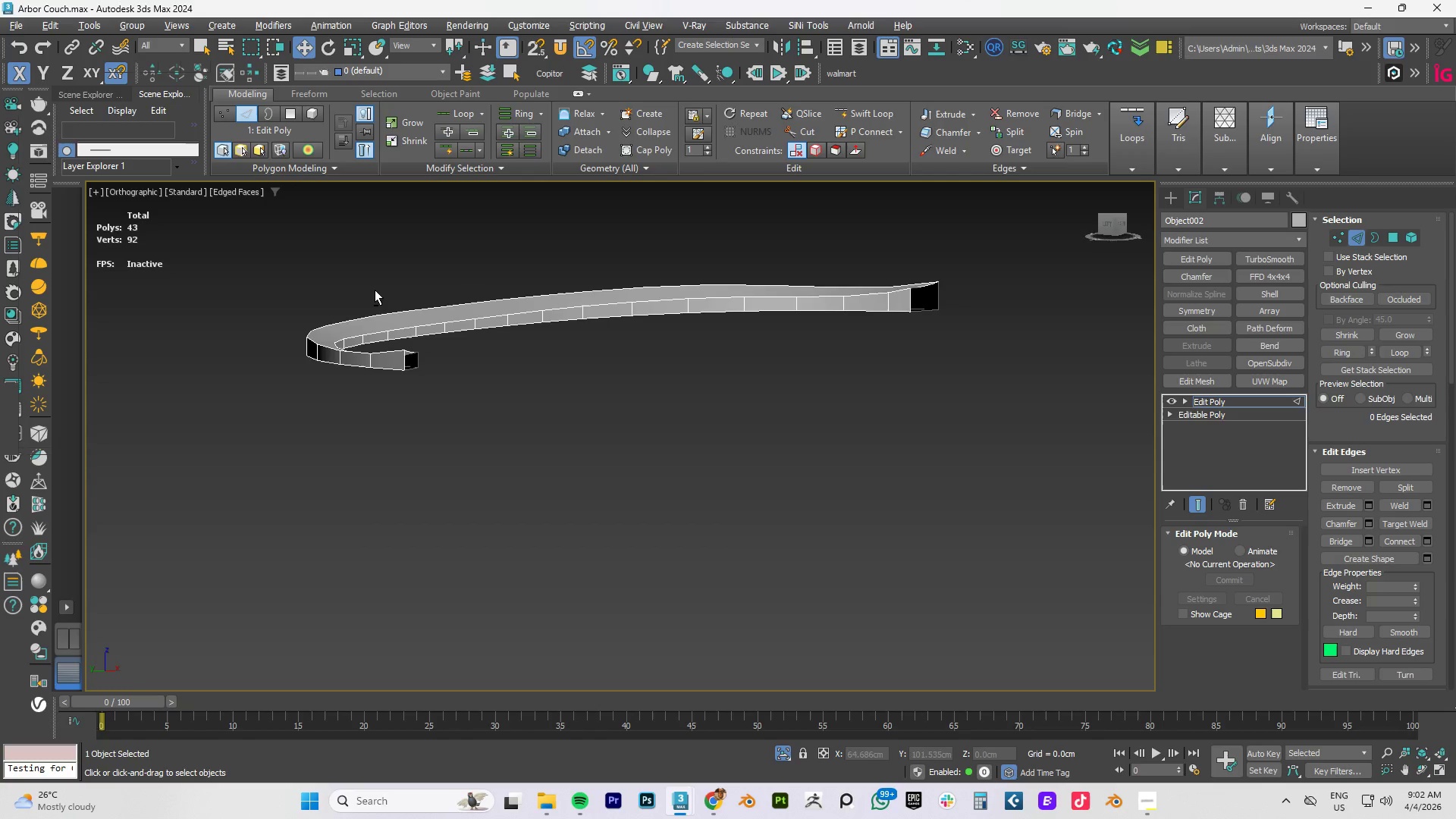 
key(1)
 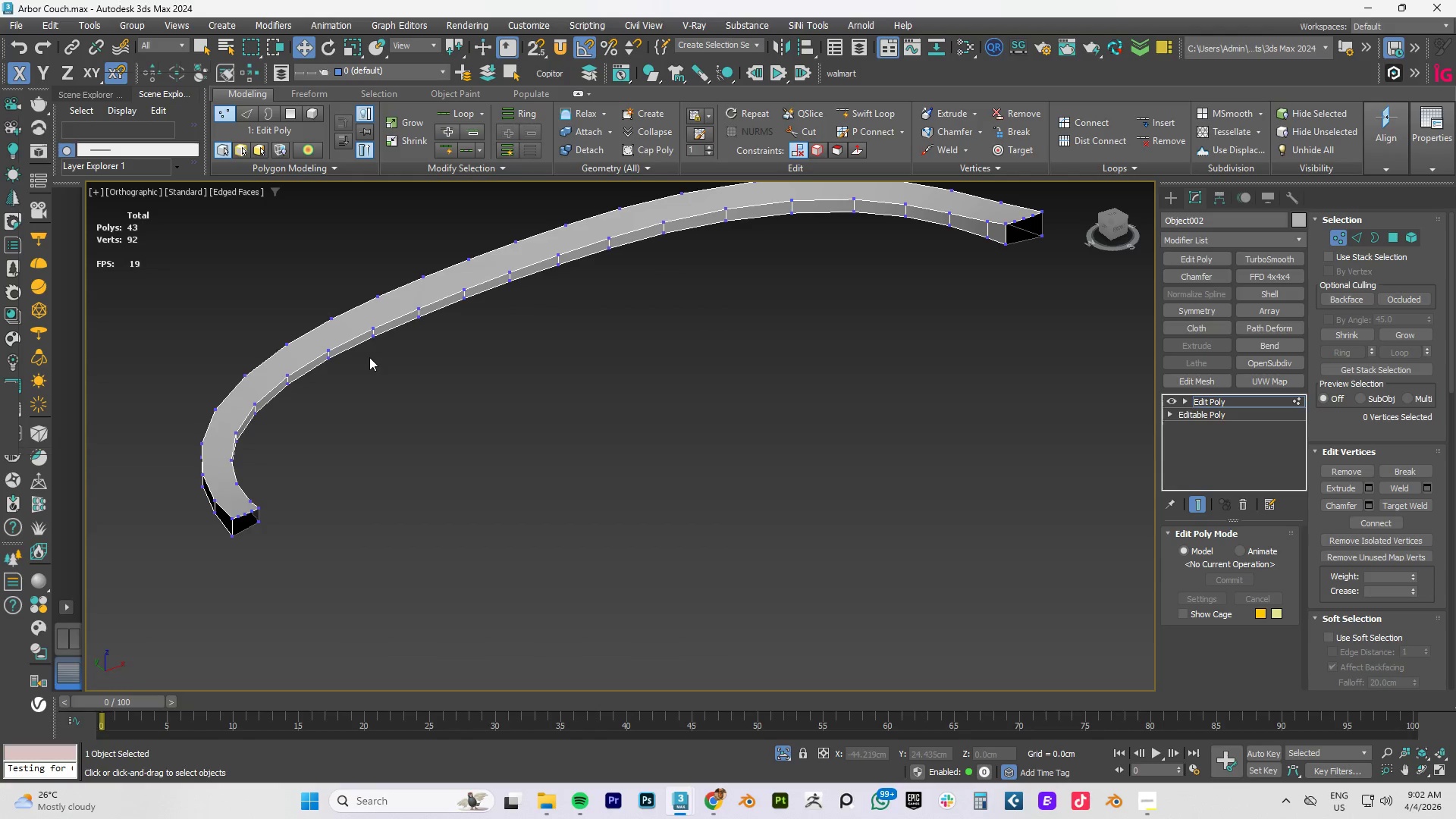 
hold_key(key=AltLeft, duration=1.5)
 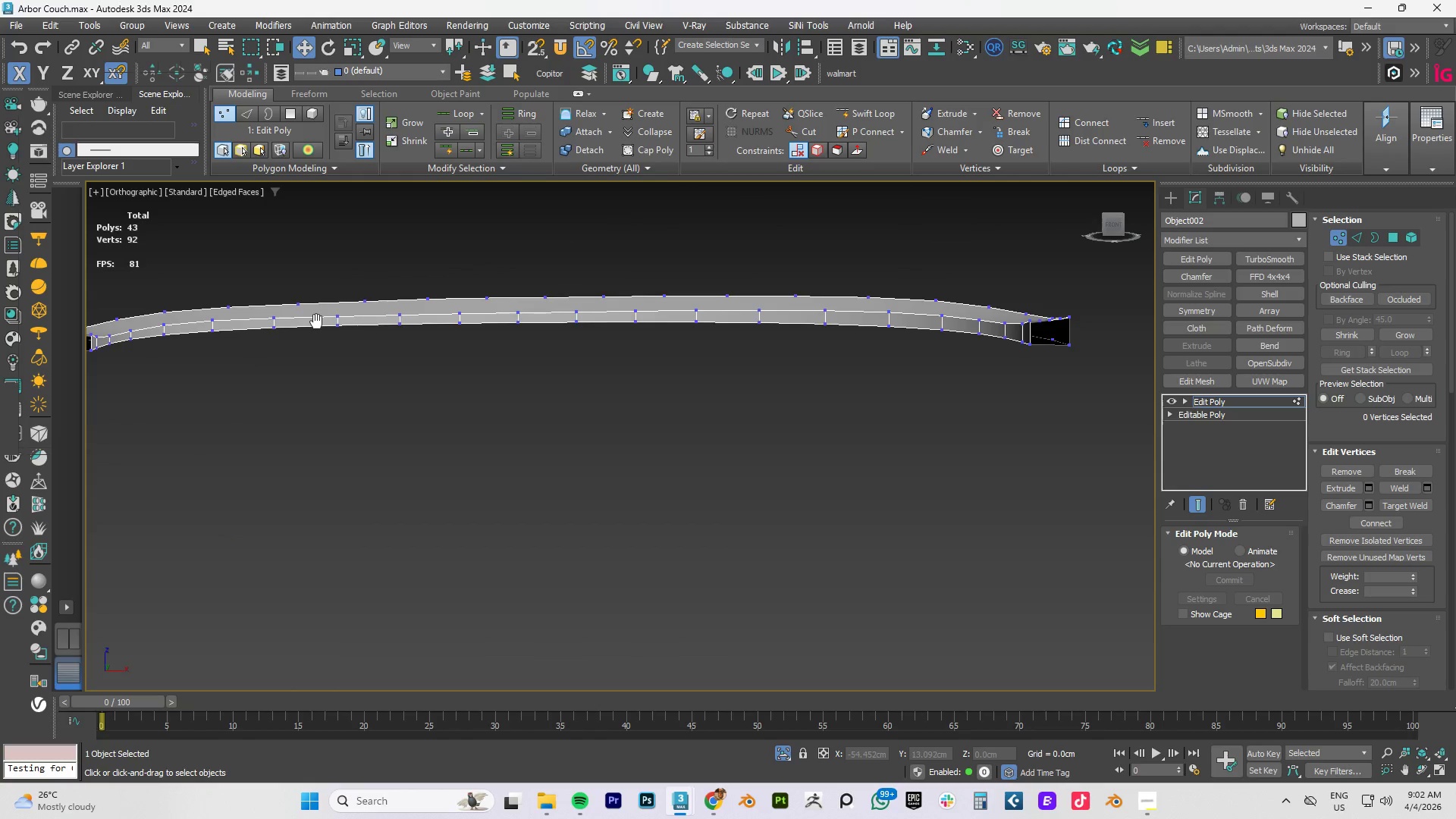 
hold_key(key=AltLeft, duration=0.67)
 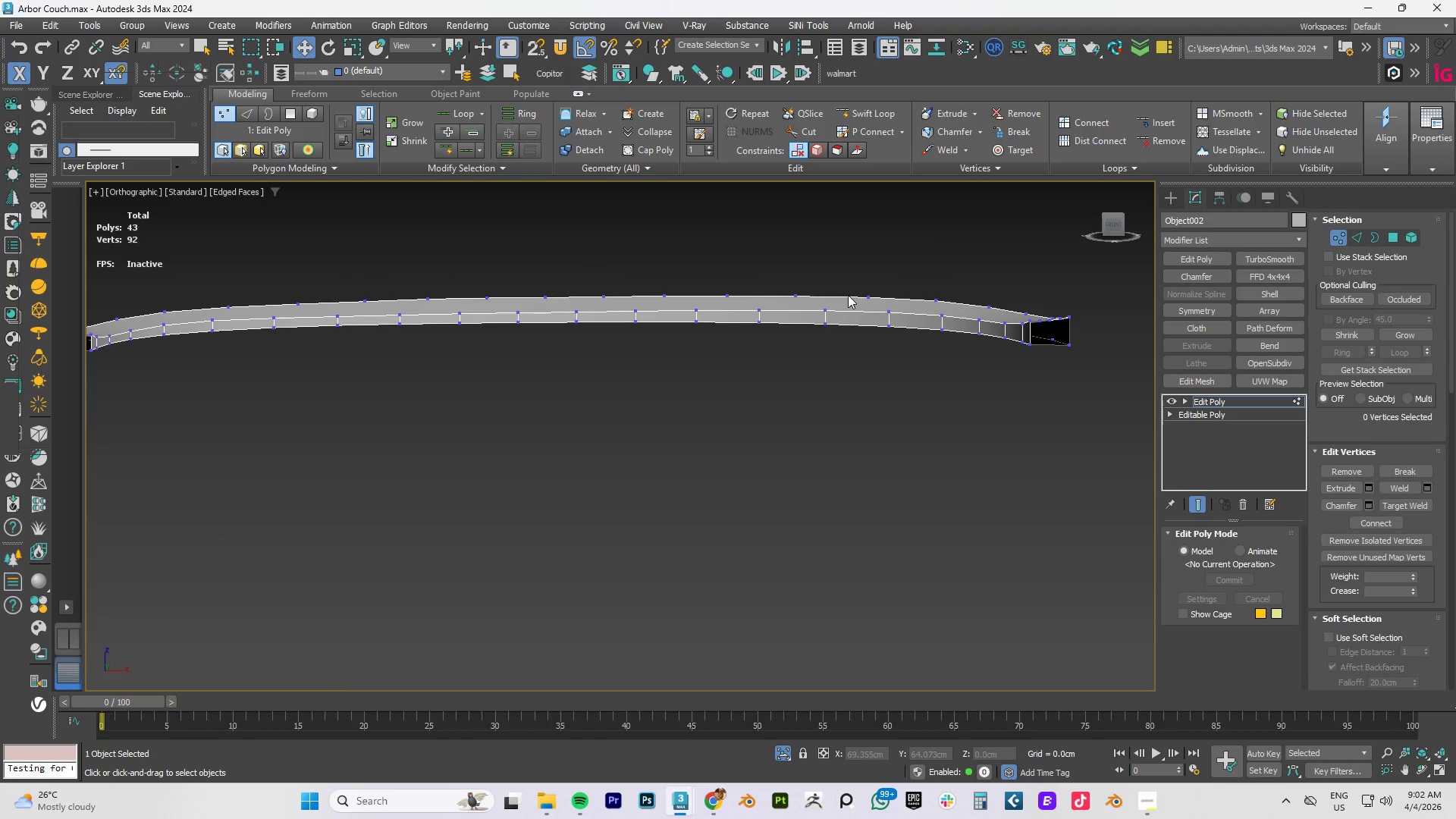 
wait(8.29)
 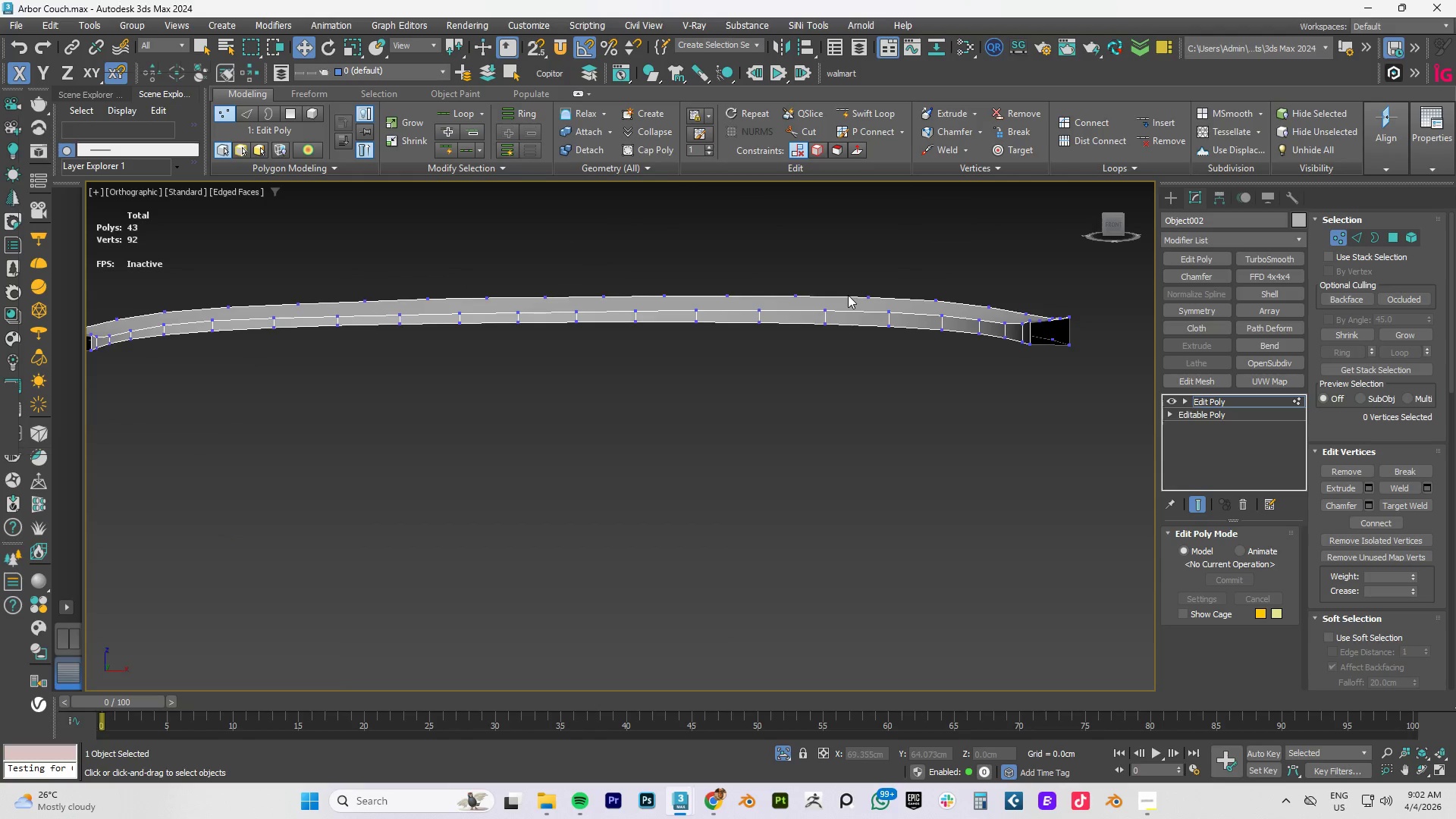 
mouse_move([1191, 386])
 